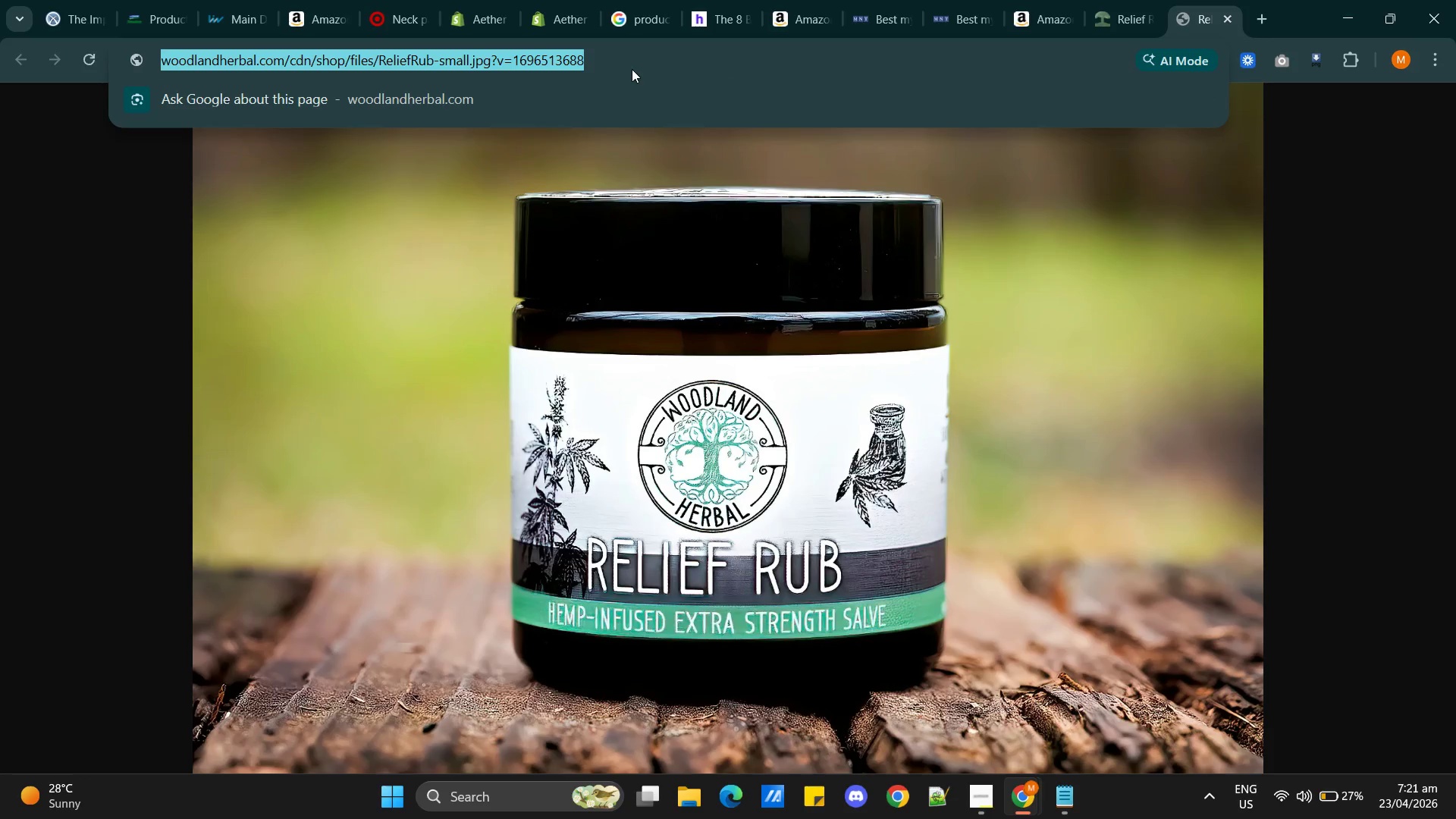 
key(Alt+AltLeft)
 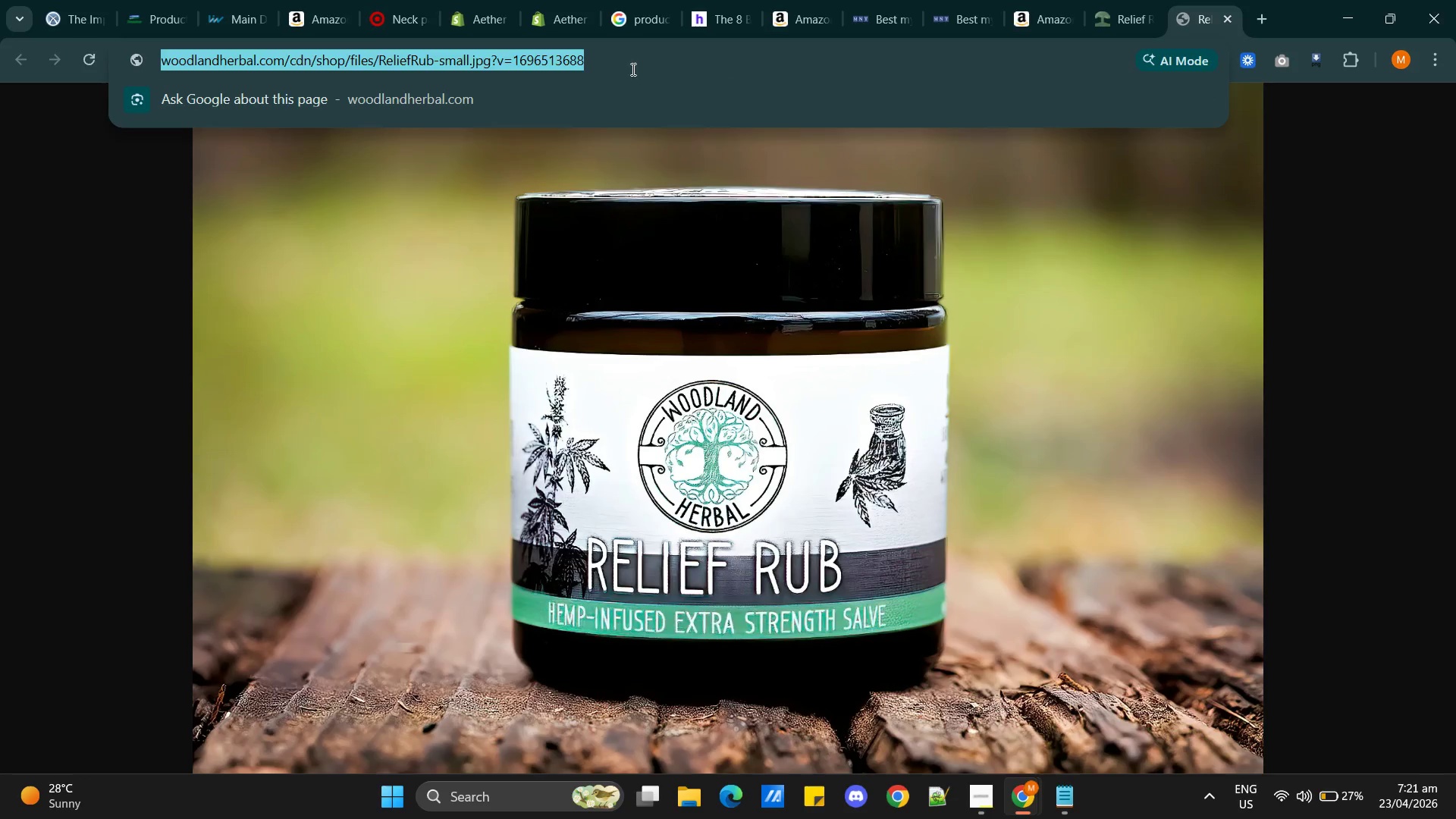 
key(Alt+Tab)
 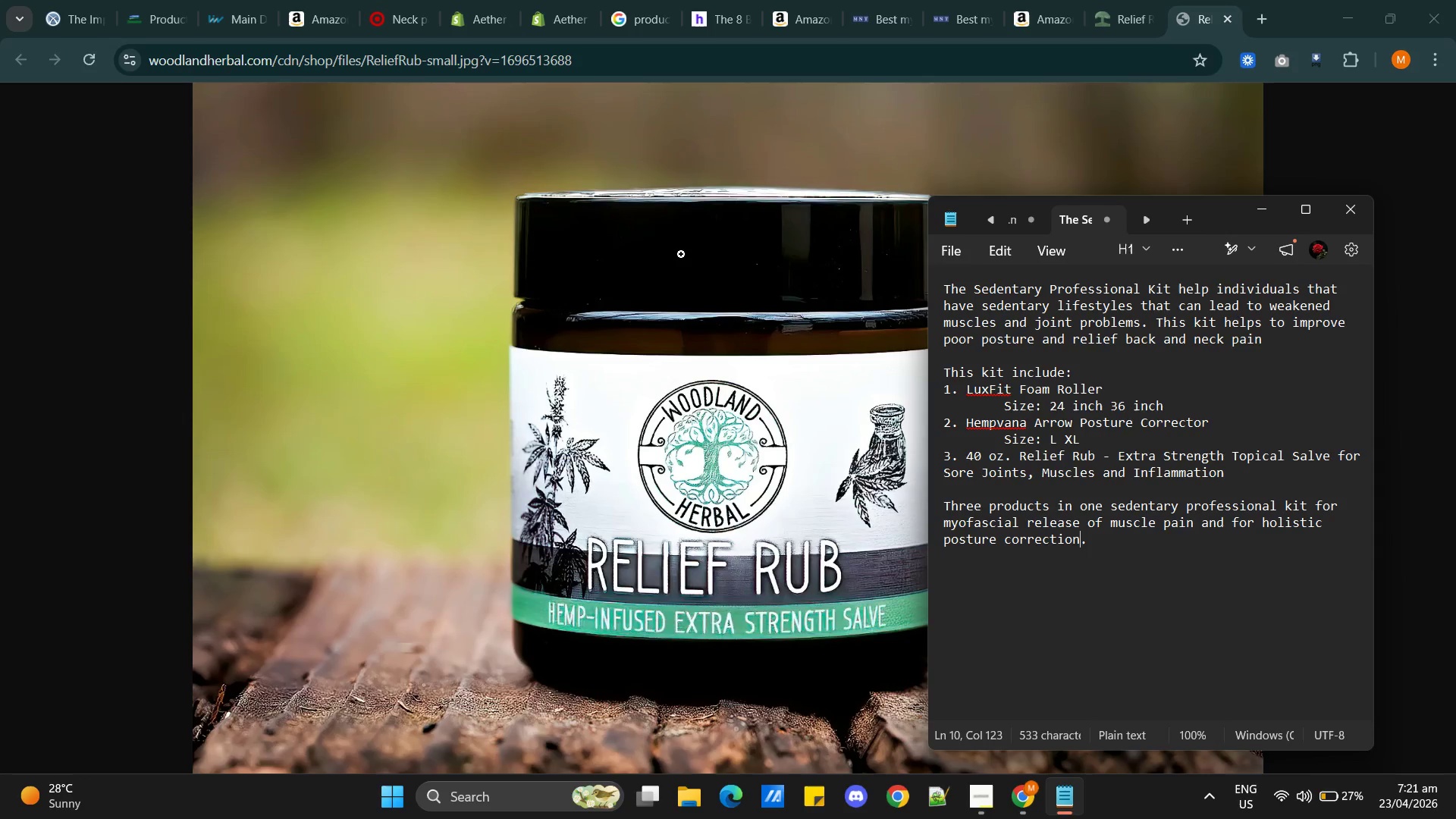 
key(Alt+AltLeft)
 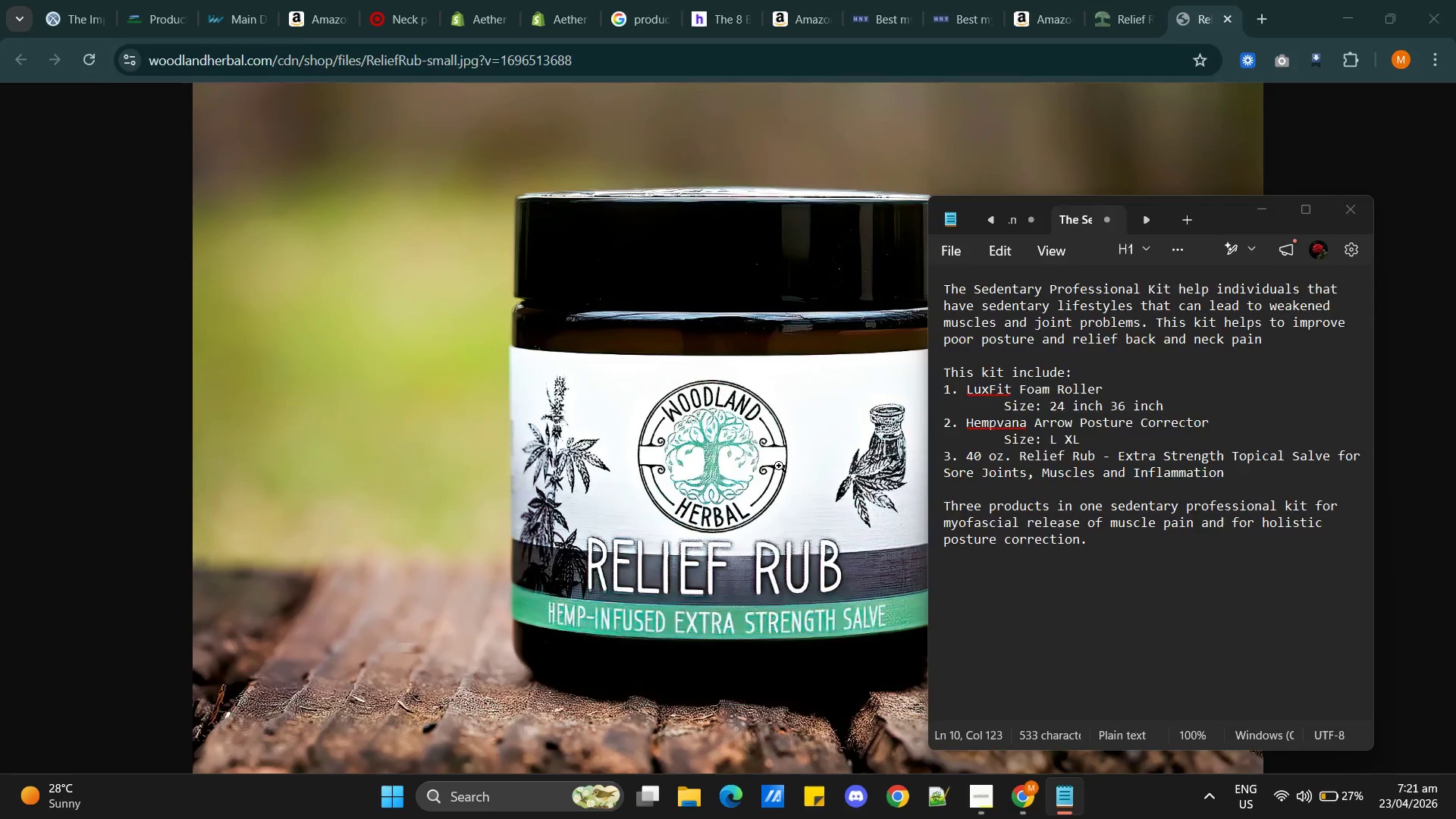 
key(Alt+Tab)
 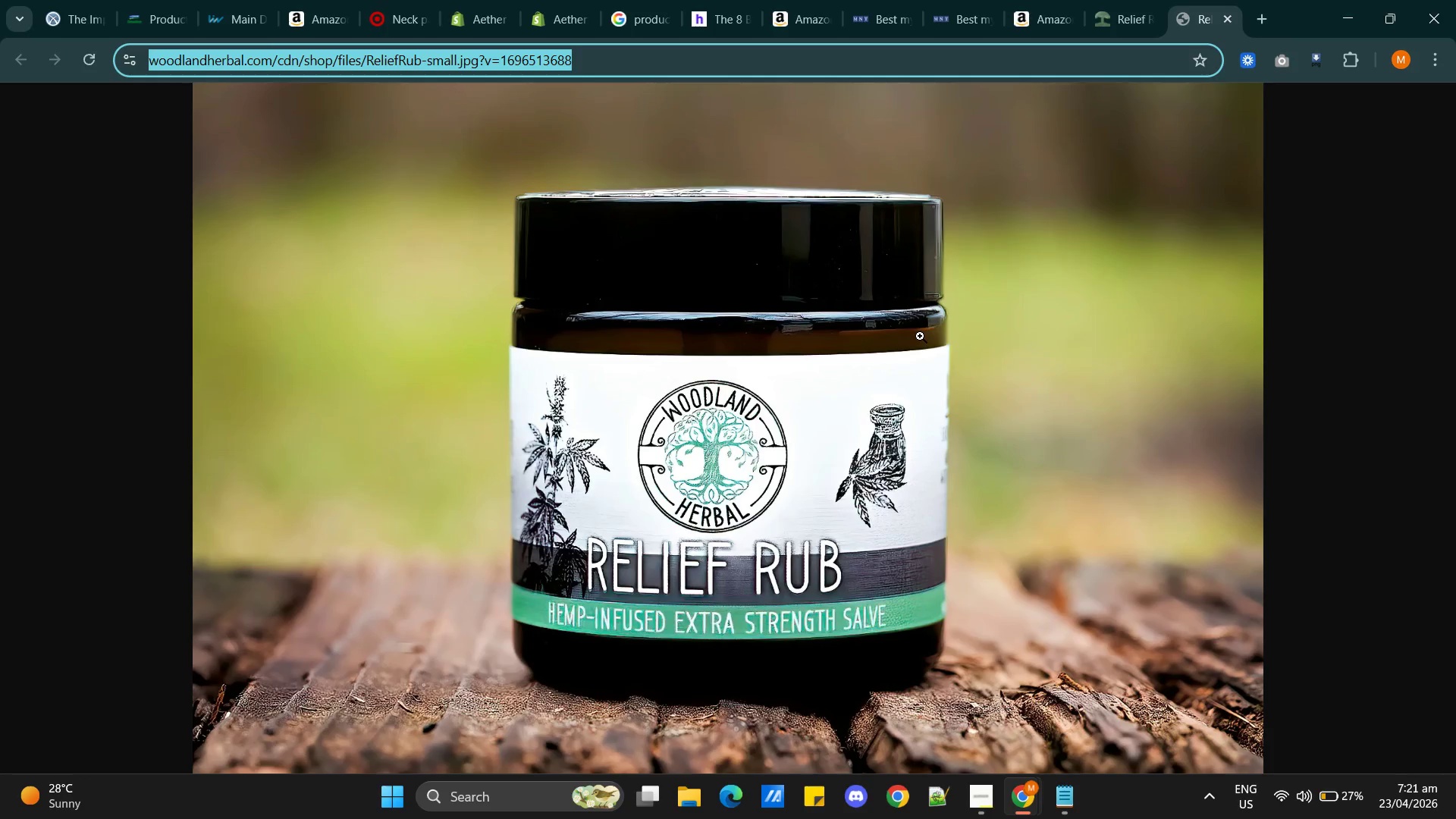 
wait(10.02)
 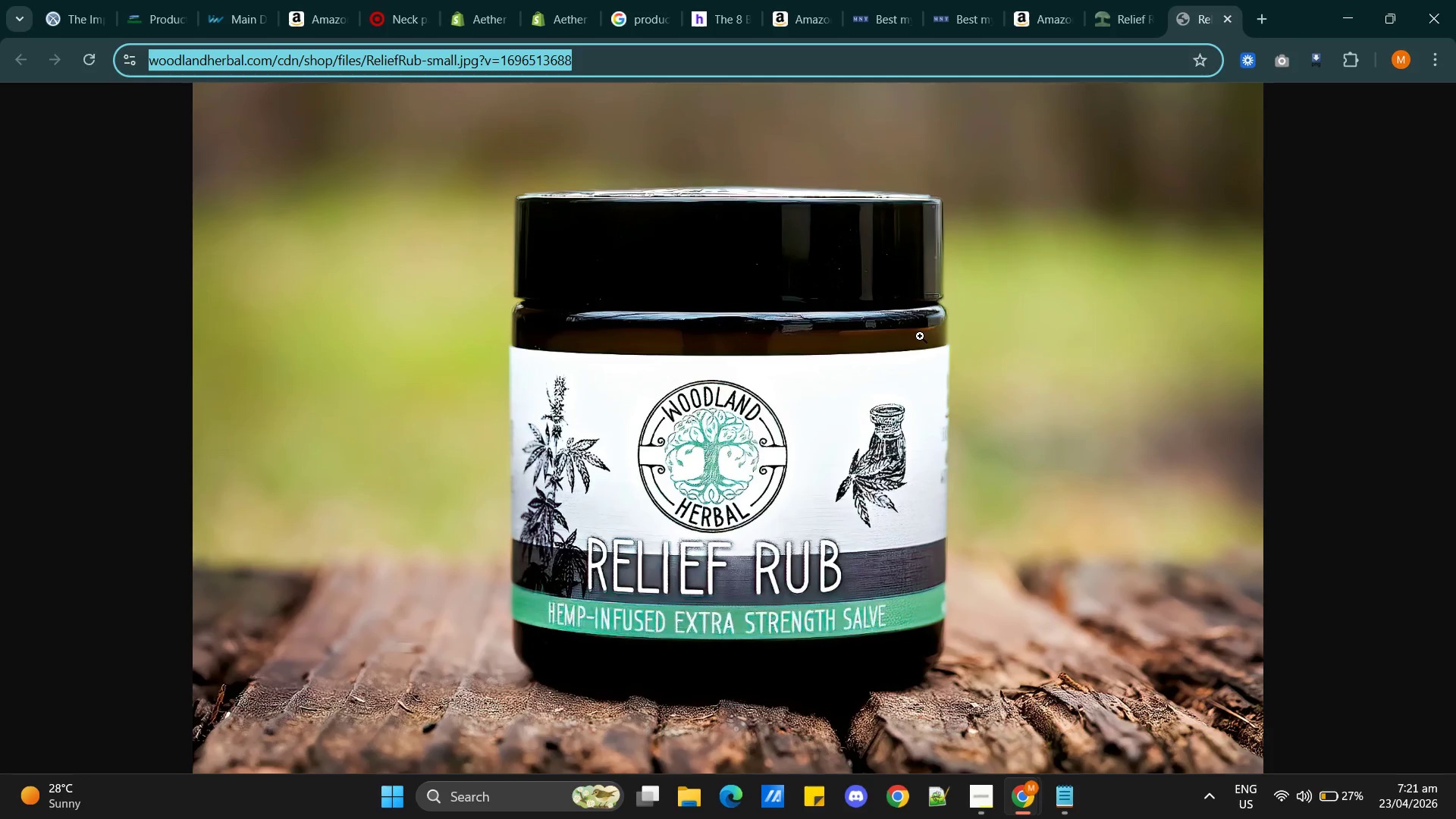 
key(Alt+Tab)
 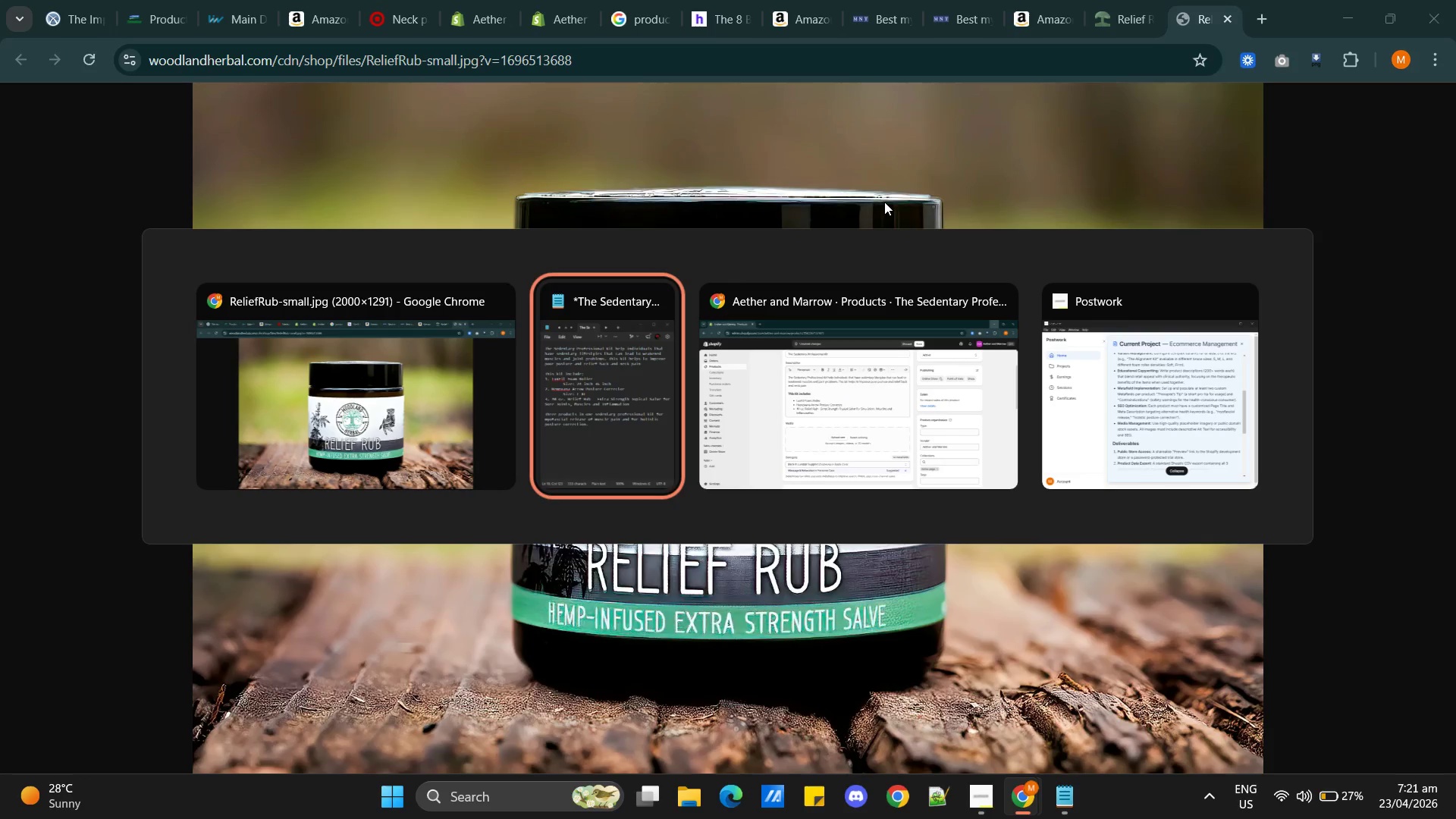 
key(Alt+Tab)
 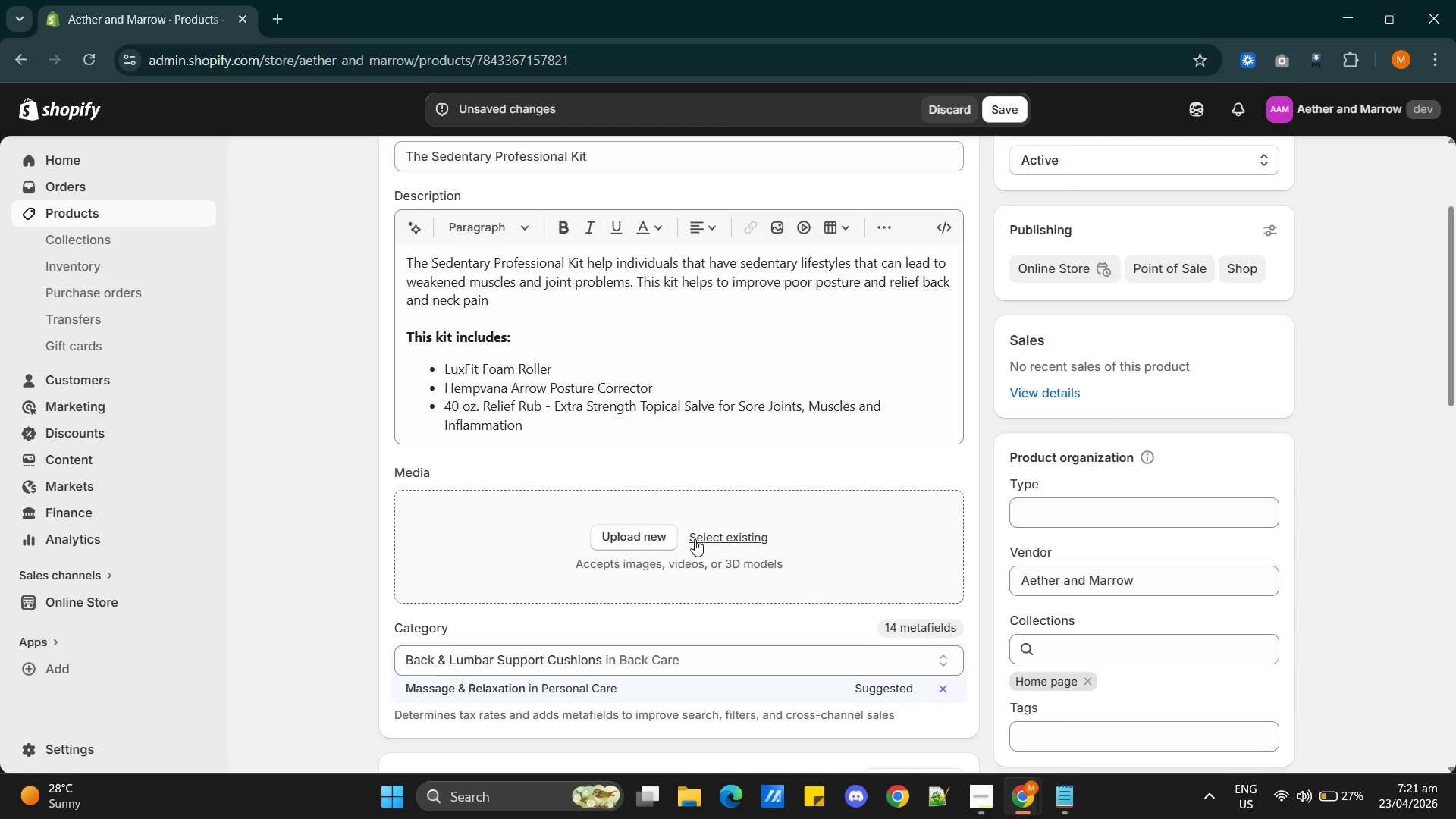 
left_click([723, 539])
 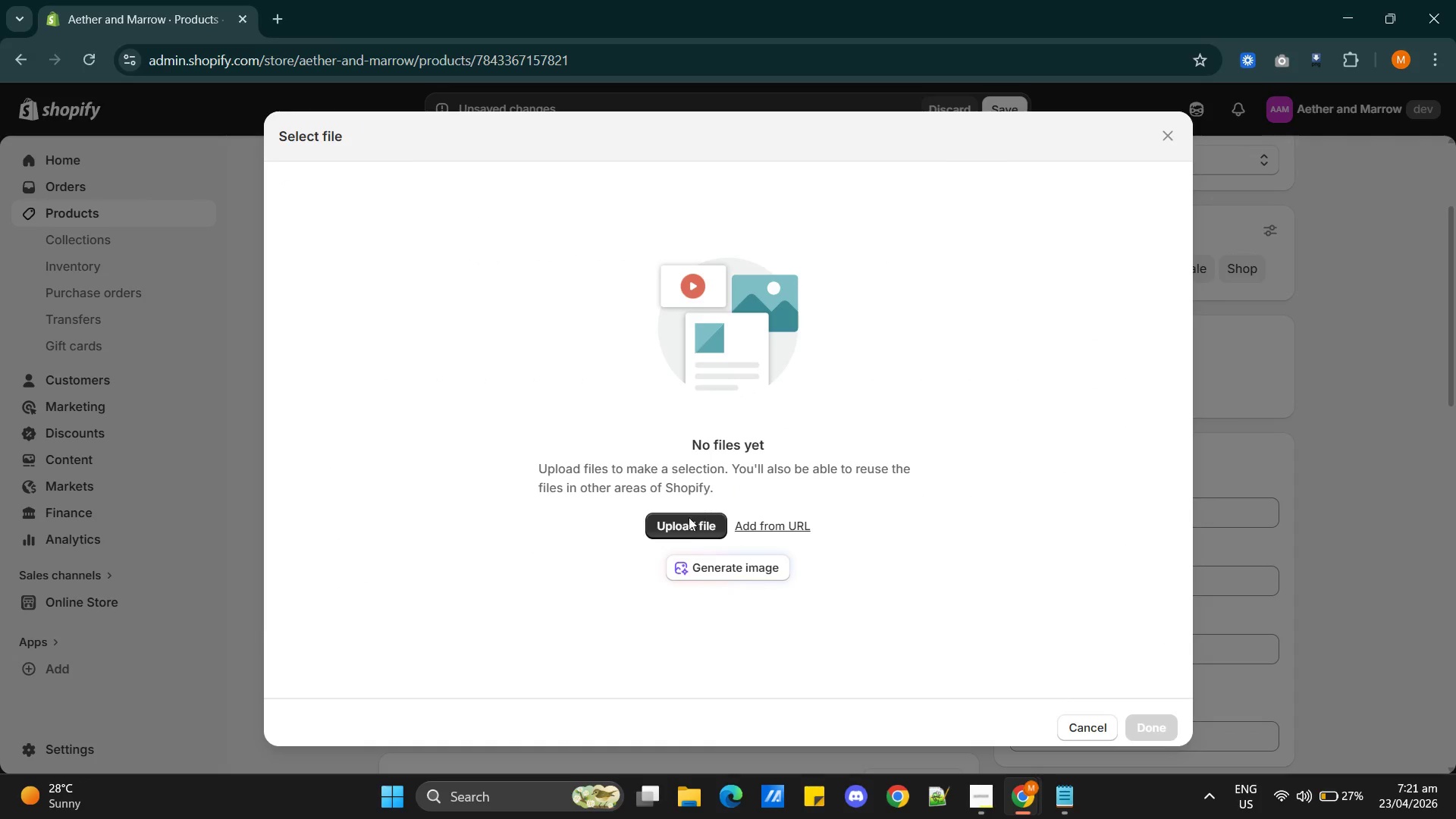 
left_click([758, 524])
 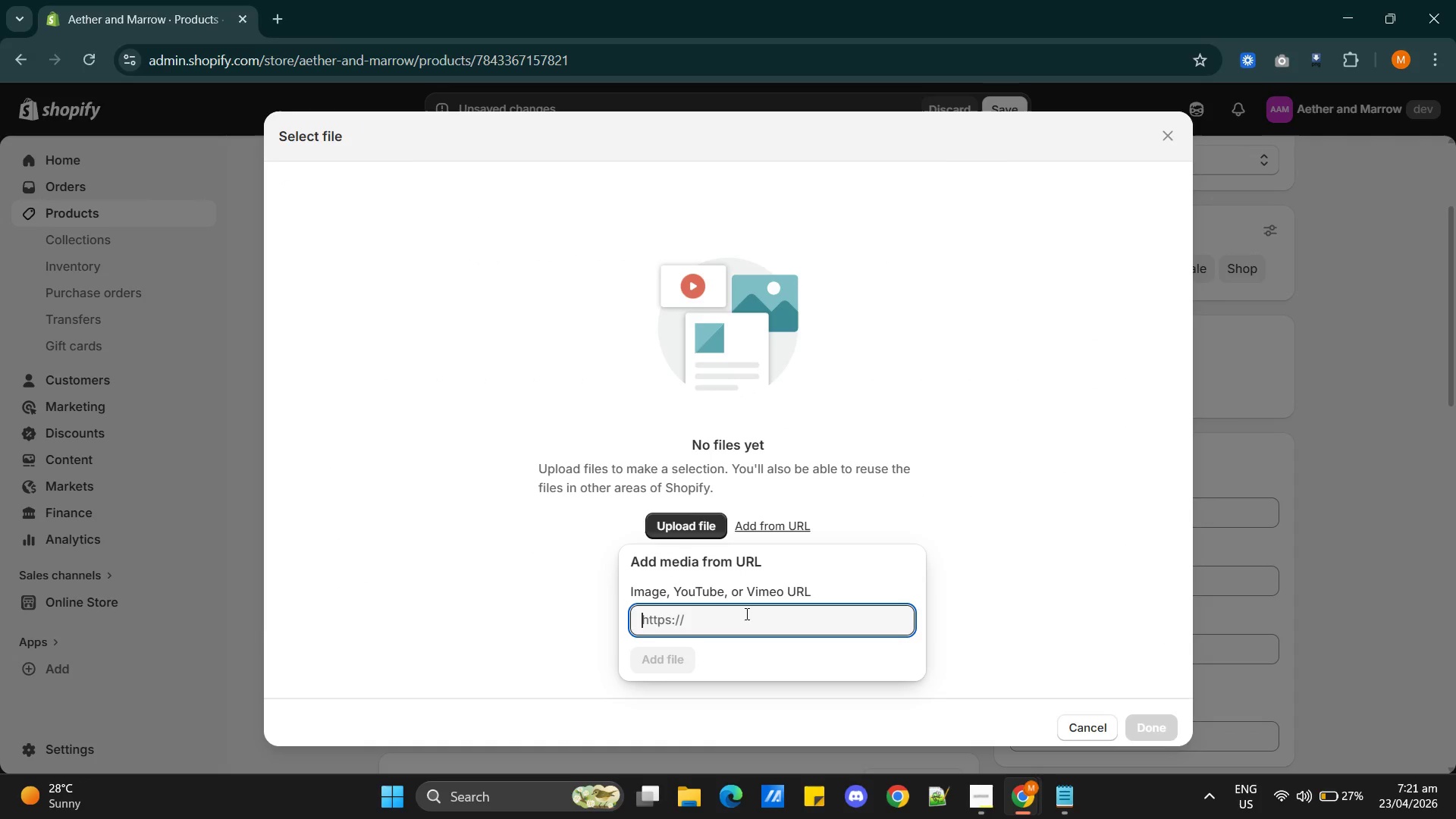 
left_click([742, 614])
 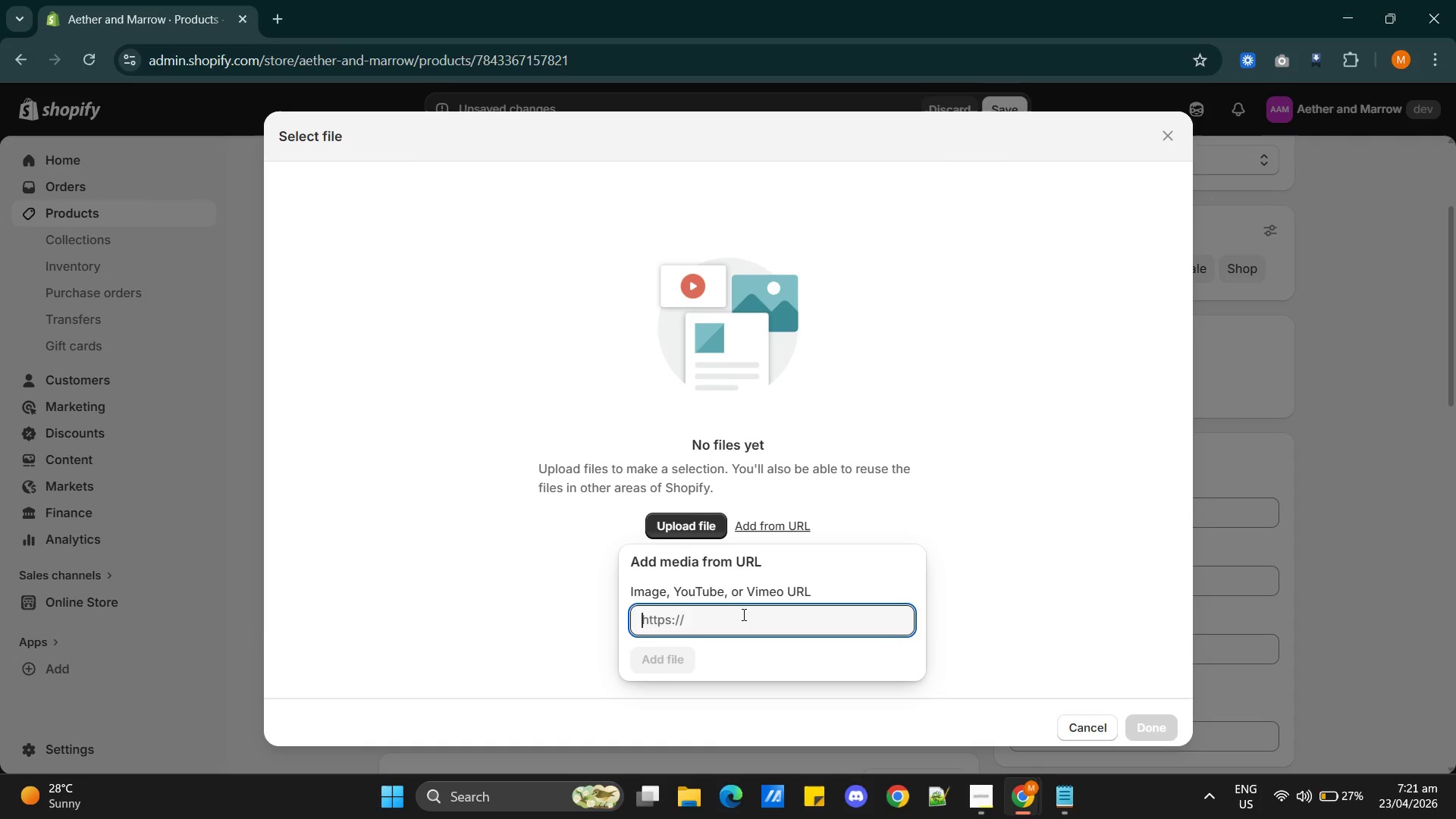 
key(Control+V)
 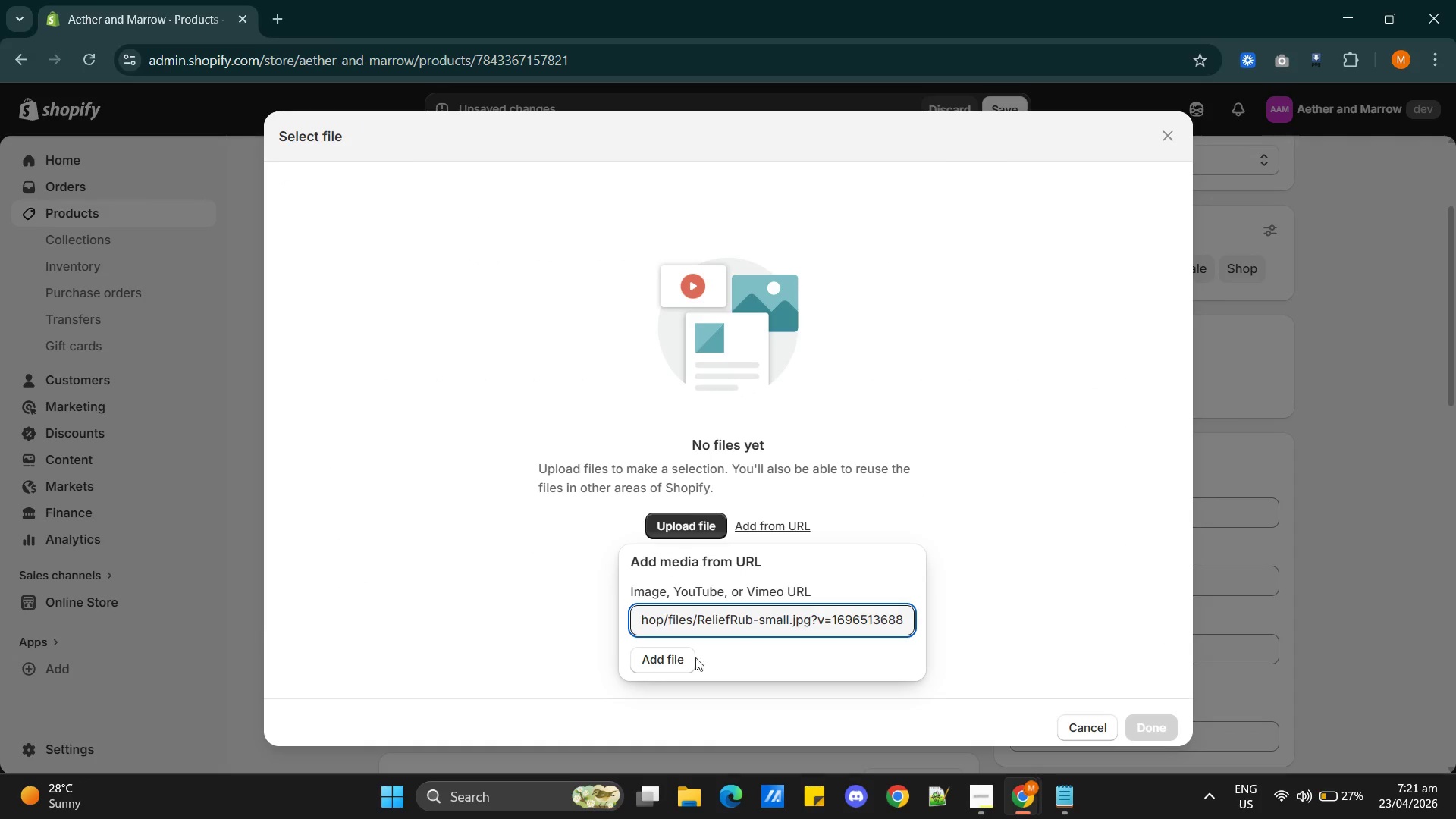 
left_click([680, 657])
 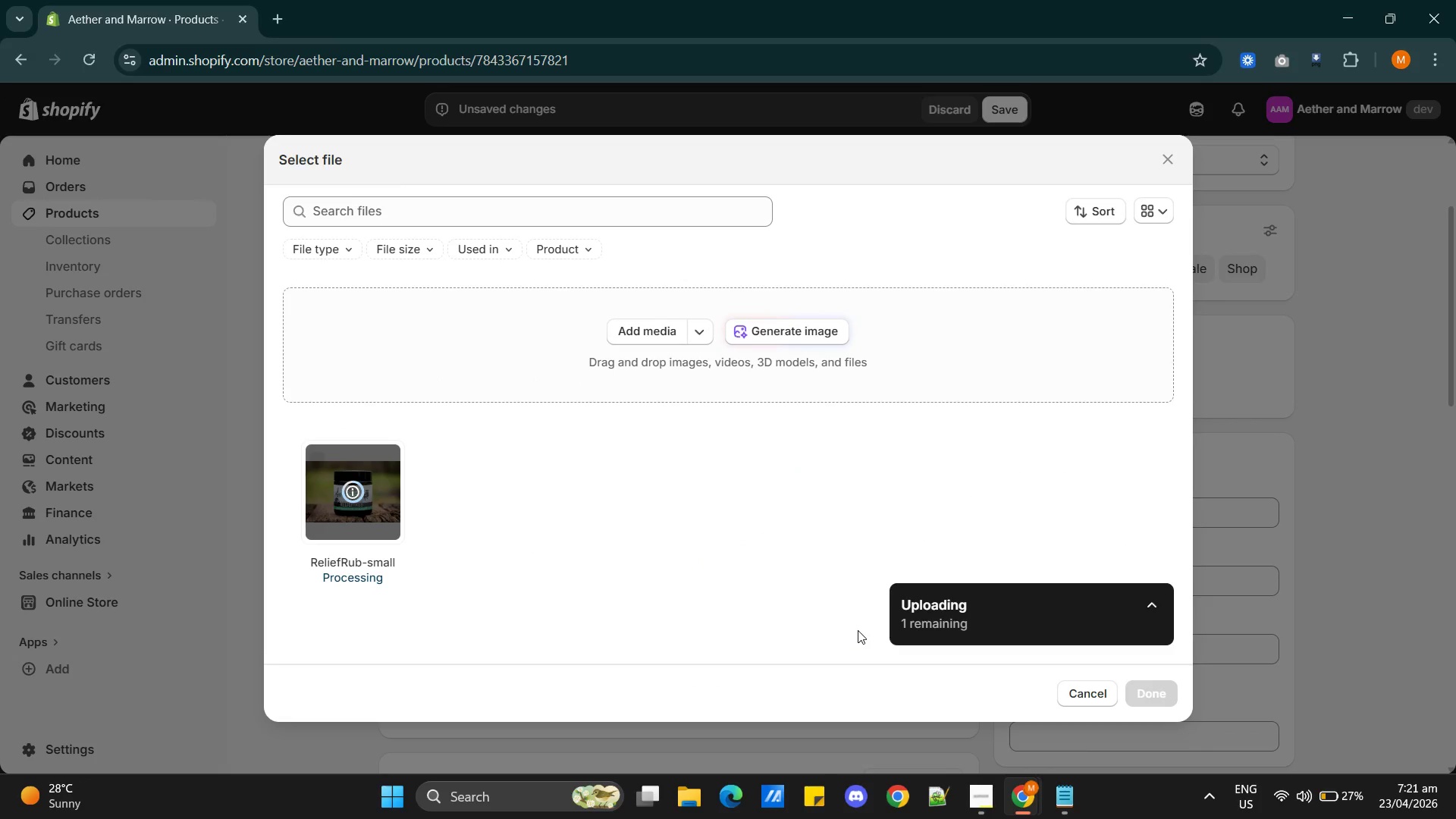 
wait(5.05)
 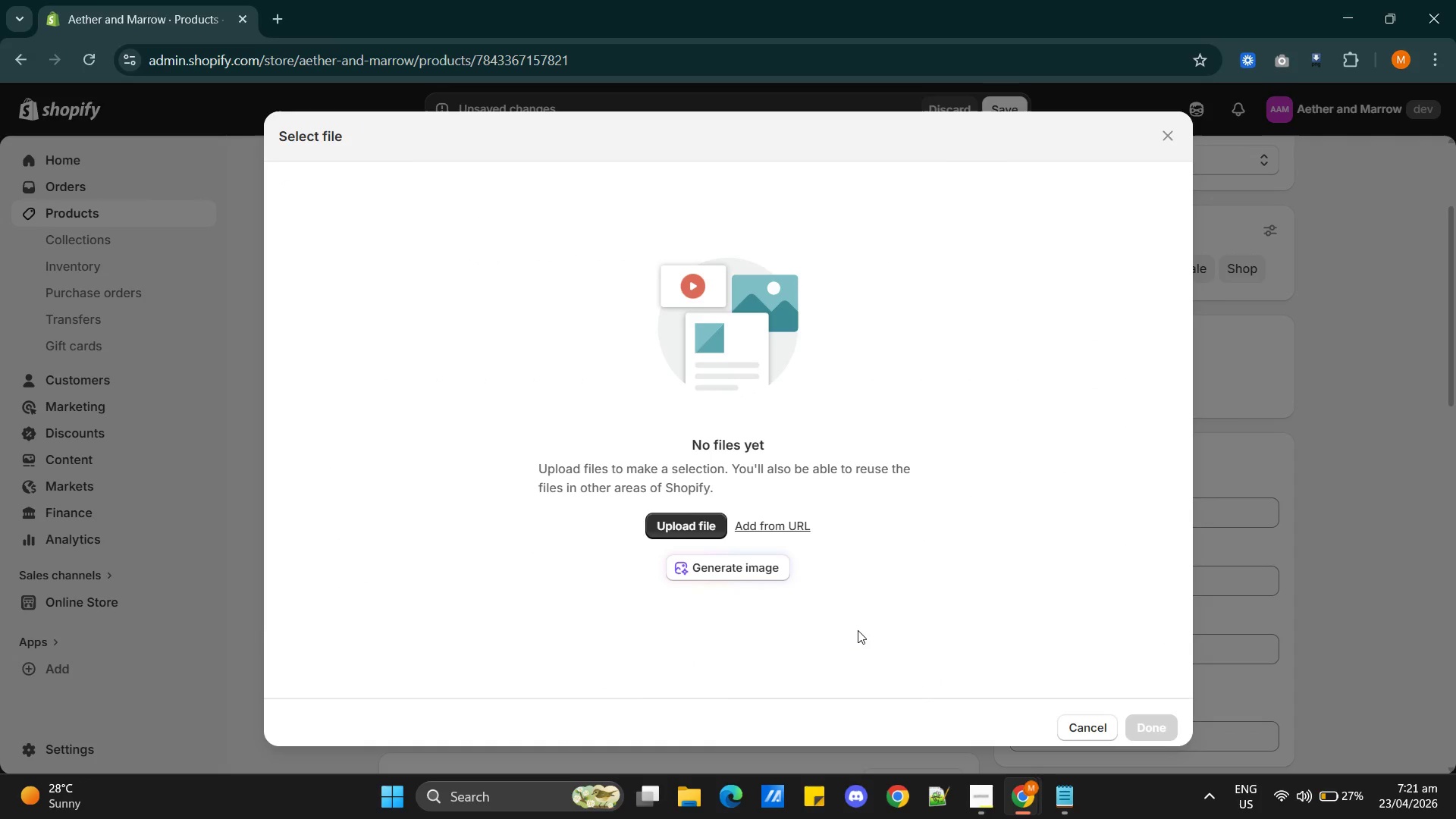 
key(Alt+AltLeft)
 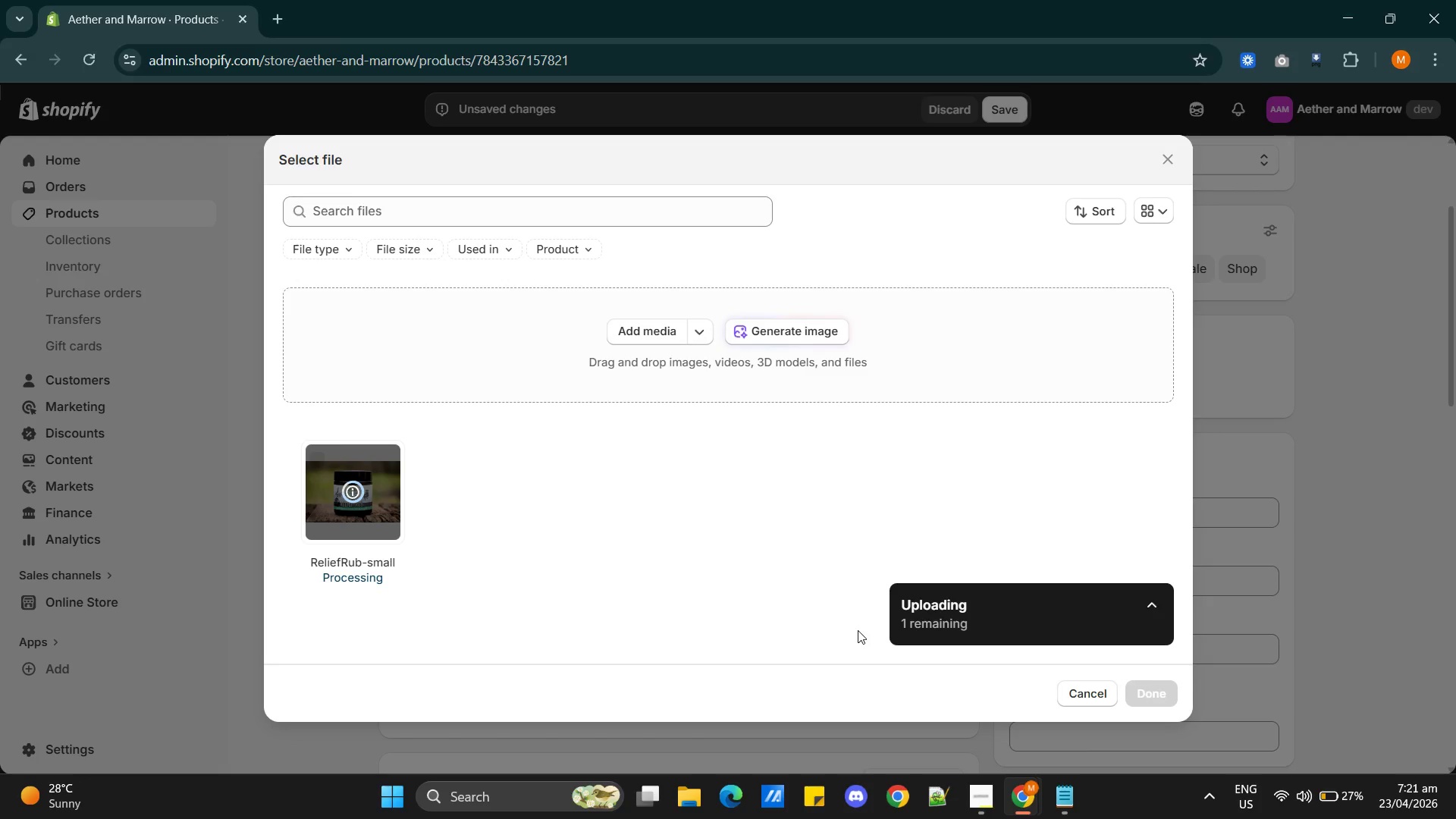 
key(Alt+Tab)
 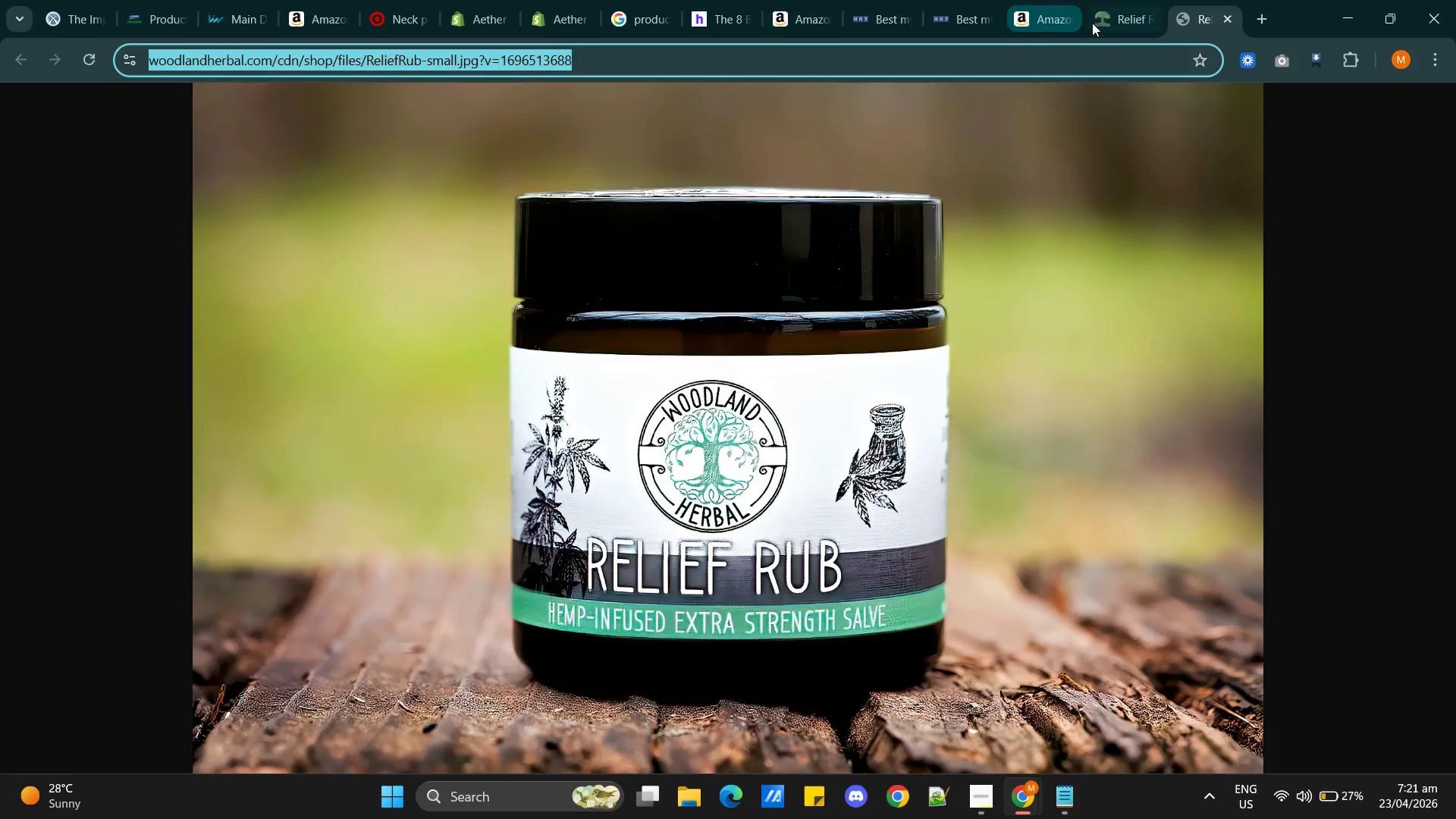 
left_click([1117, 22])
 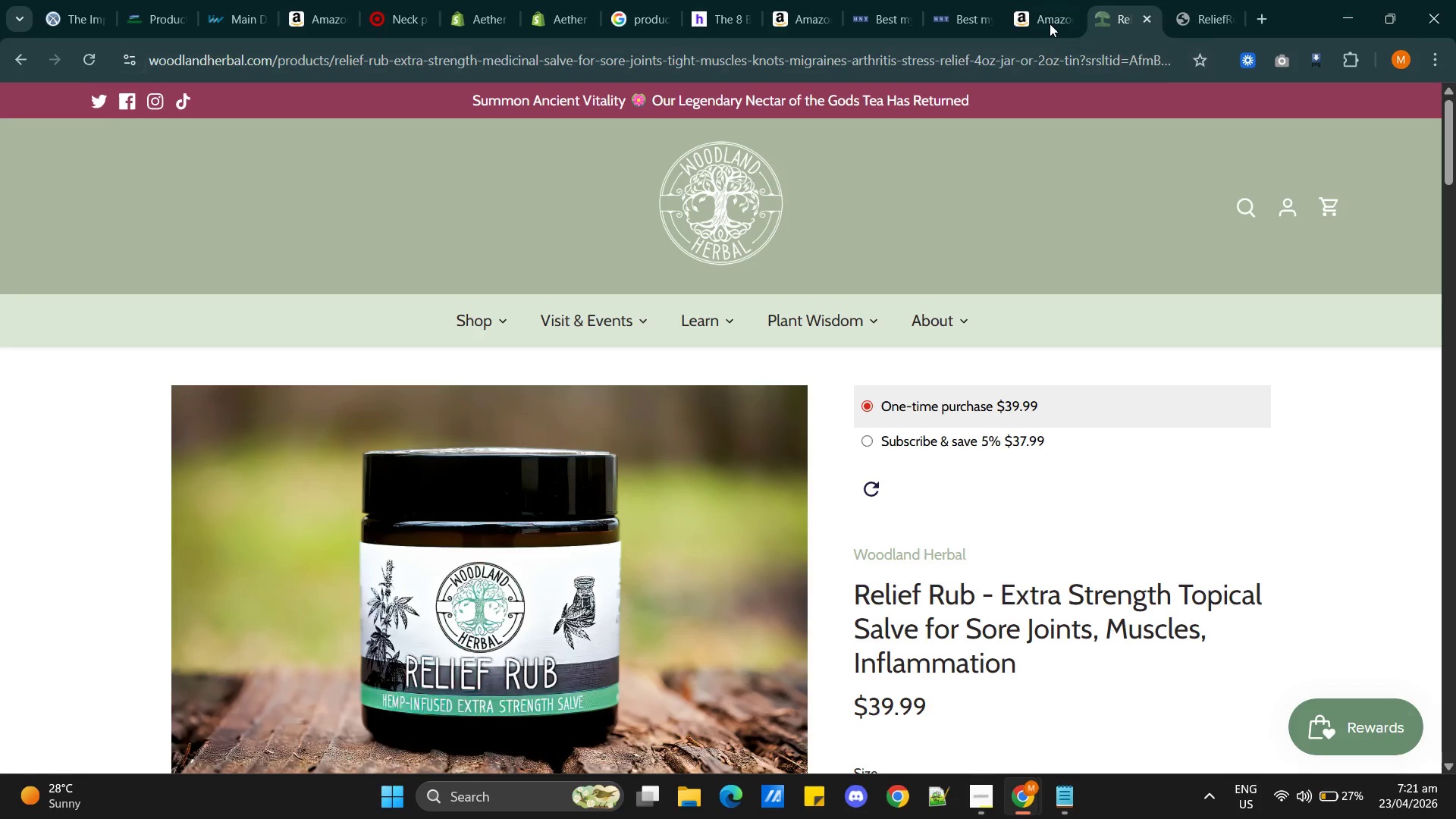 
left_click([1034, 17])
 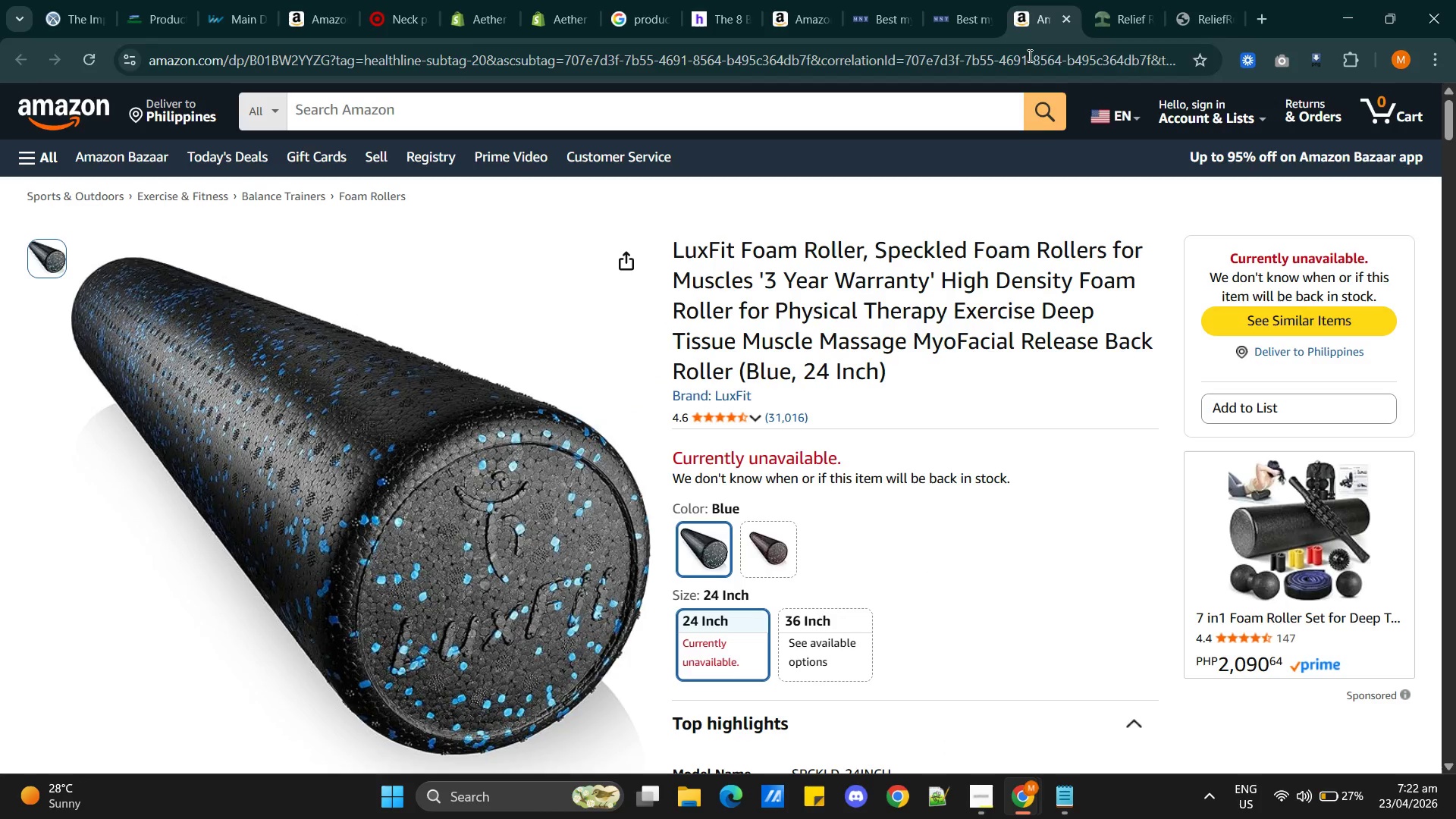 
left_click([1219, 10])
 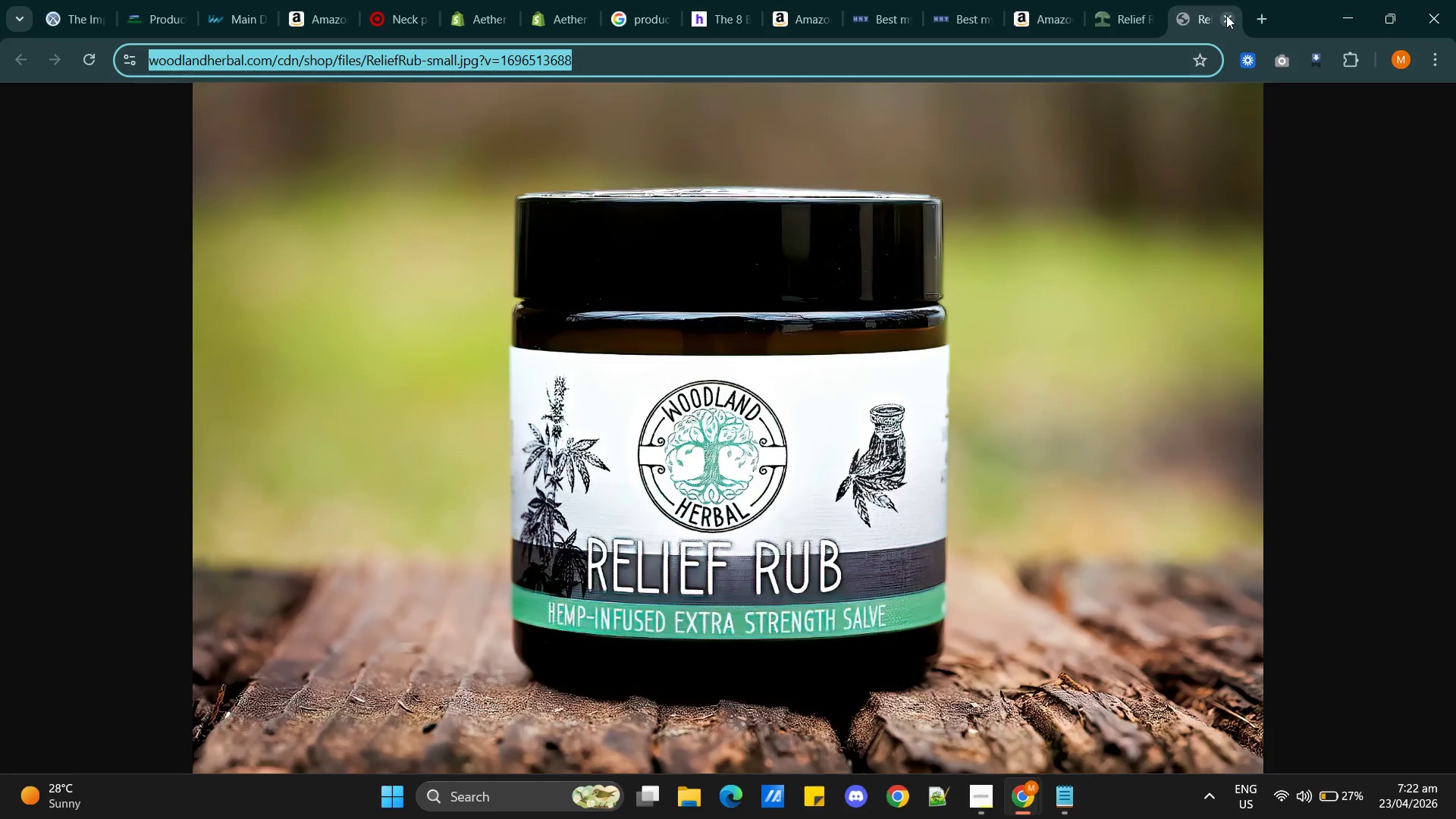 
left_click([1226, 15])
 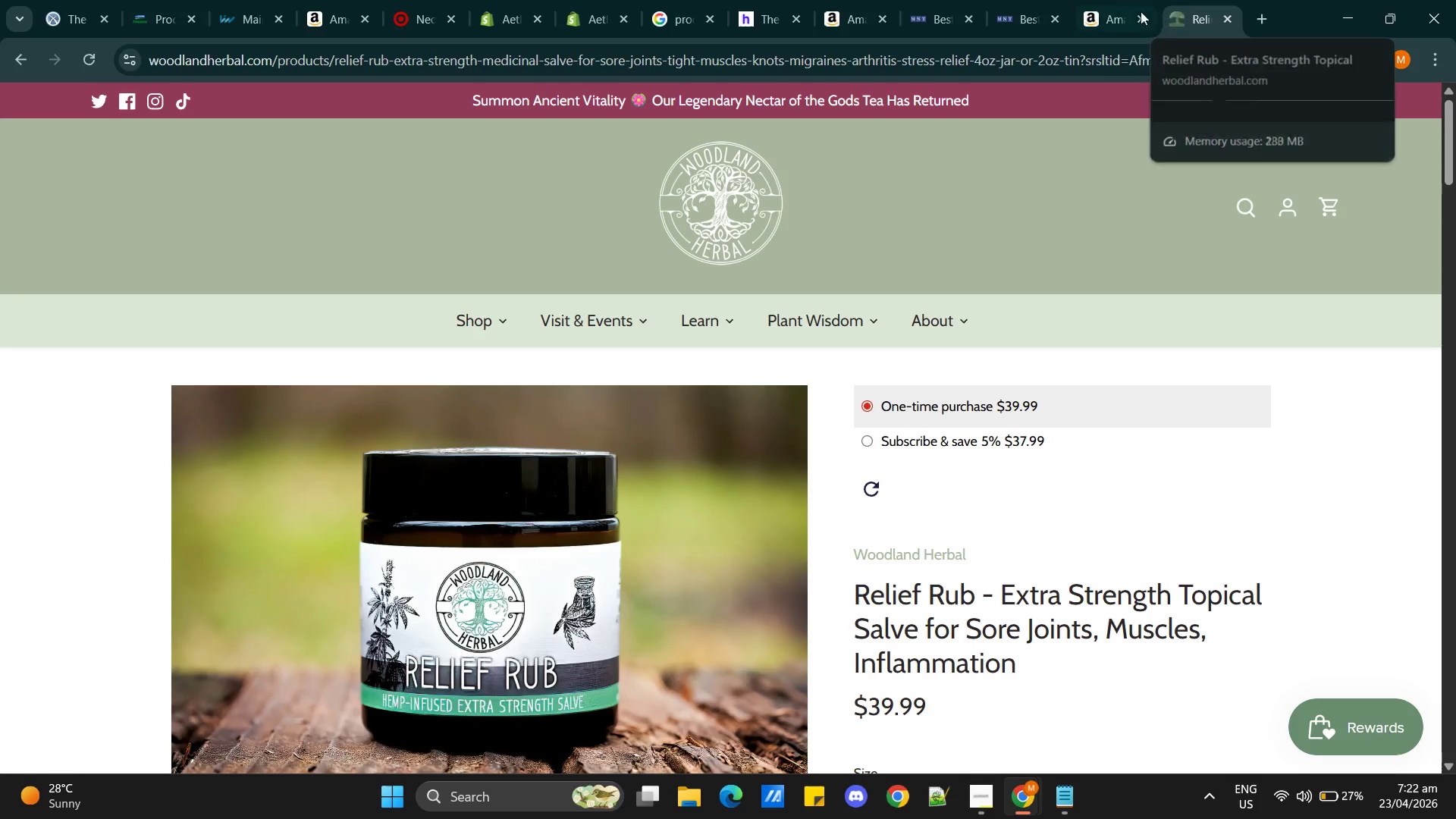 
left_click([1111, 11])
 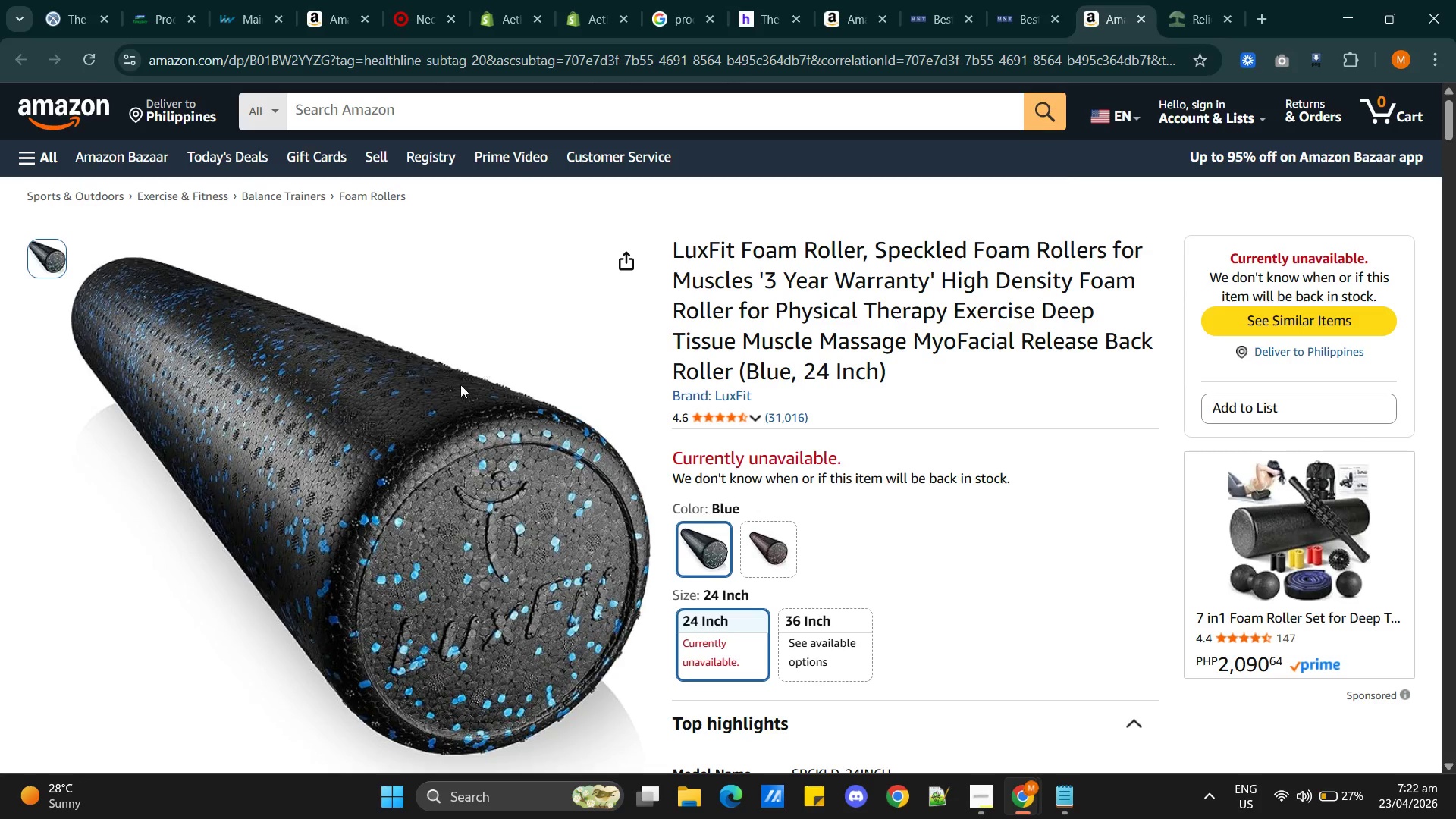 
right_click([460, 381])
 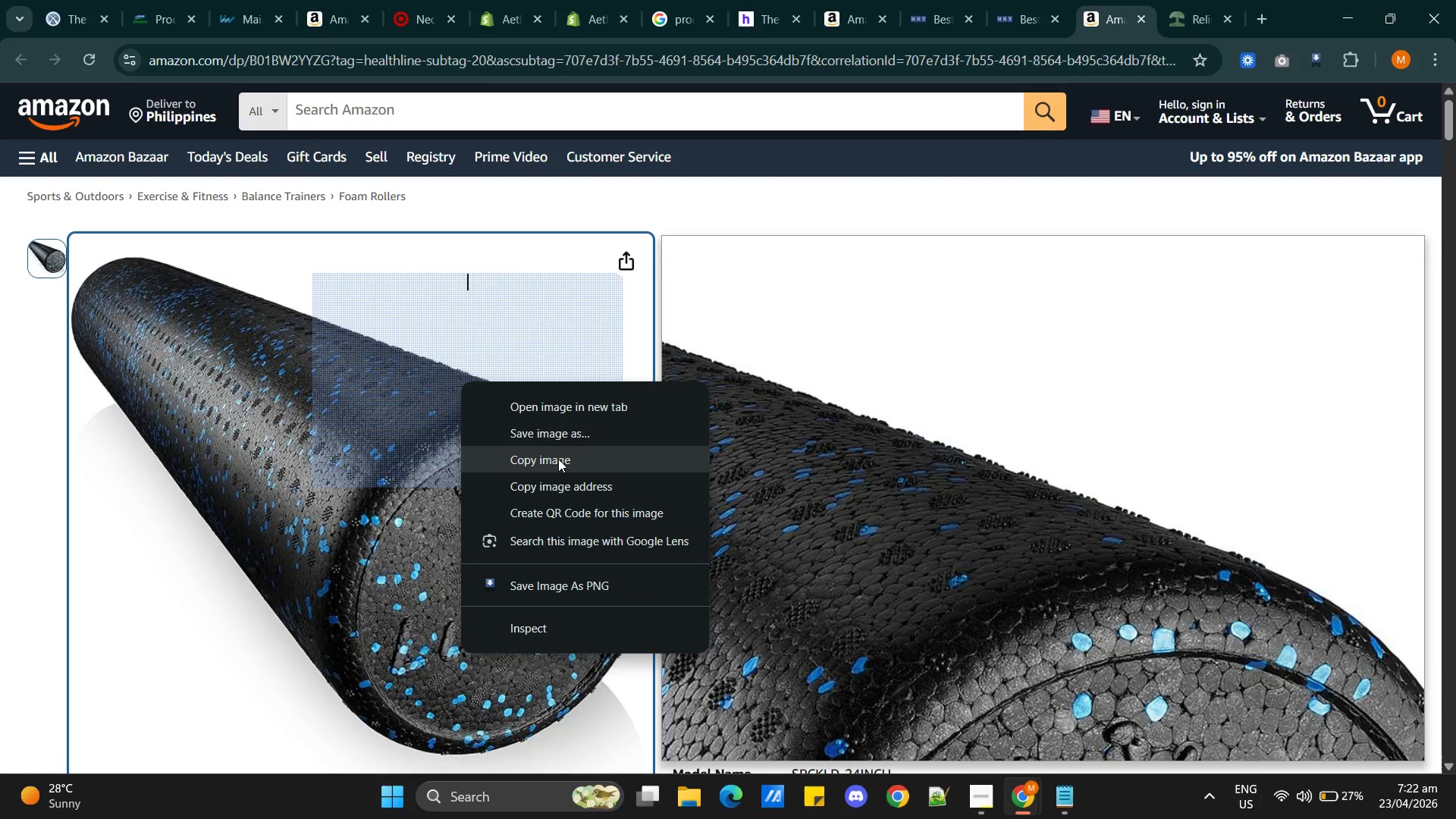 
left_click([568, 403])
 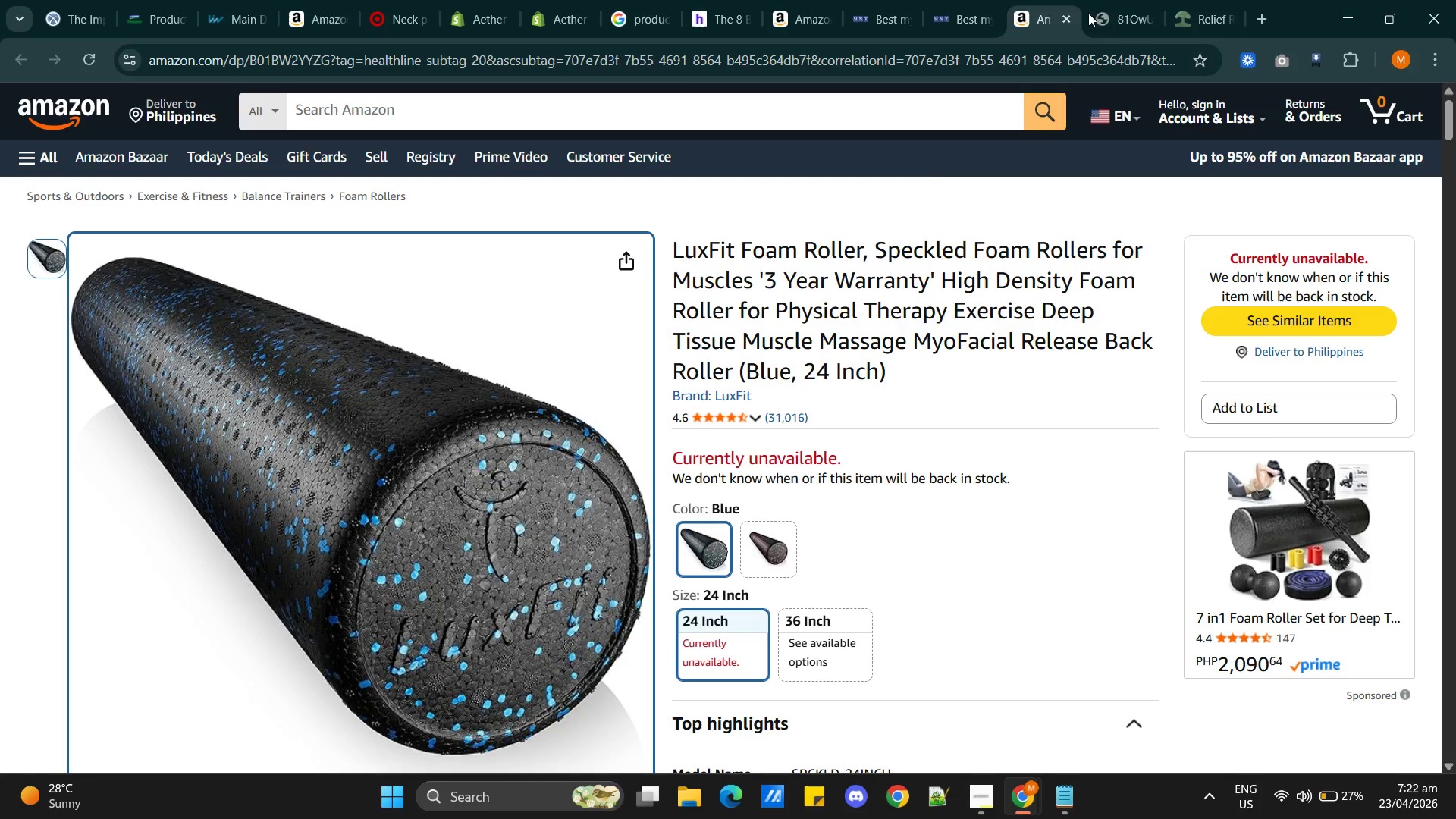 
left_click([1123, 13])
 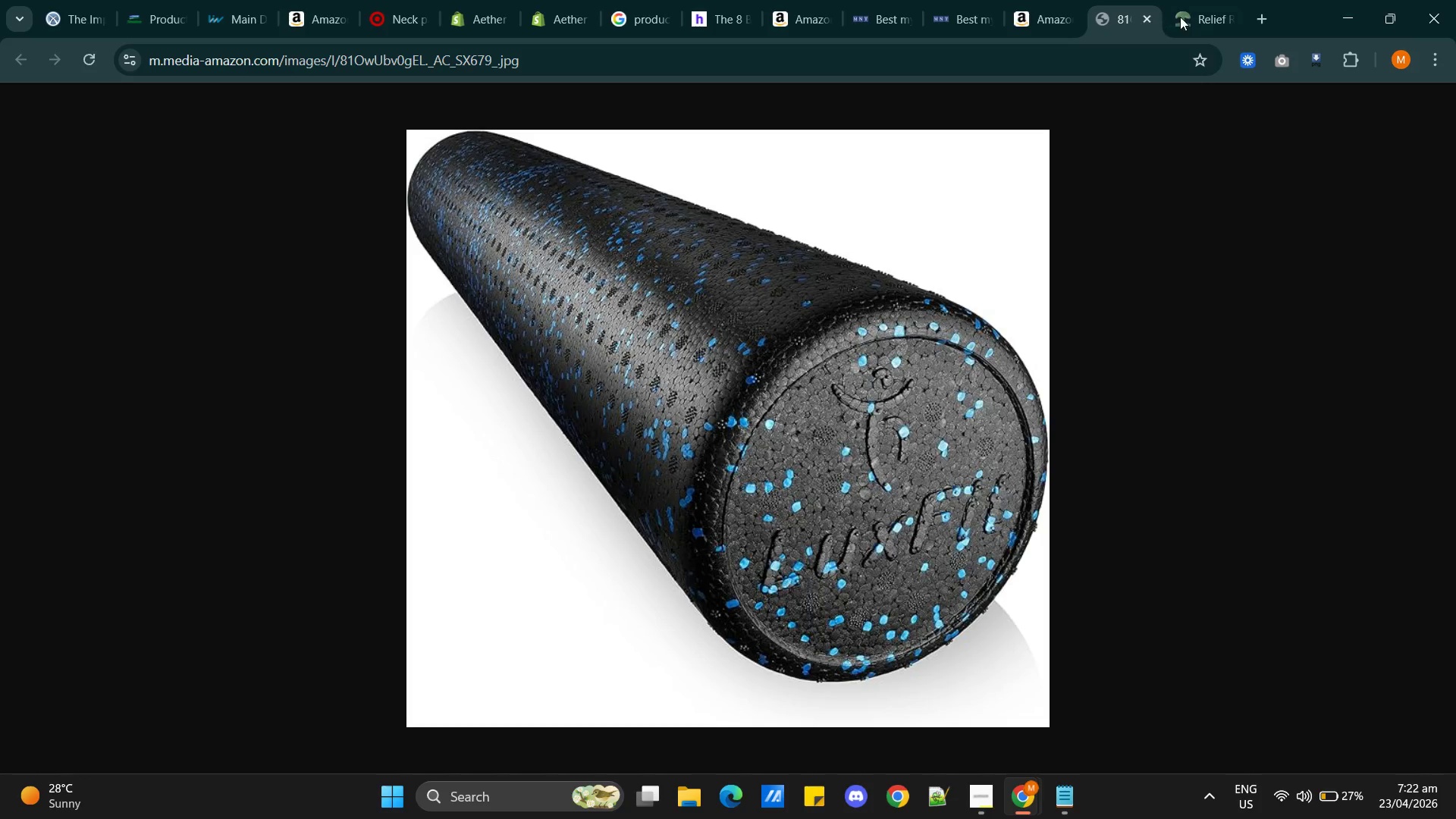 
left_click([1185, 12])
 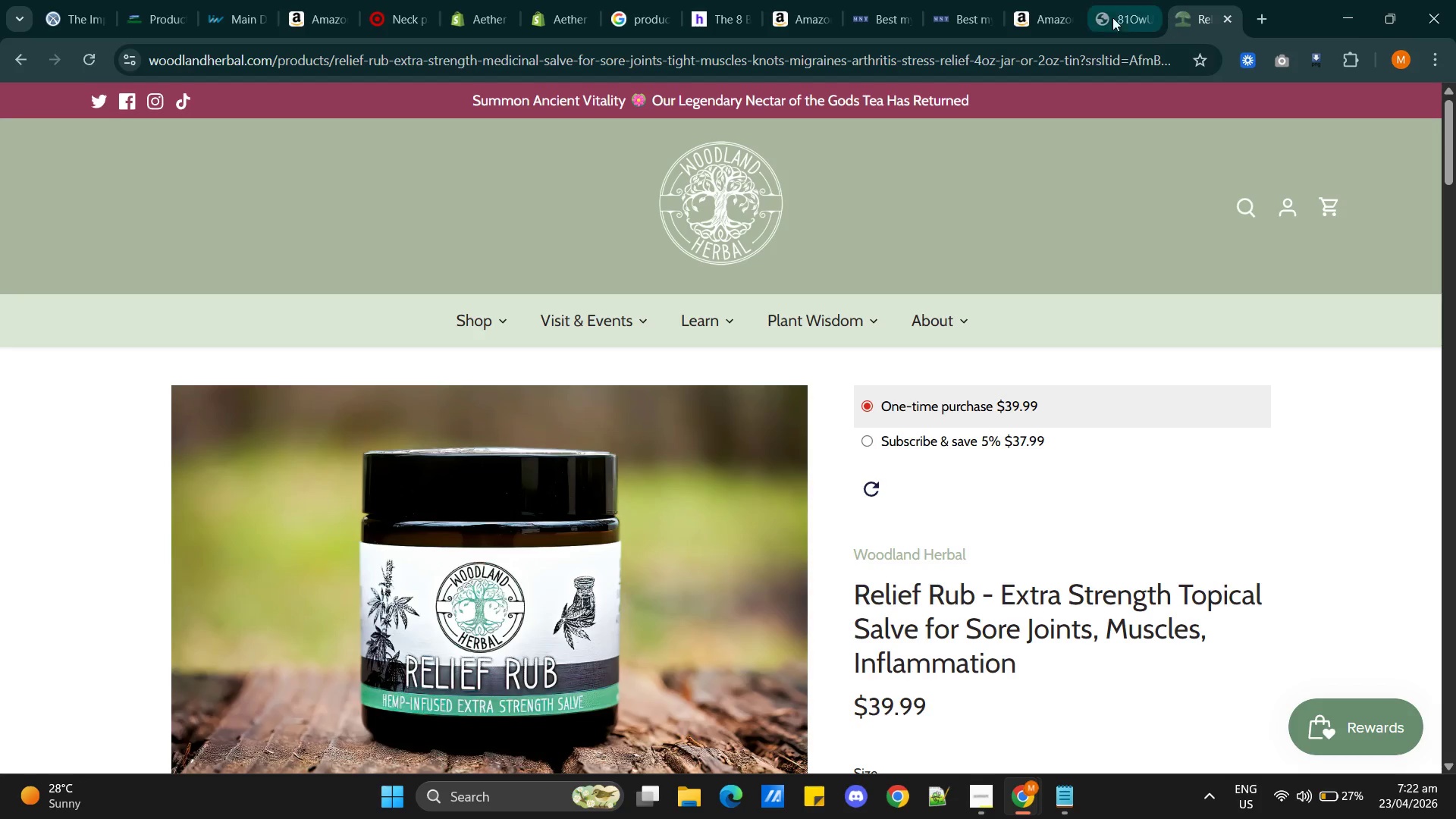 
left_click([1107, 17])
 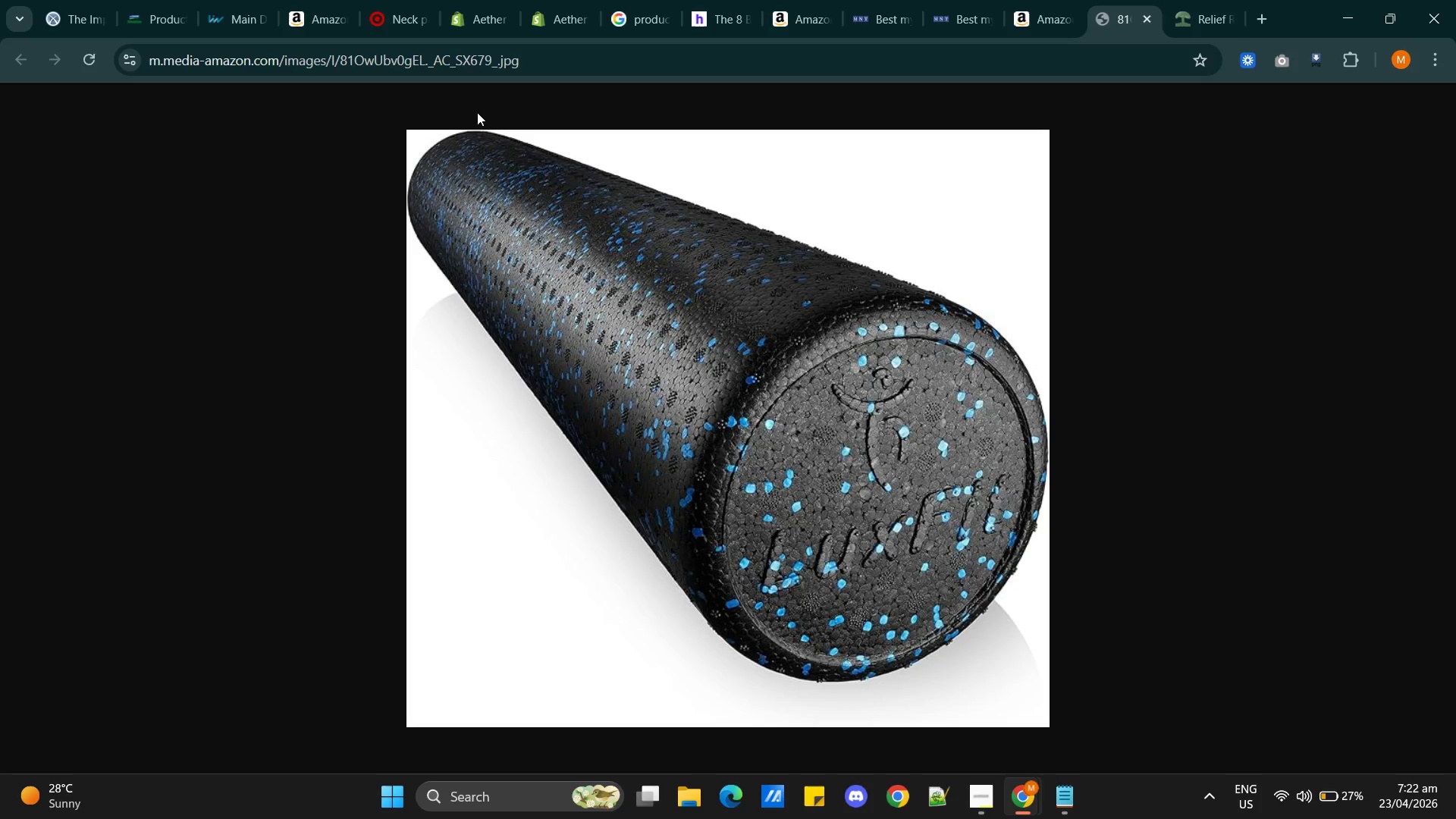 
left_click([485, 60])
 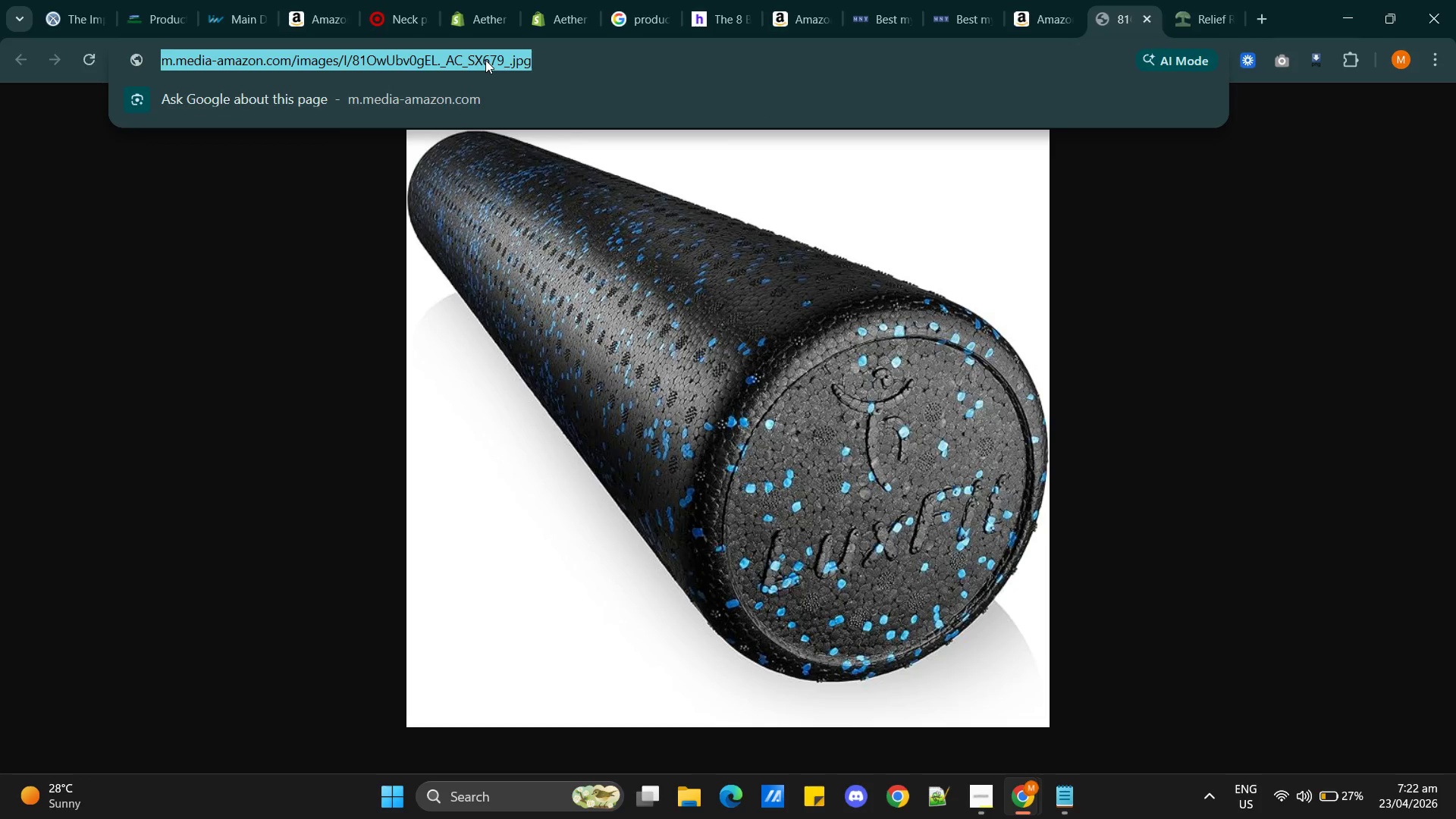 
key(Control+C)
 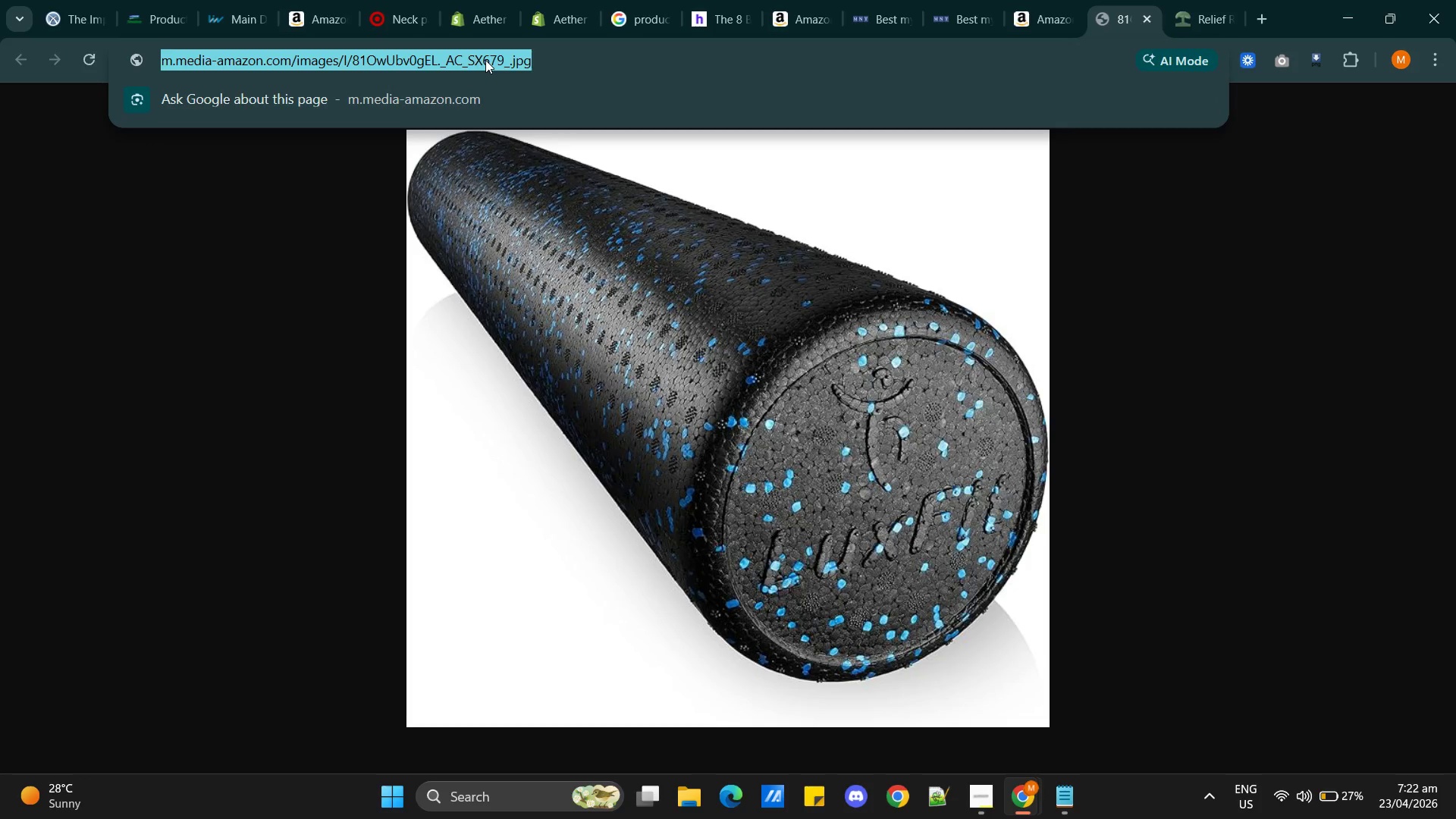 
key(Alt+AltLeft)
 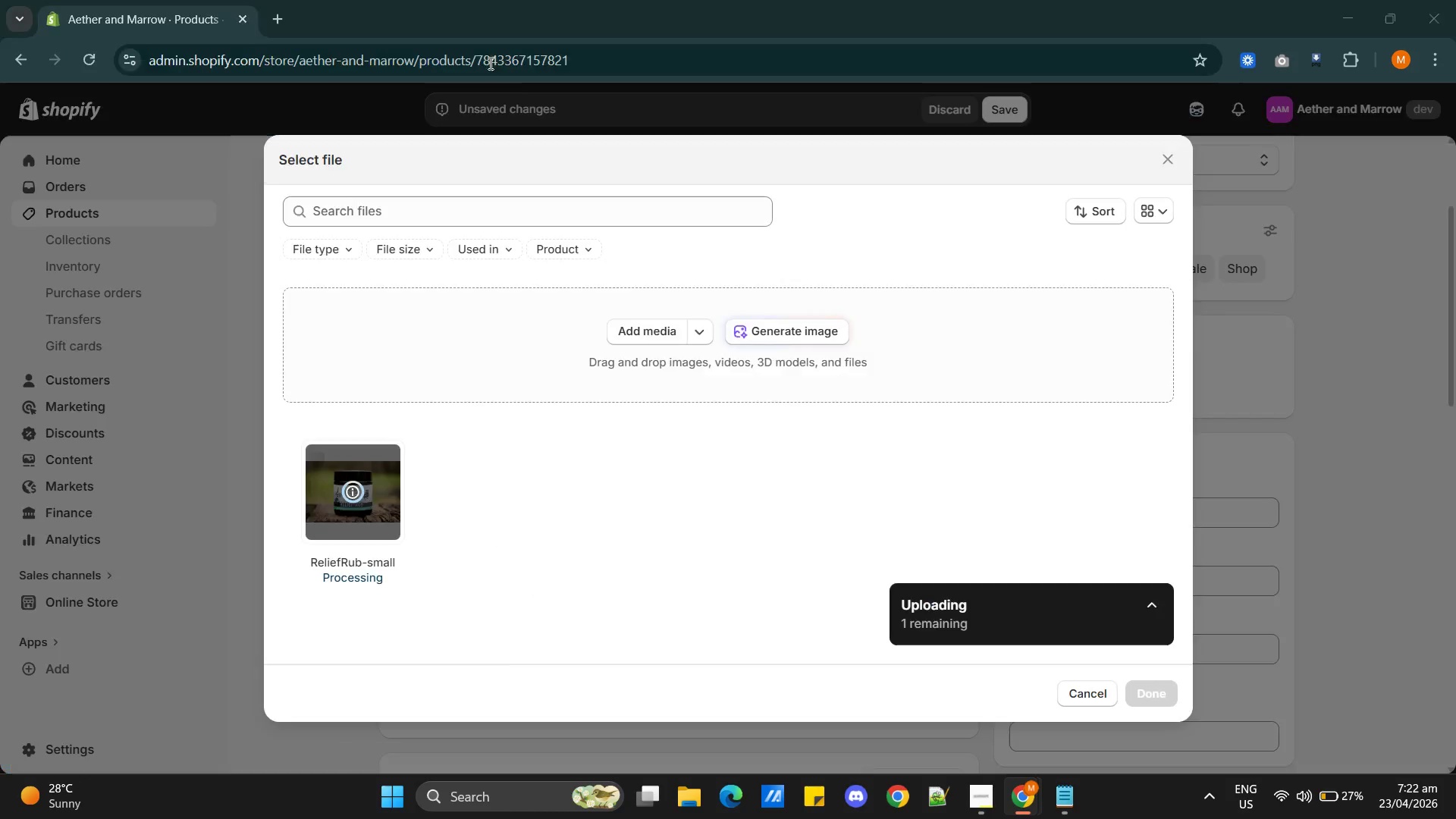 
key(Alt+Tab)
 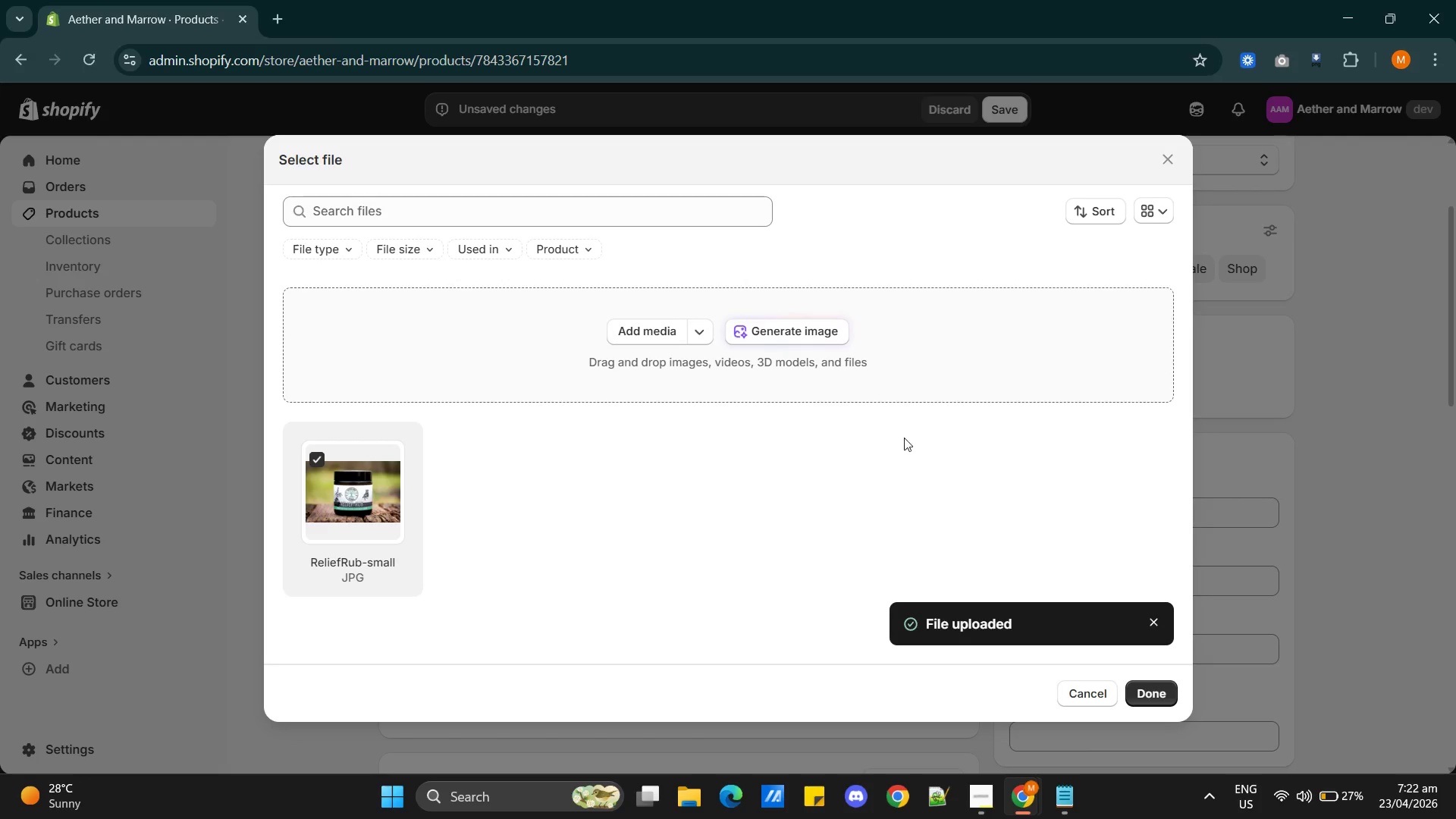 
left_click([649, 335])
 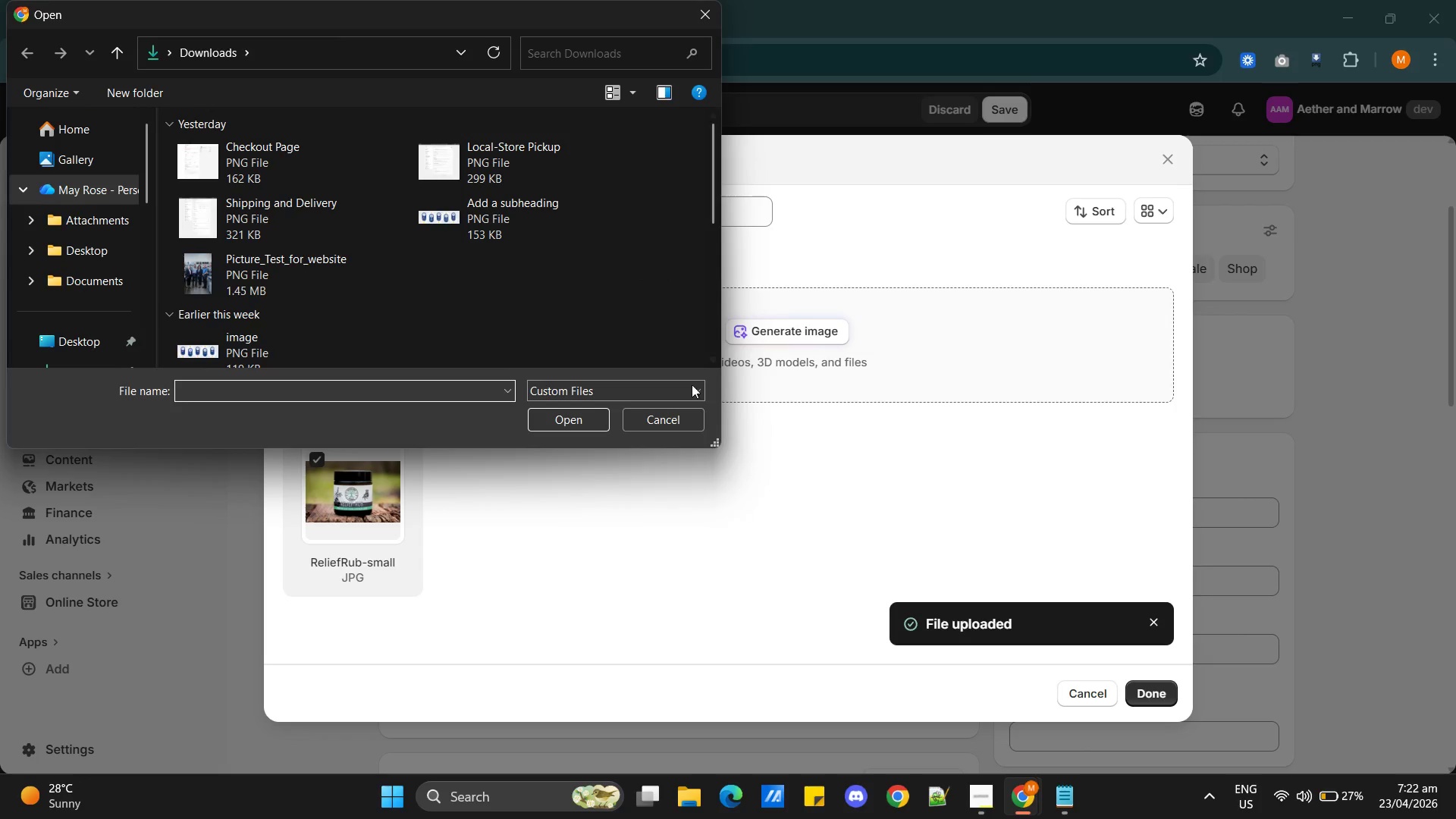 
left_click([658, 422])
 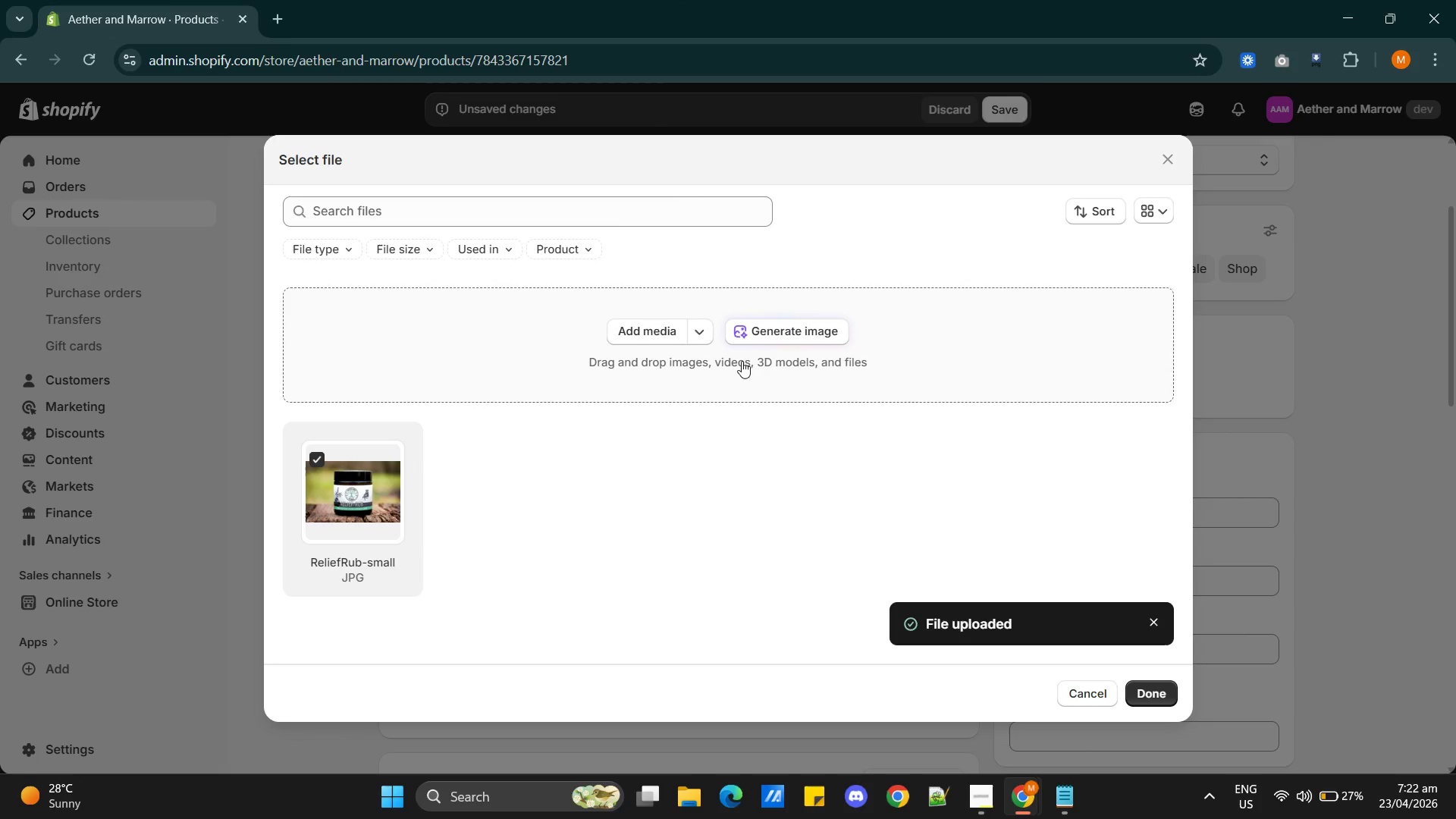 
wait(8.75)
 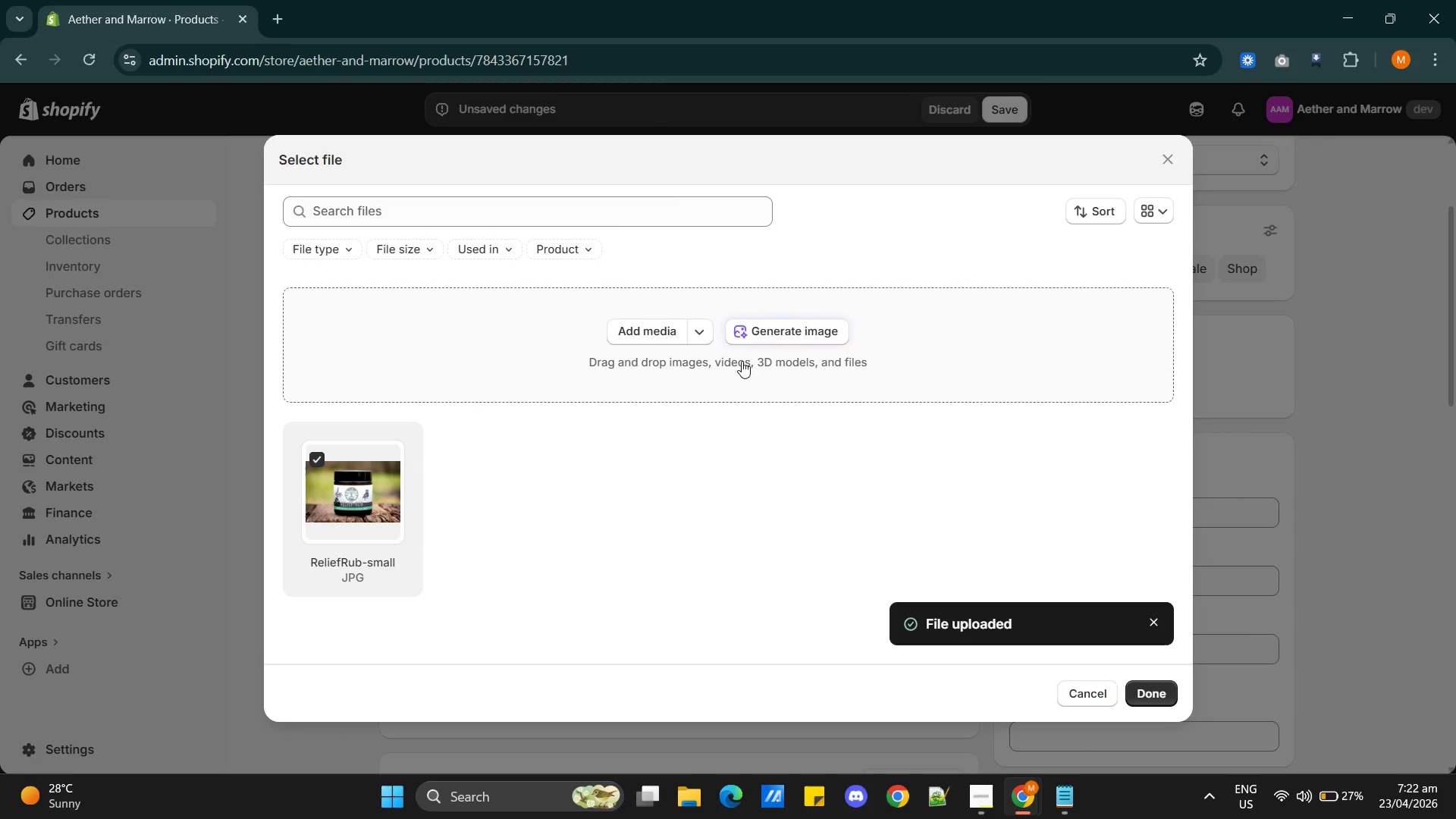 
left_click([1150, 698])
 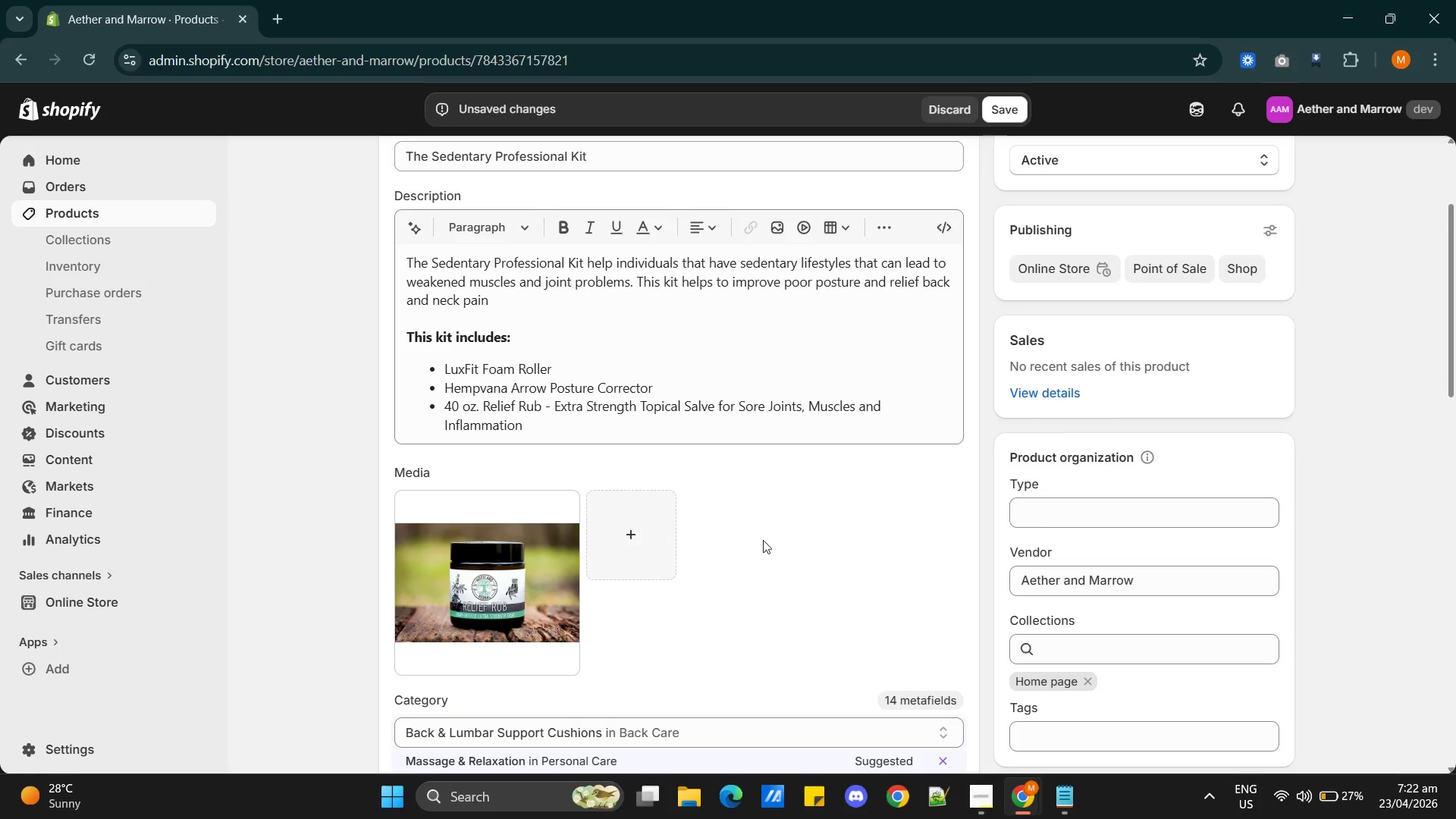 
left_click([617, 532])
 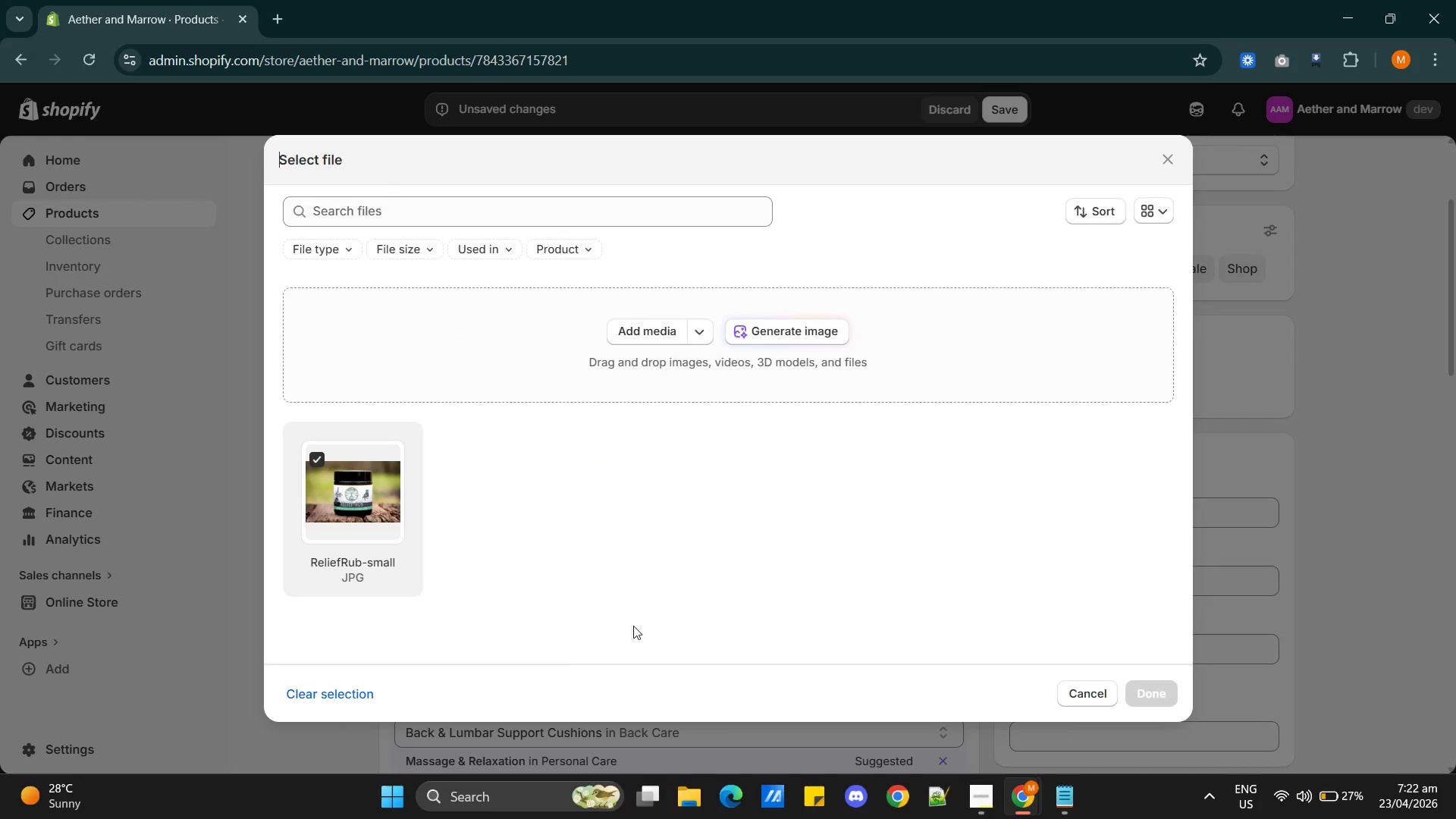 
wait(8.67)
 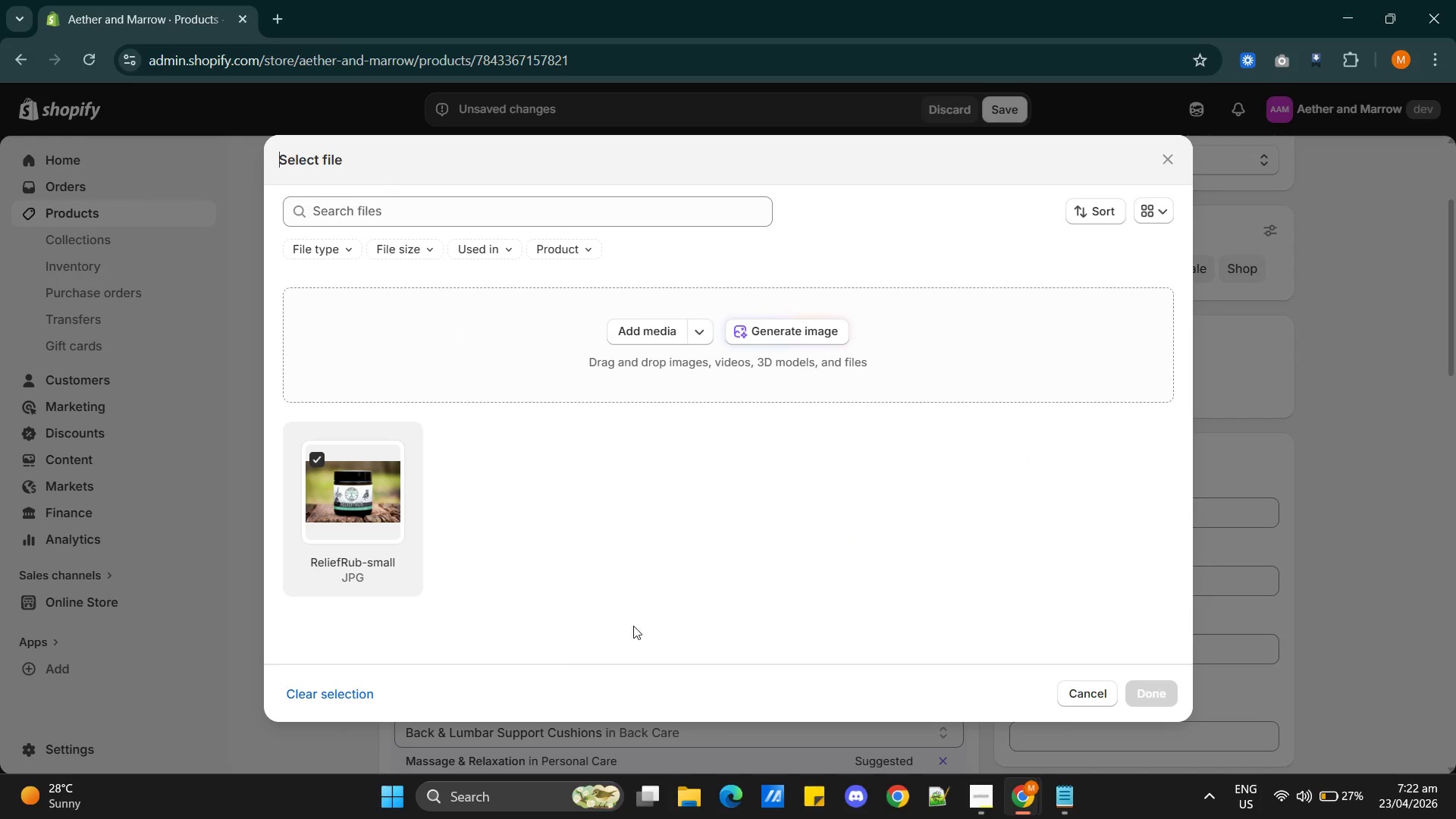 
left_click([1159, 210])
 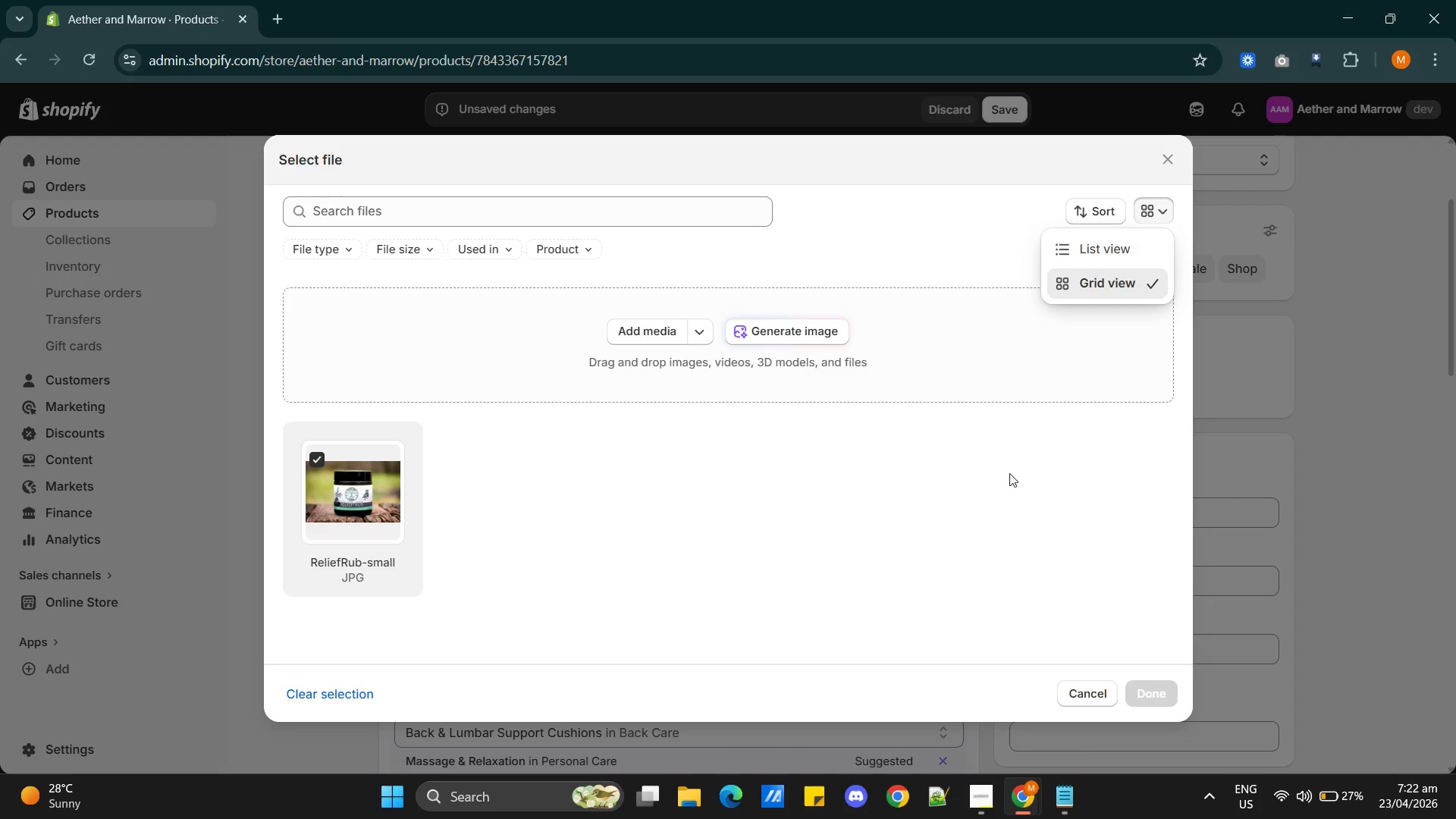 
left_click([990, 509])
 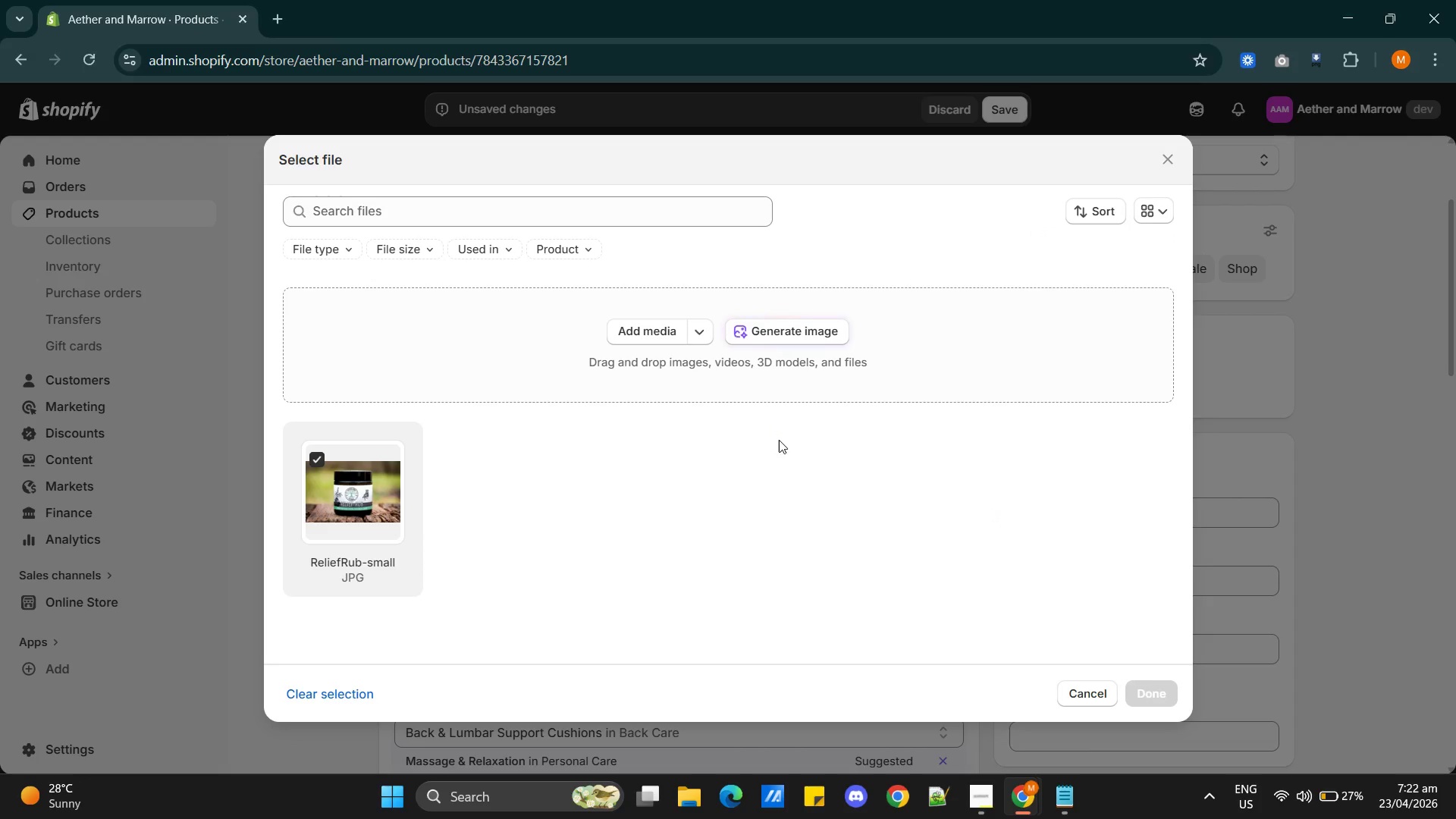 
key(Alt+Tab)
 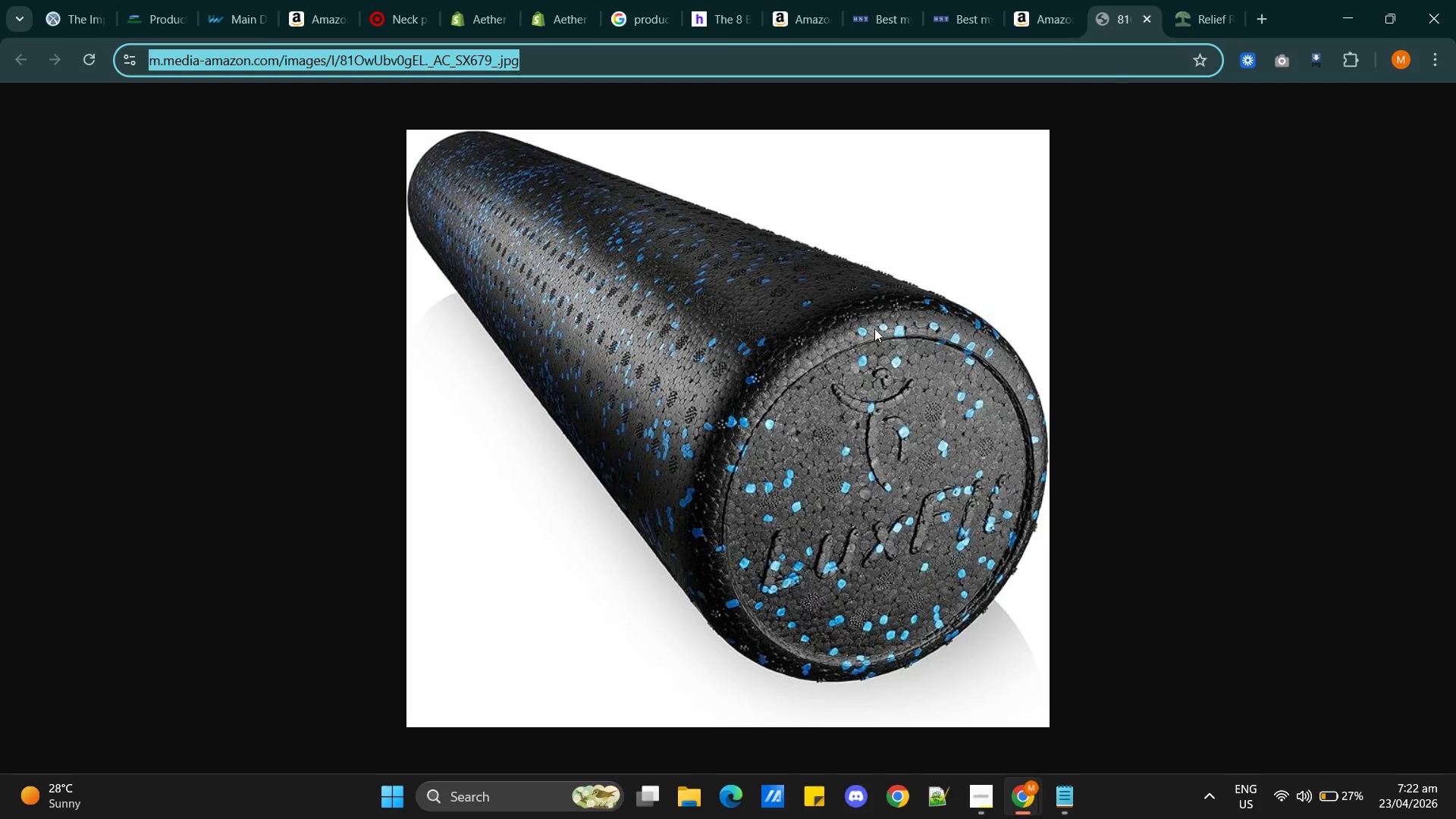 
left_click_drag(start_coordinate=[881, 322], to_coordinate=[870, 371])
 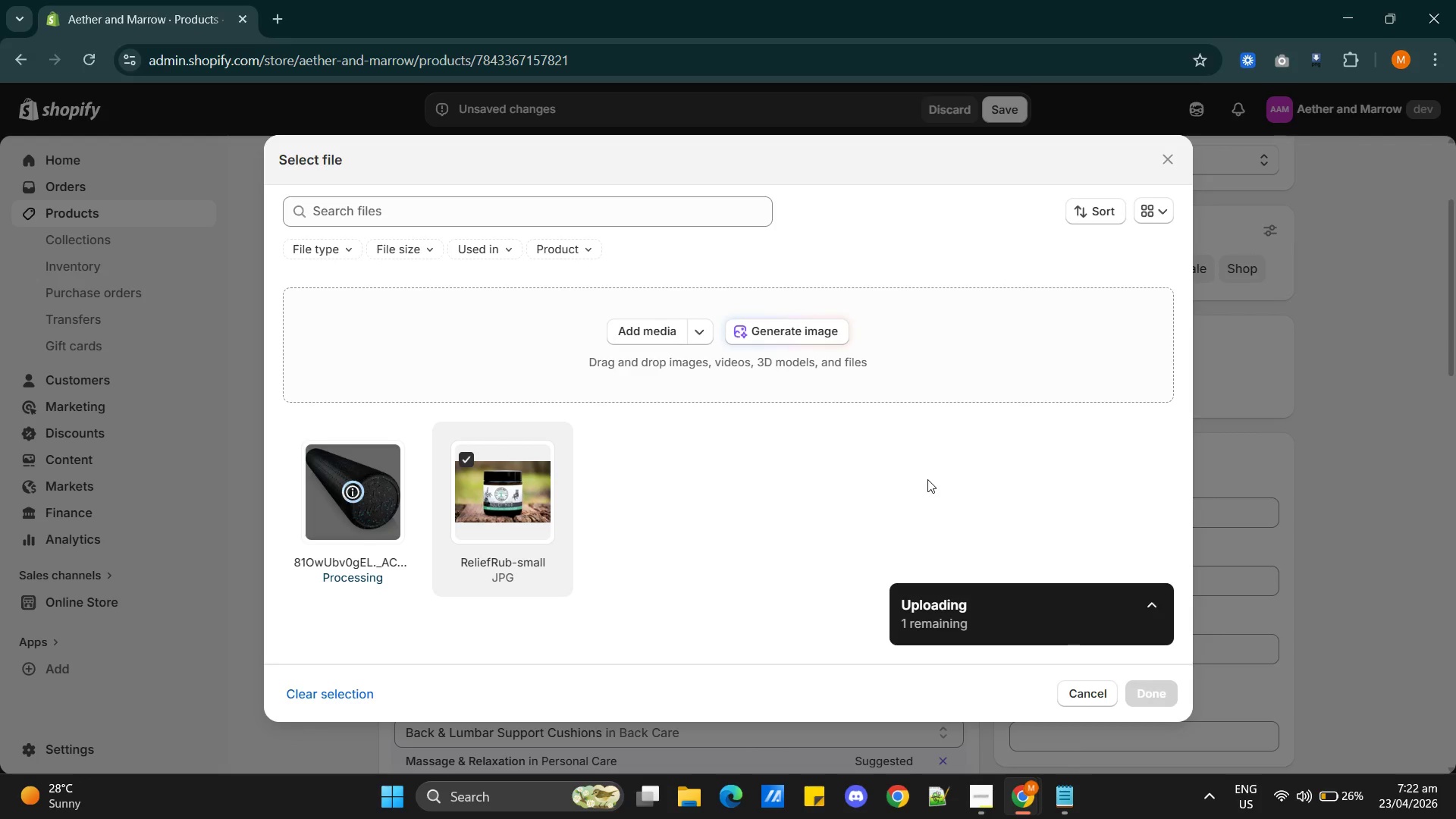 
key(Alt+AltLeft)
 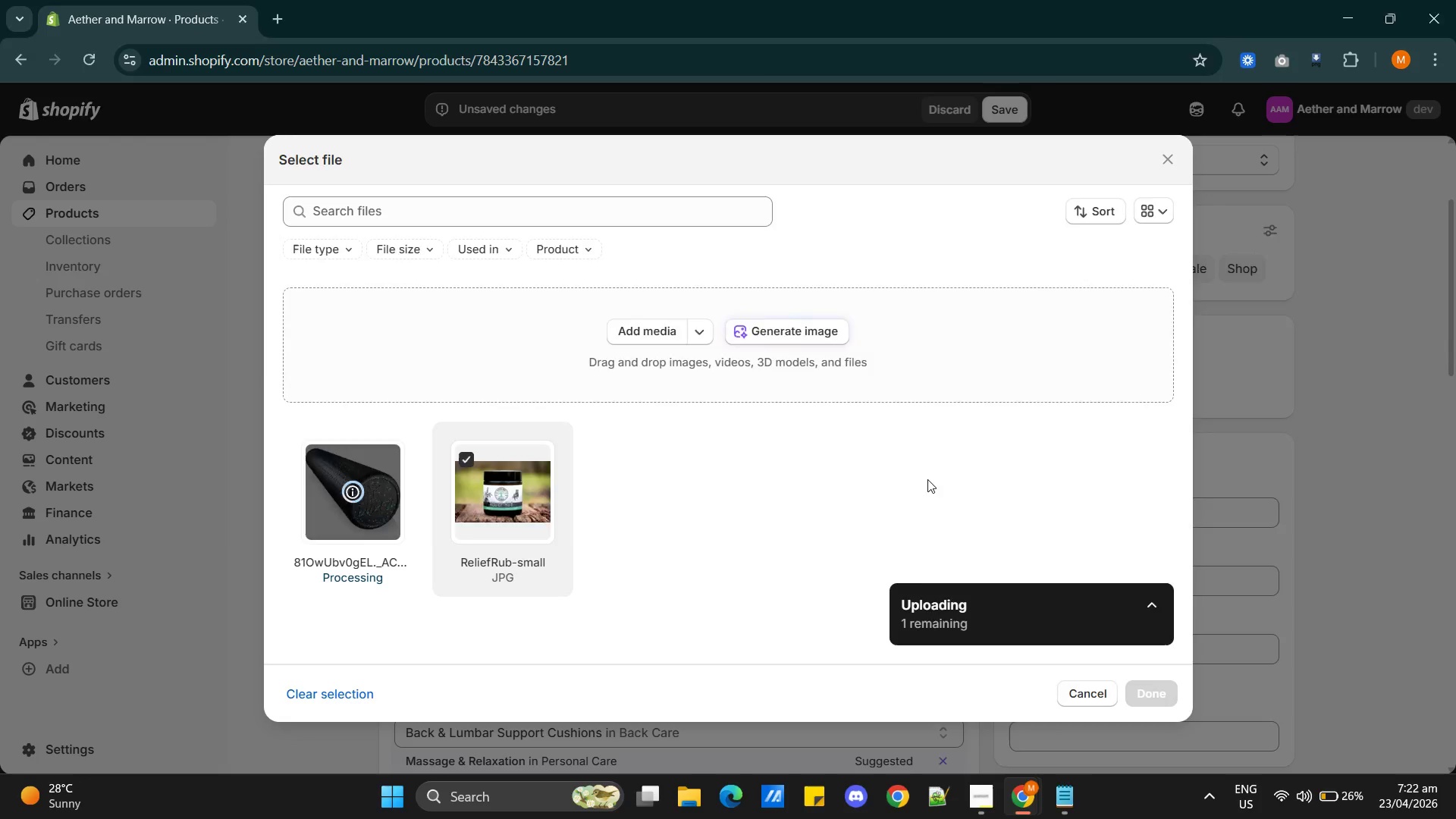 
key(Alt+Tab)
 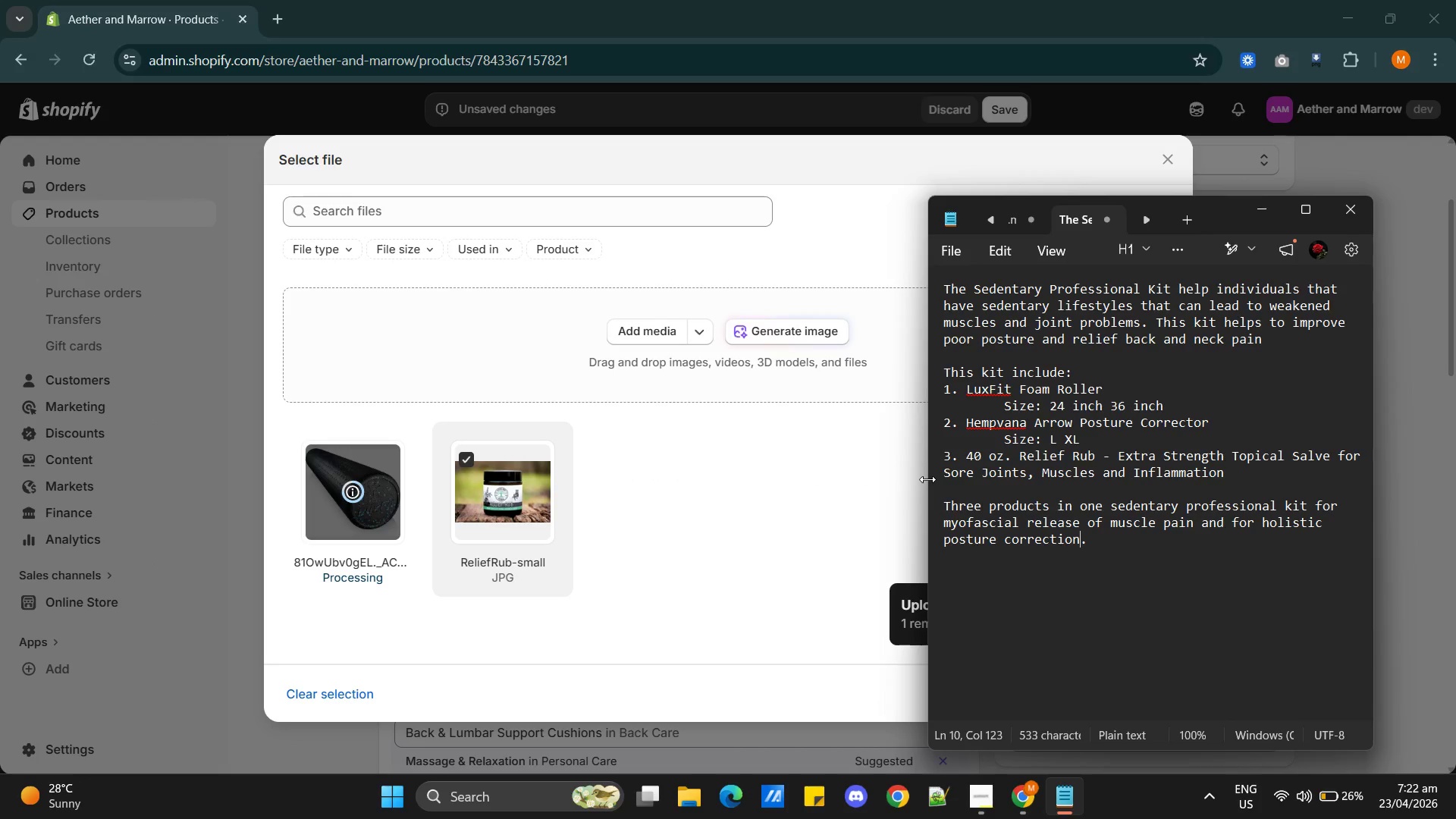 
key(Alt+AltLeft)
 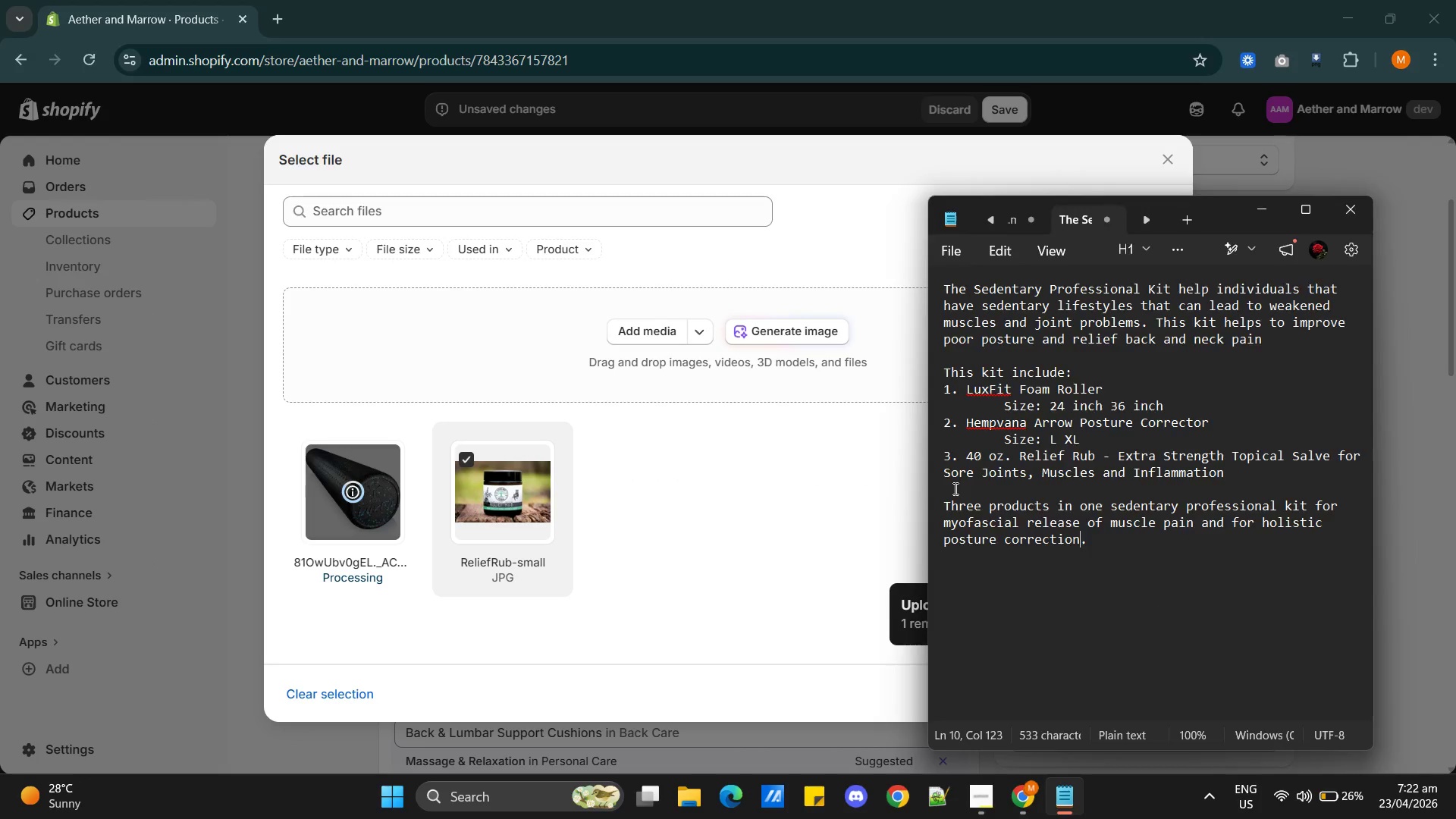 
key(Alt+Tab)
 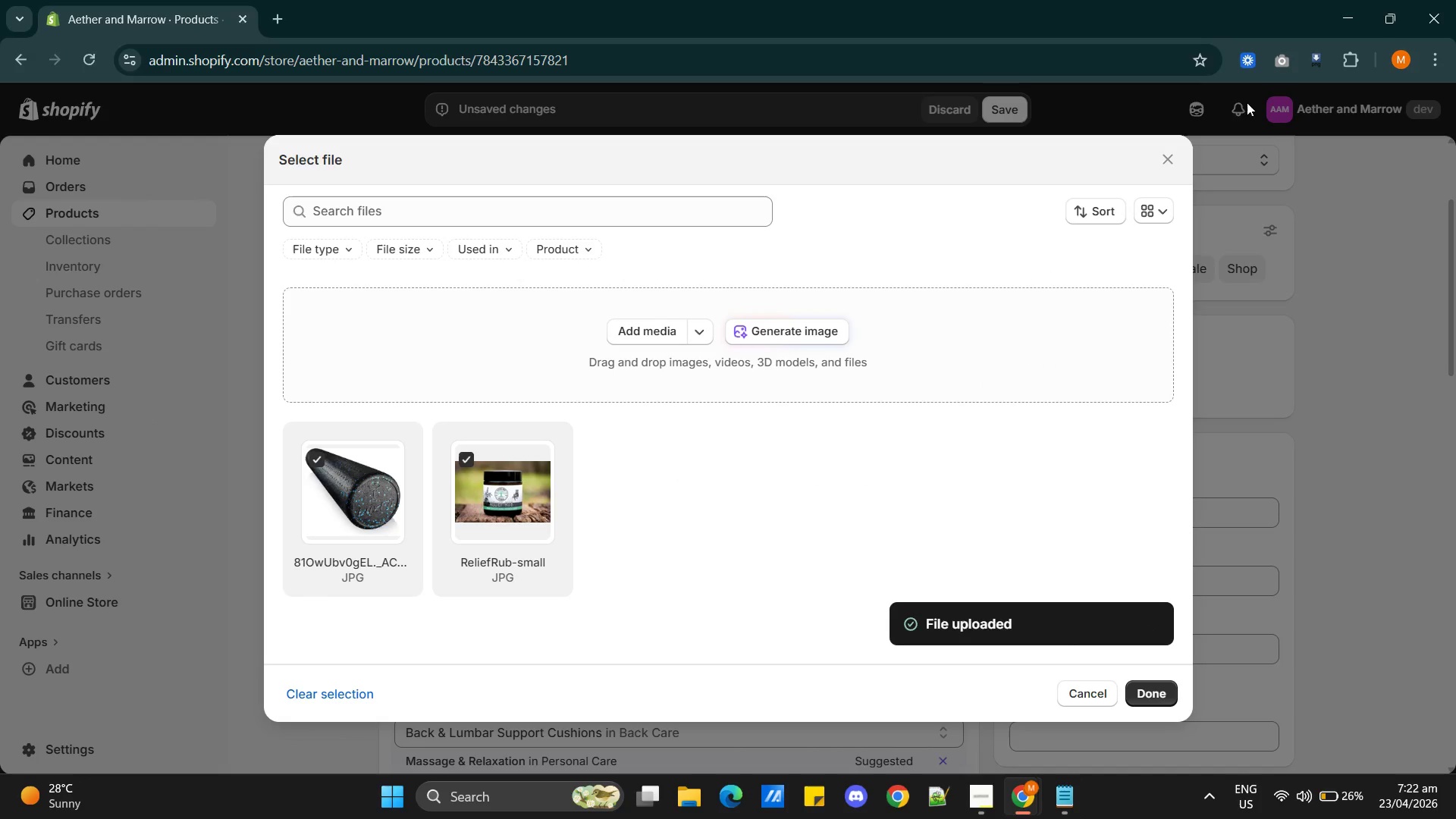 
key(Alt+Tab)
 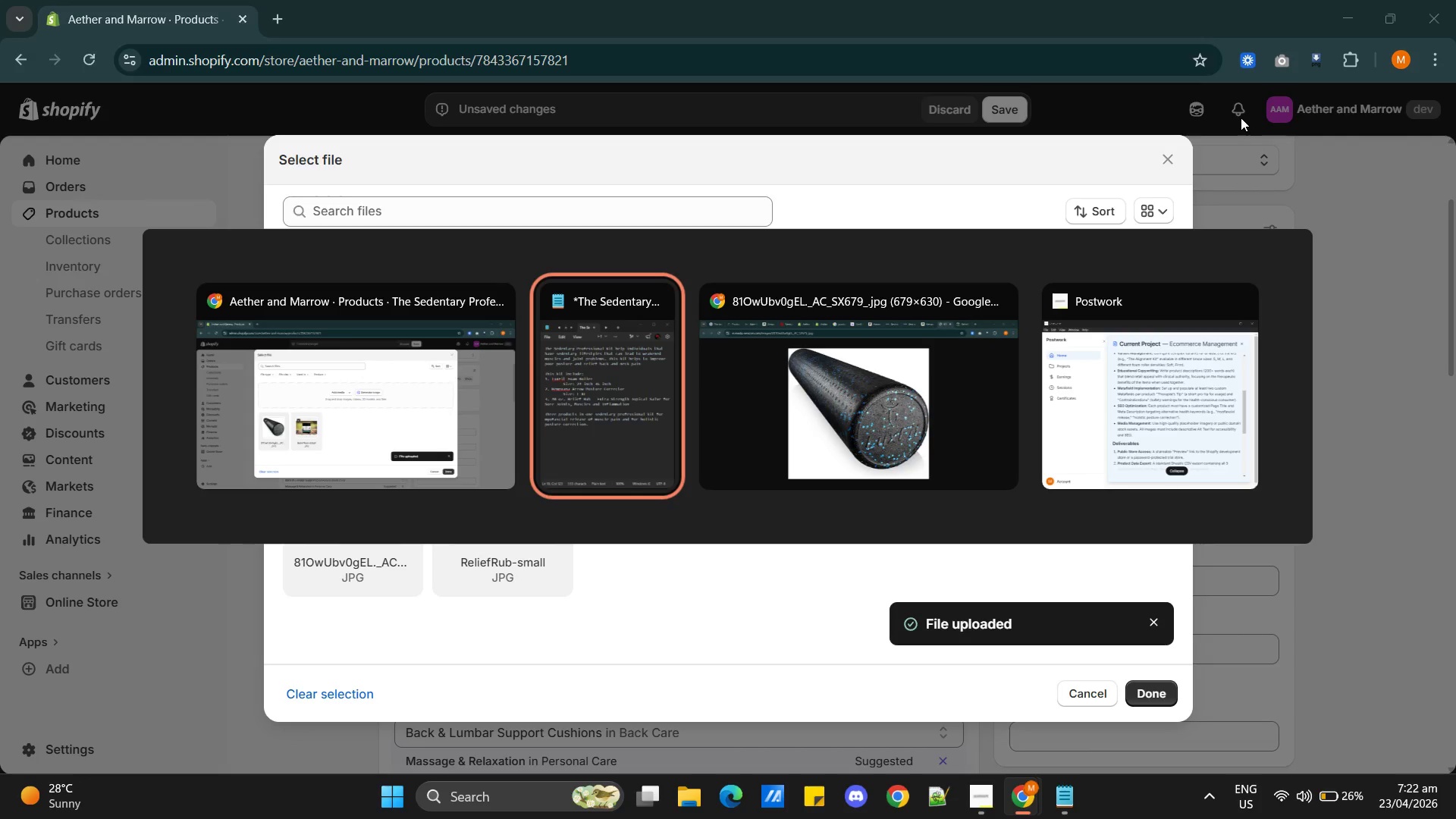 
key(Alt+Tab)
 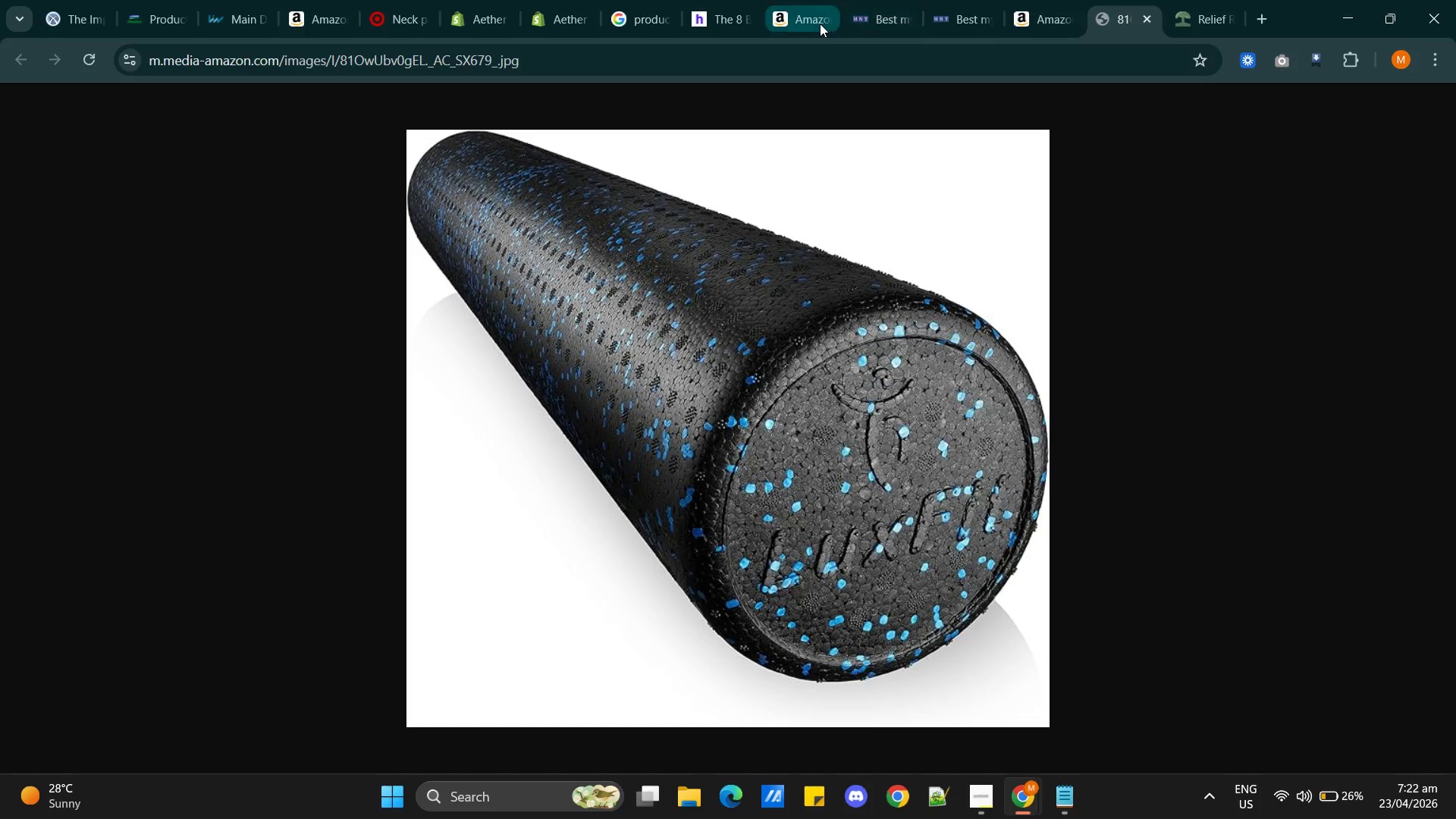 
left_click([800, 24])
 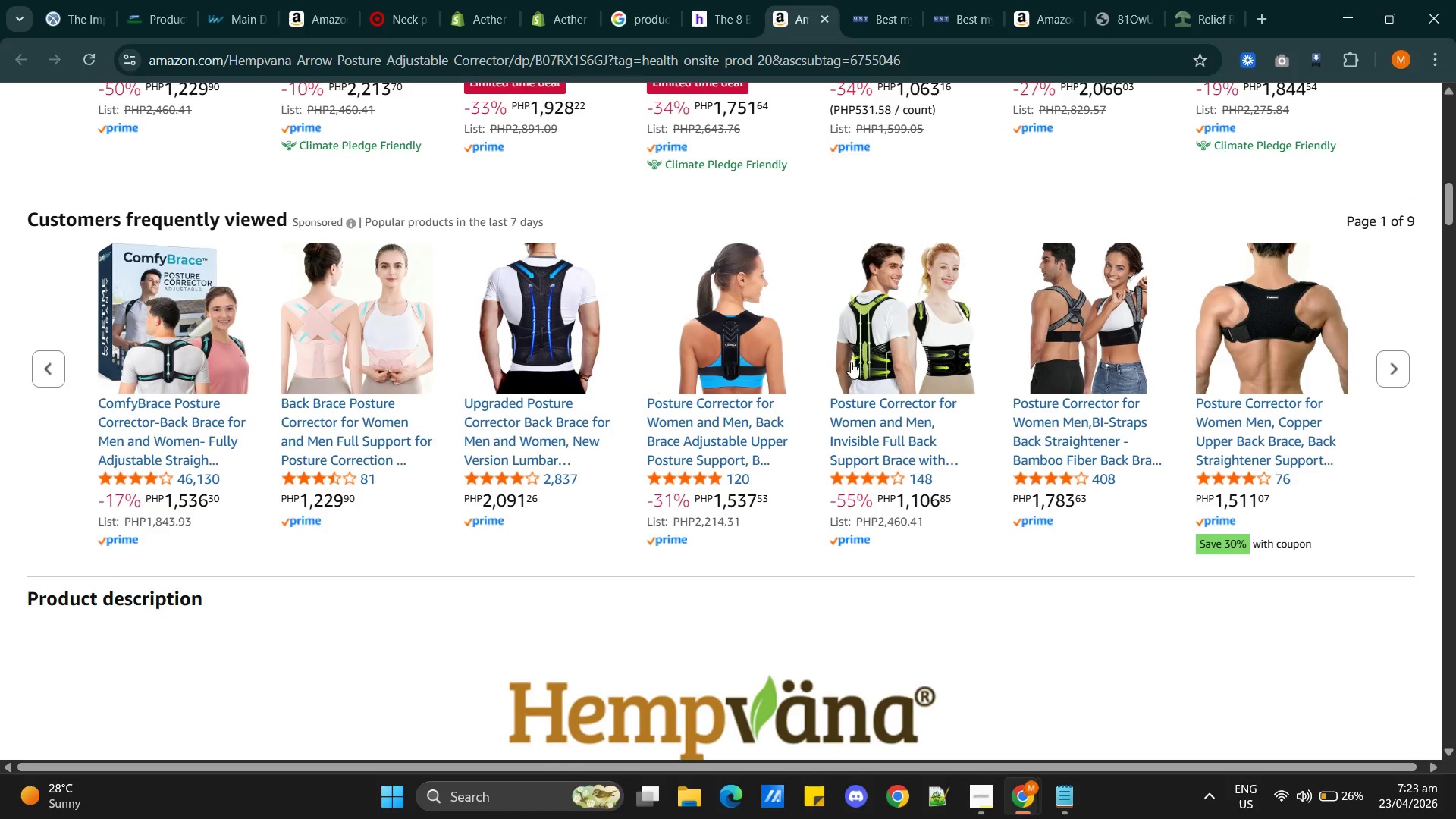 
scroll: coordinate [910, 460], scroll_direction: up, amount: 16.0
 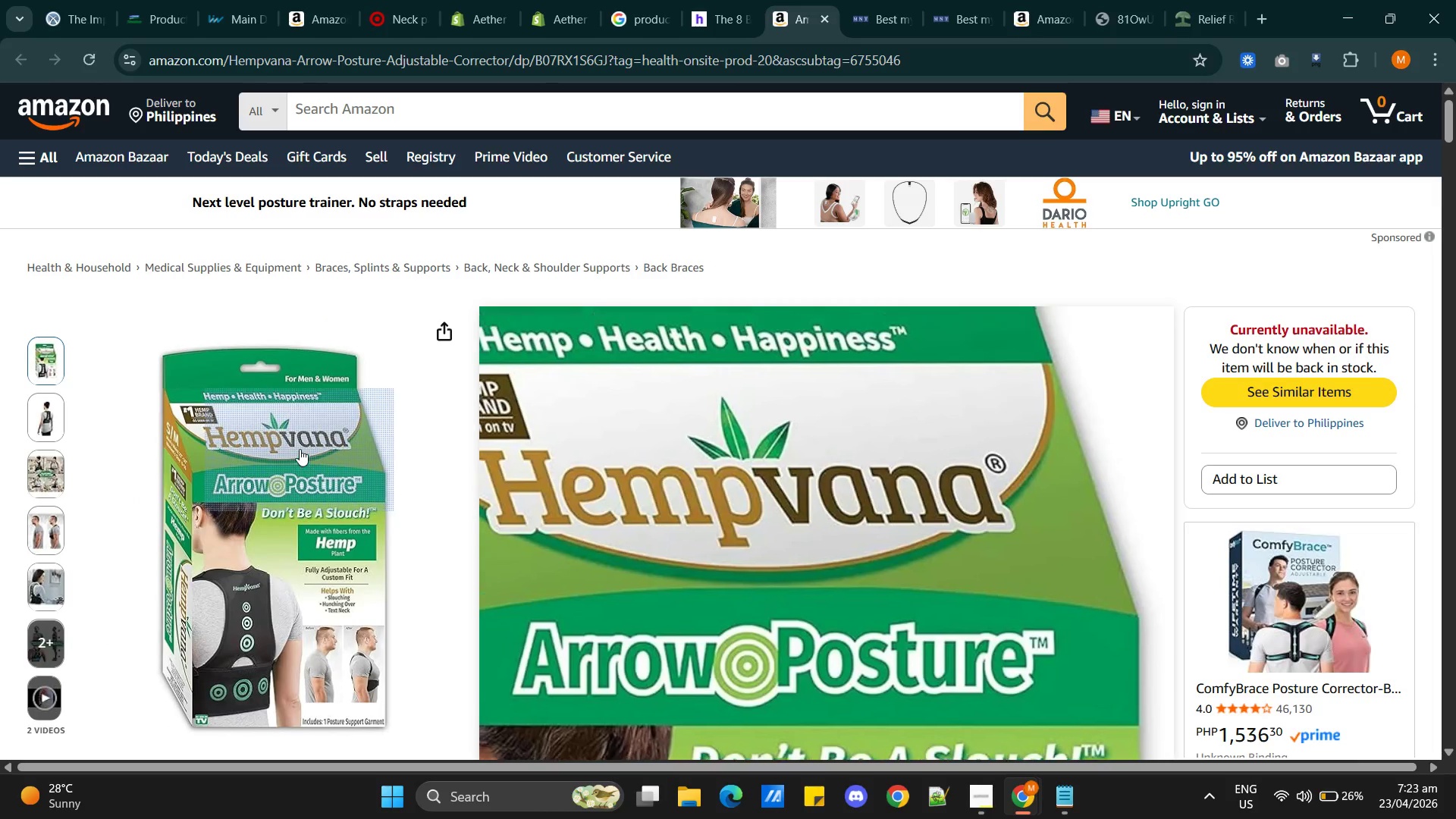 
right_click([297, 449])
 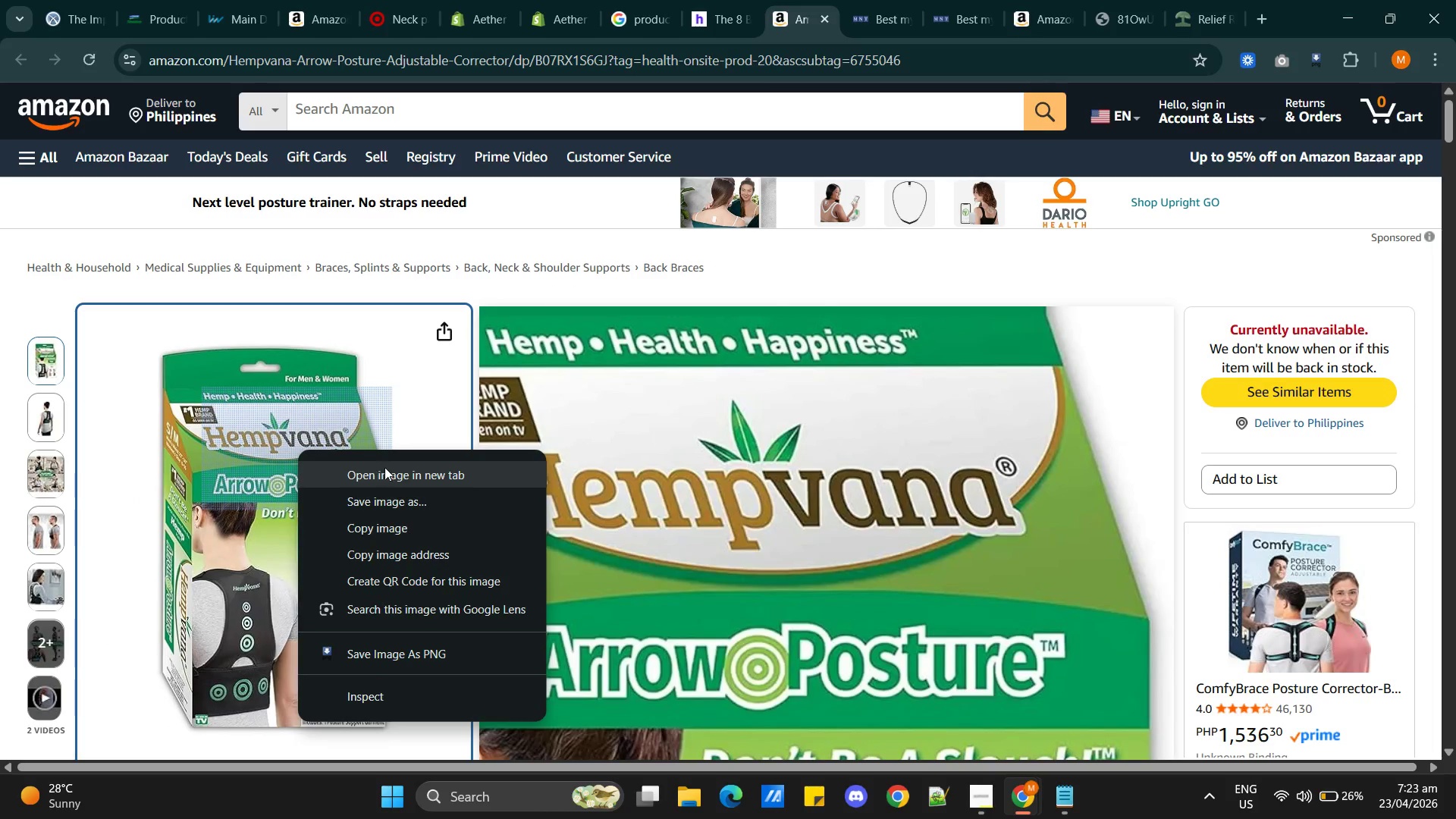 
left_click([386, 469])
 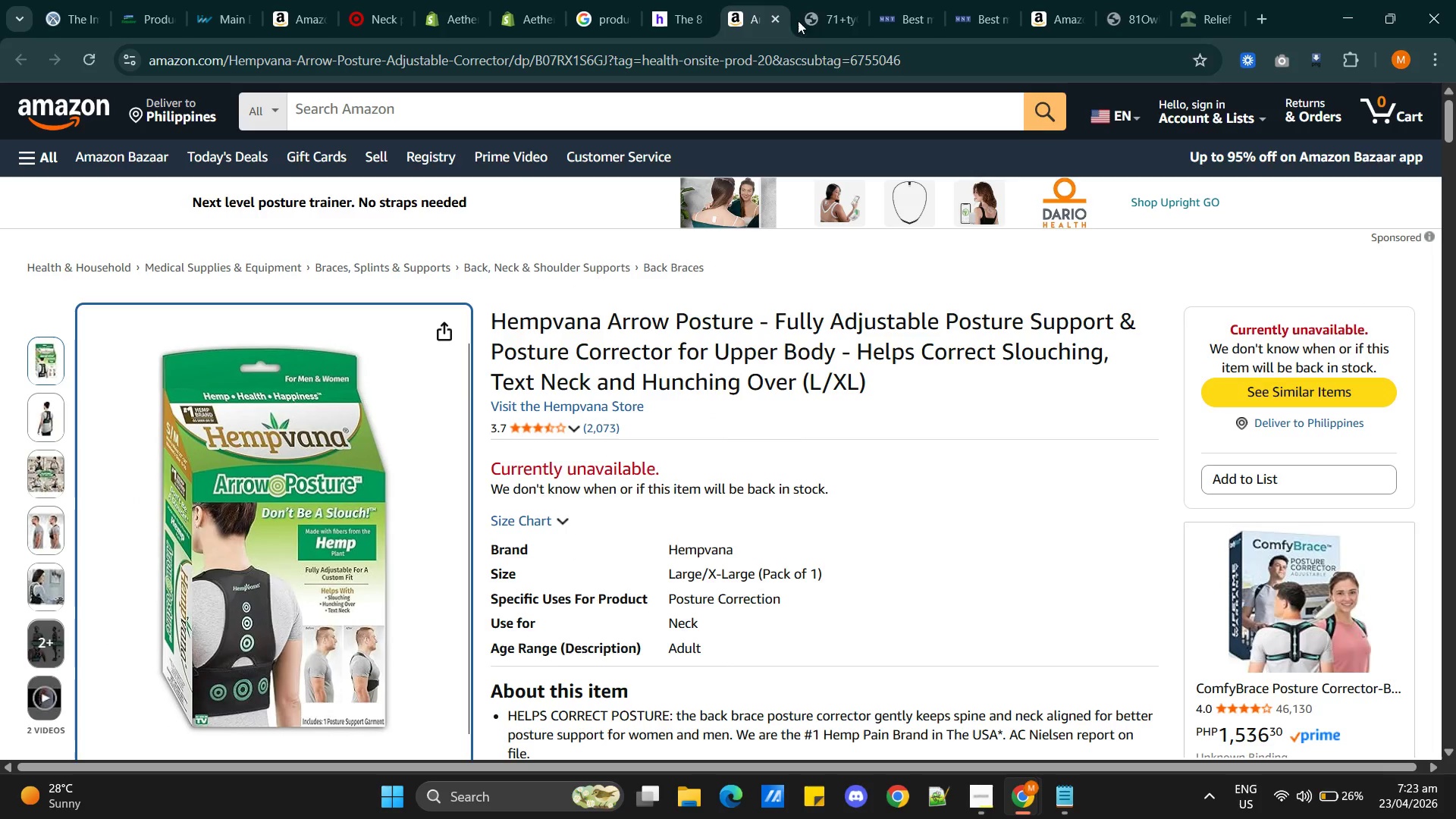 
left_click([839, 9])
 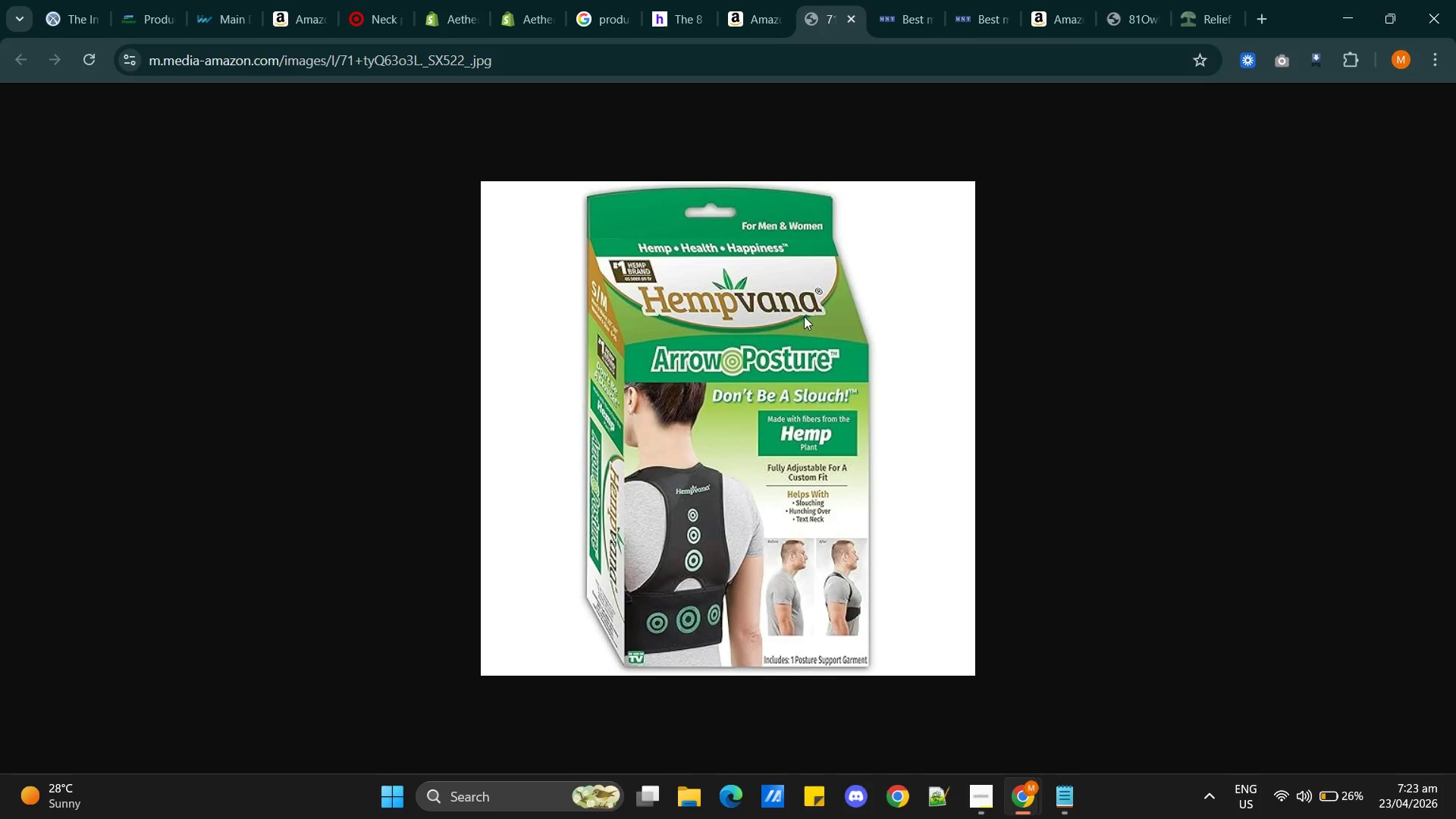 
left_click_drag(start_coordinate=[805, 316], to_coordinate=[780, 355])
 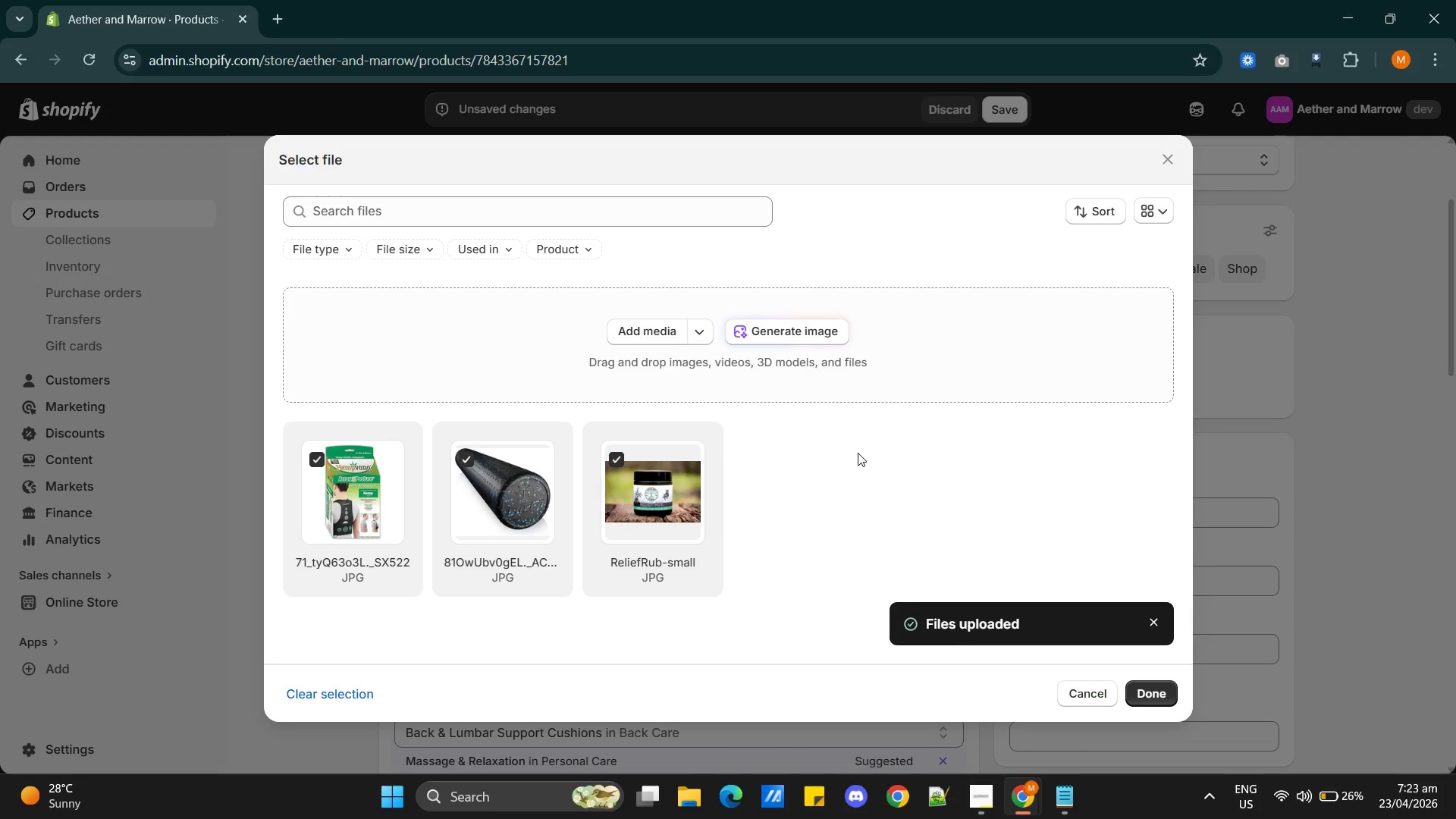 
wait(12.91)
 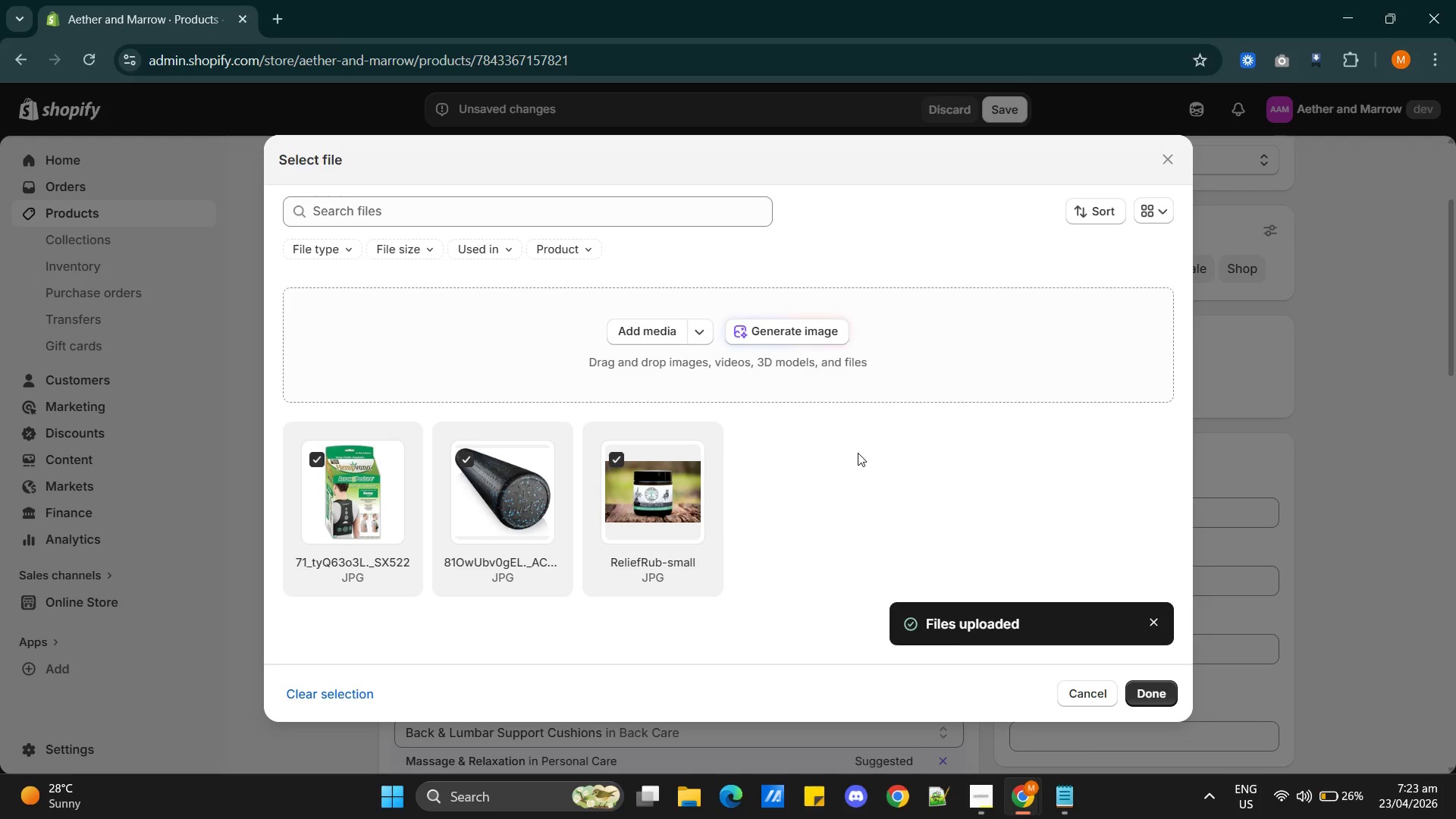 
left_click_drag(start_coordinate=[500, 504], to_coordinate=[356, 507])
 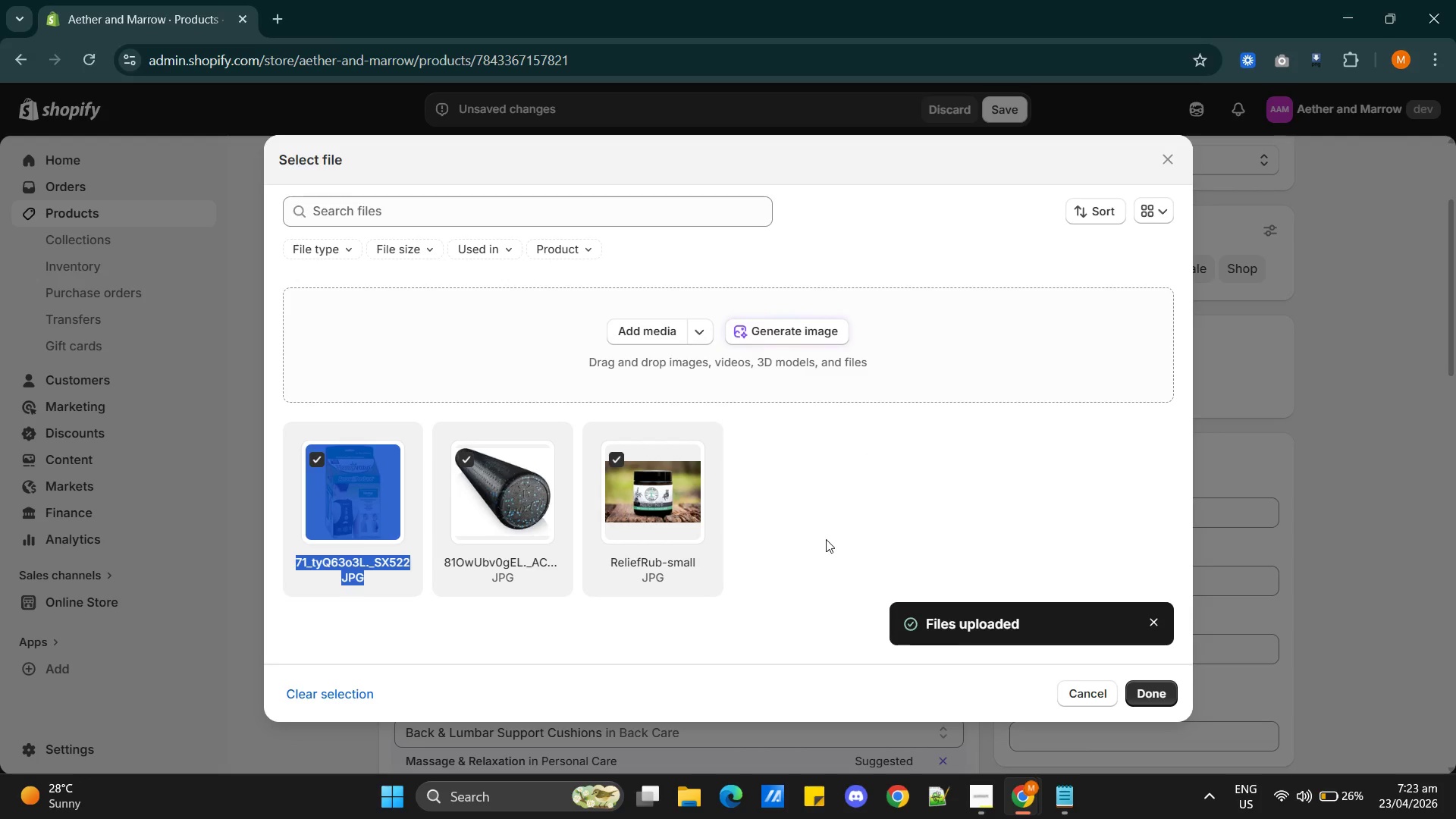 
left_click([836, 534])
 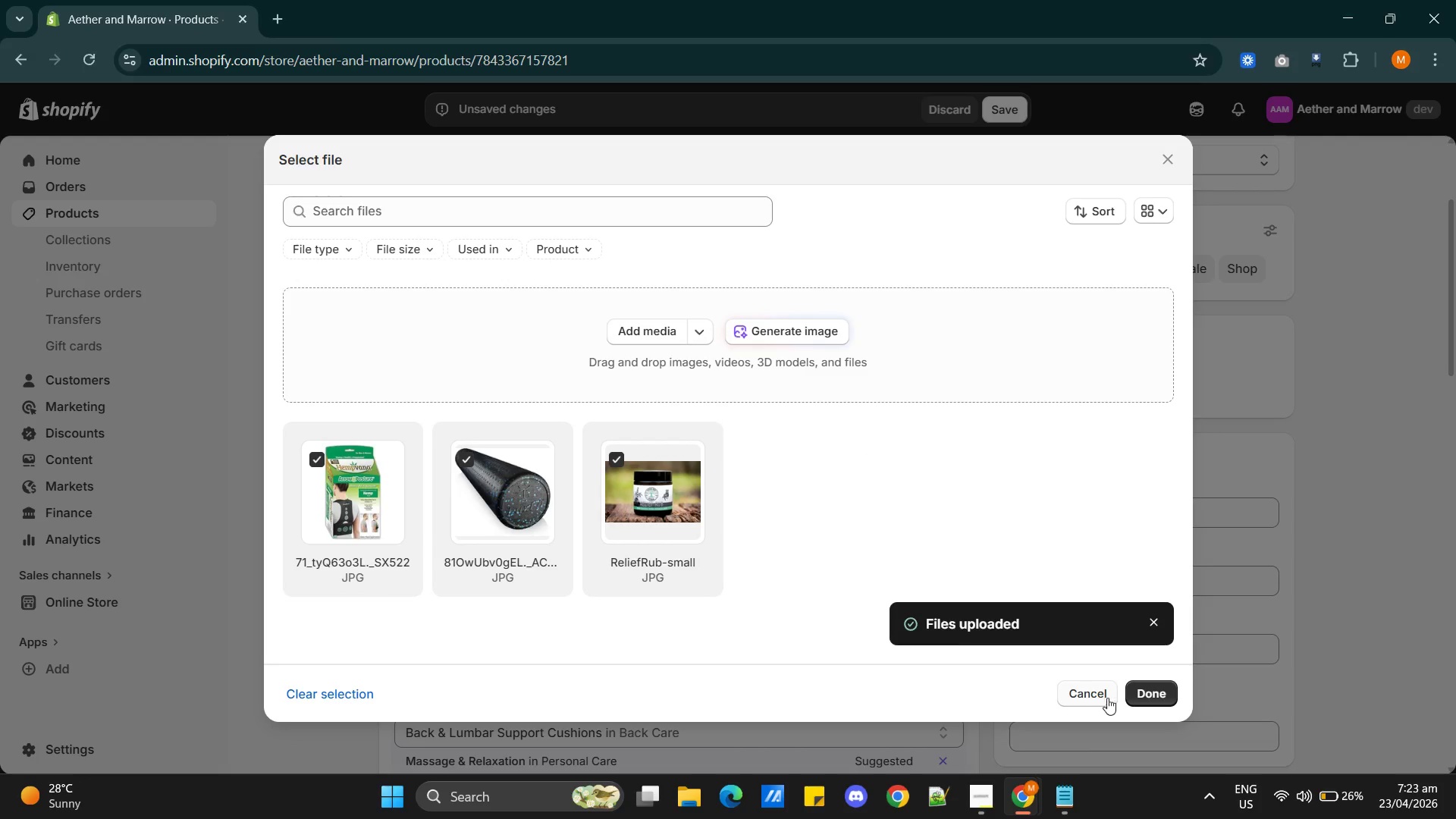 
left_click([1147, 698])
 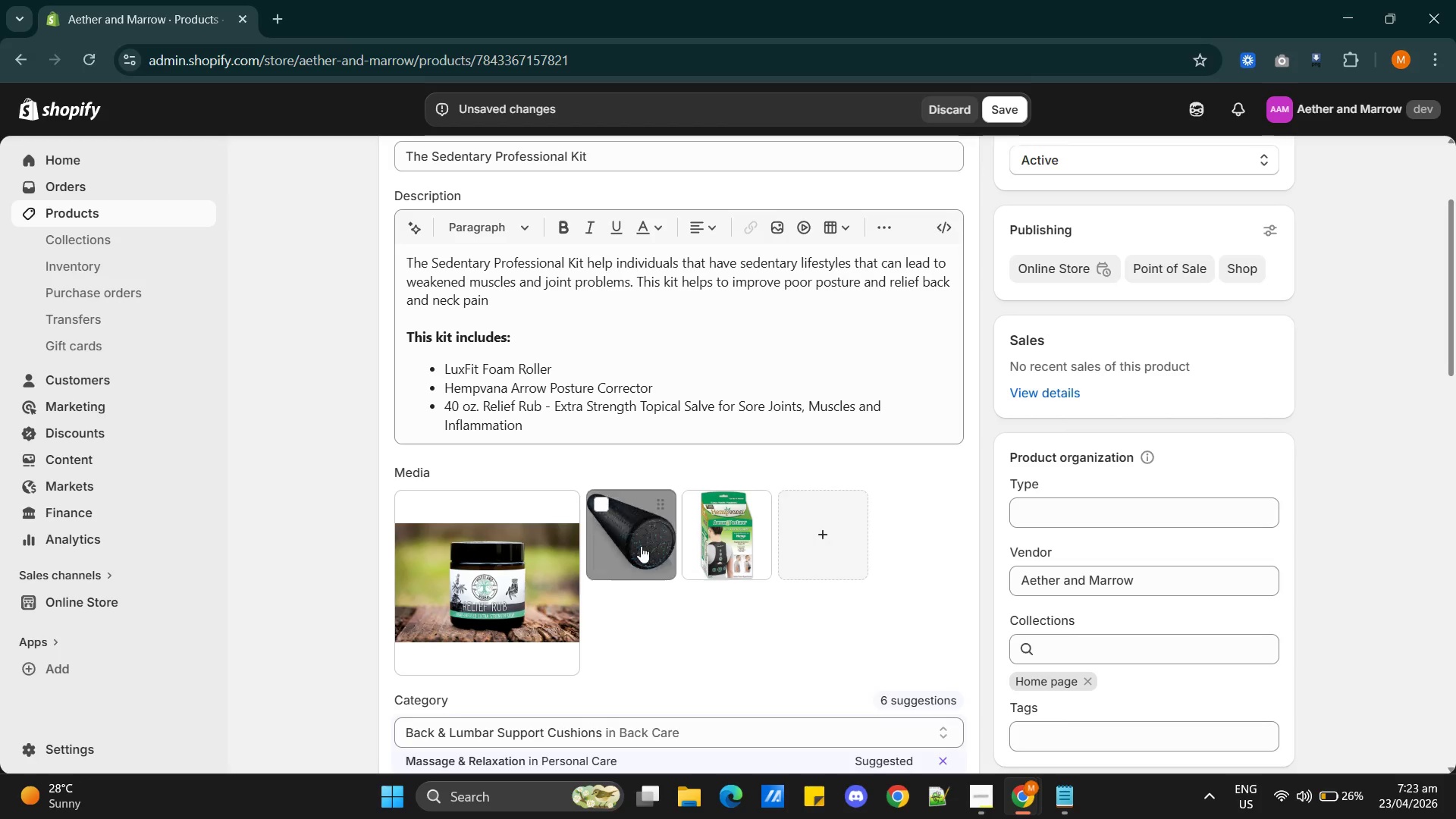 
left_click_drag(start_coordinate=[645, 535], to_coordinate=[463, 582])
 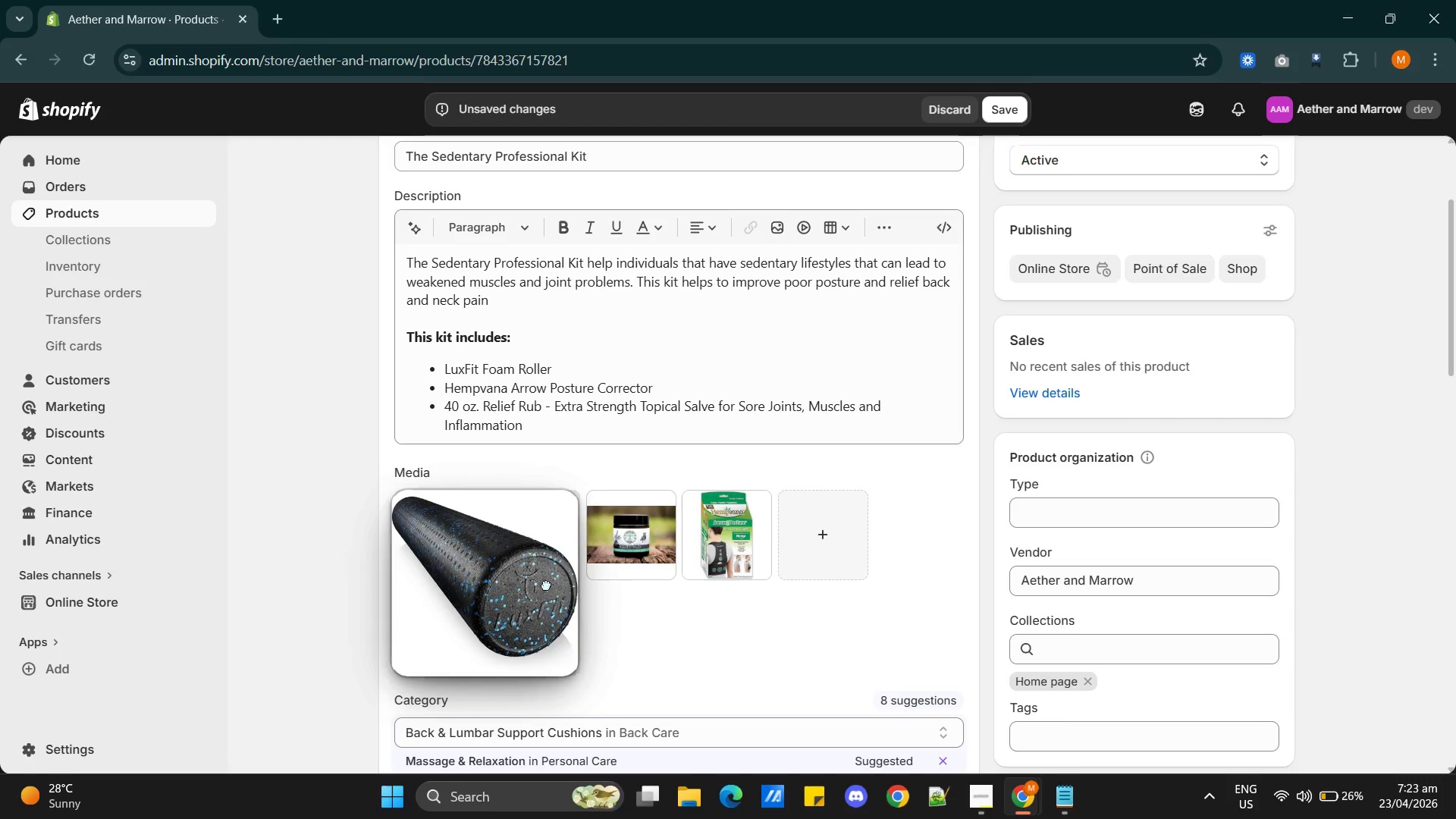 
mouse_move([535, 573])
 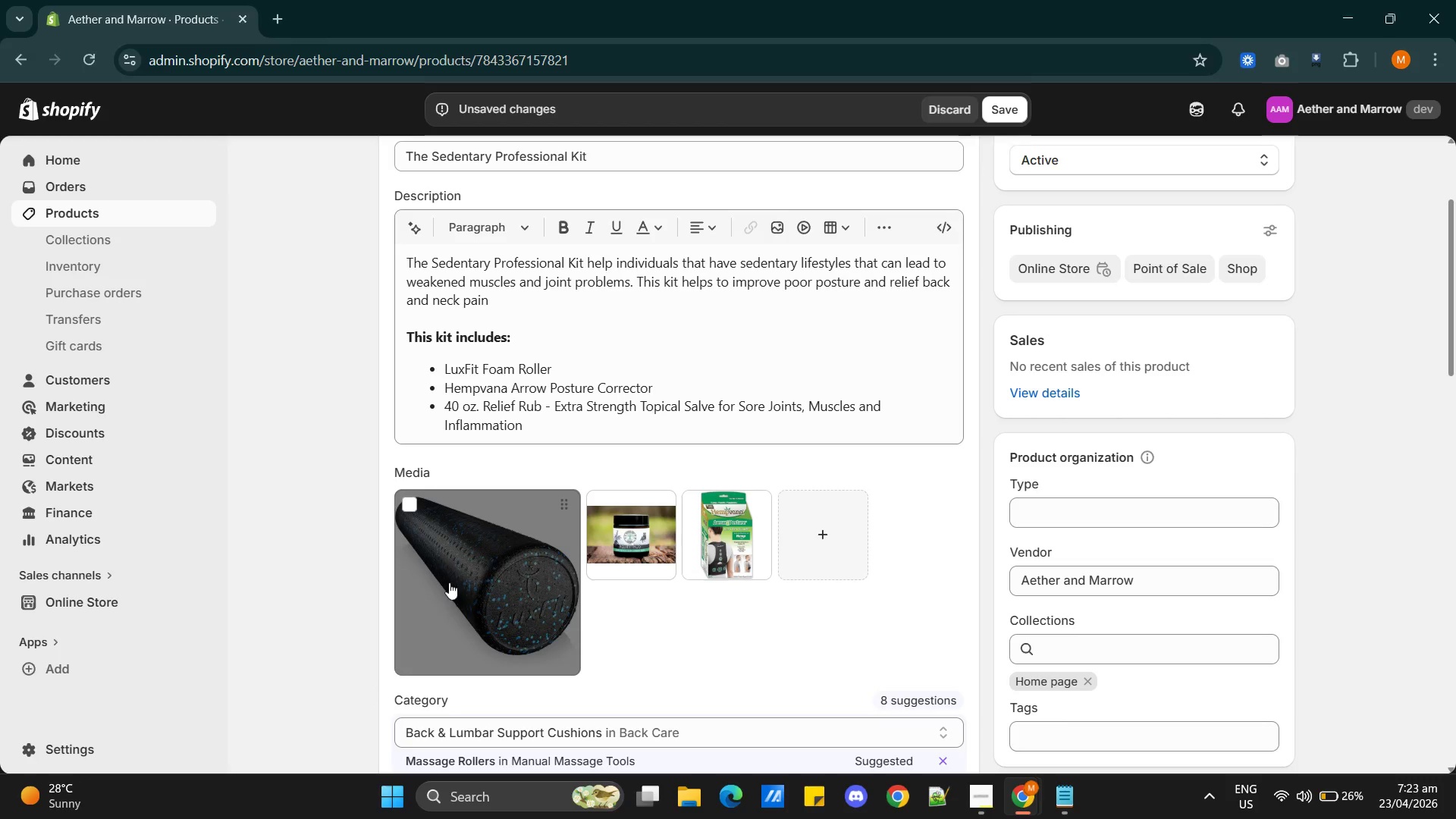 
left_click([500, 579])
 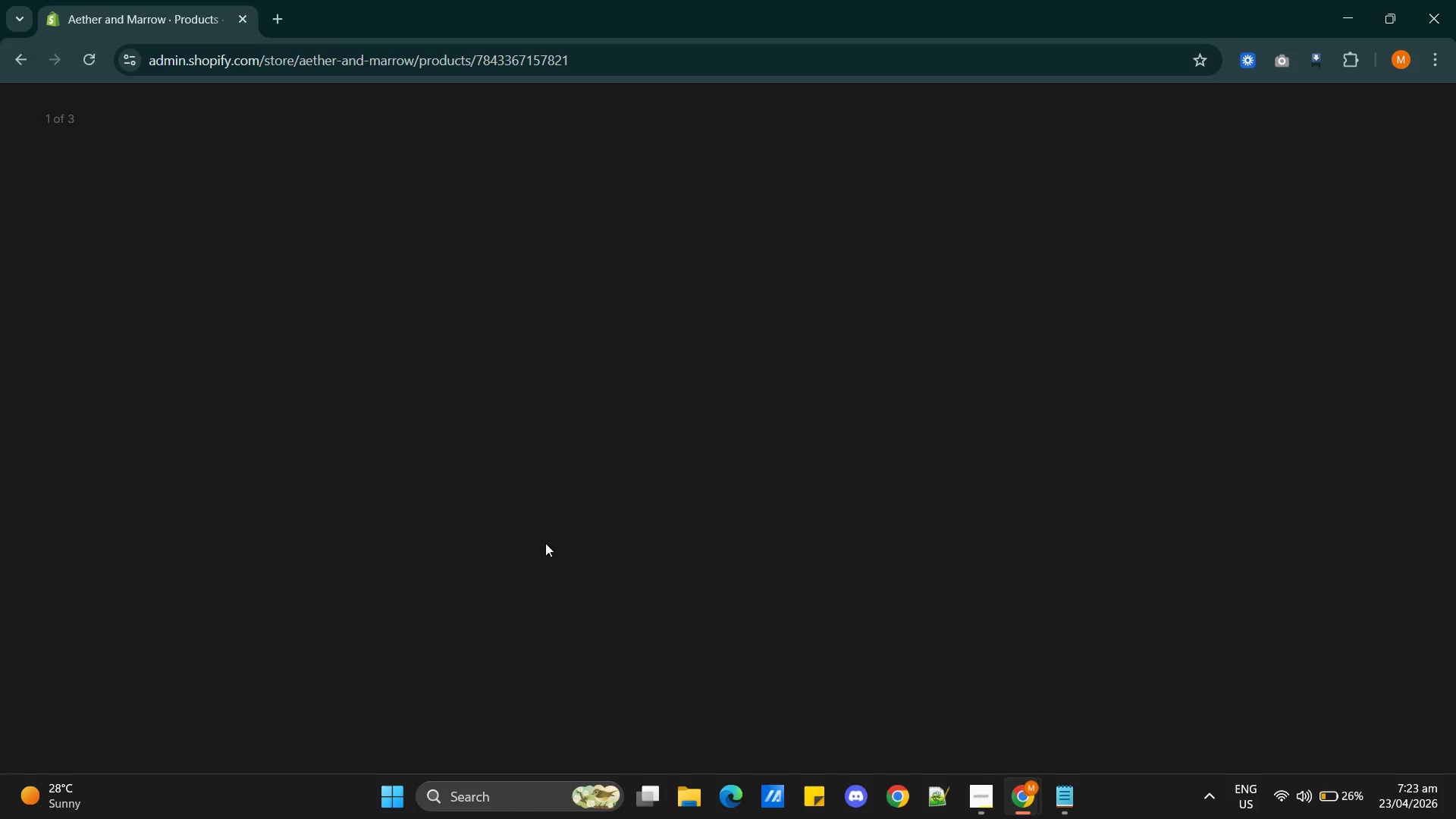 
mouse_move([1127, 445])
 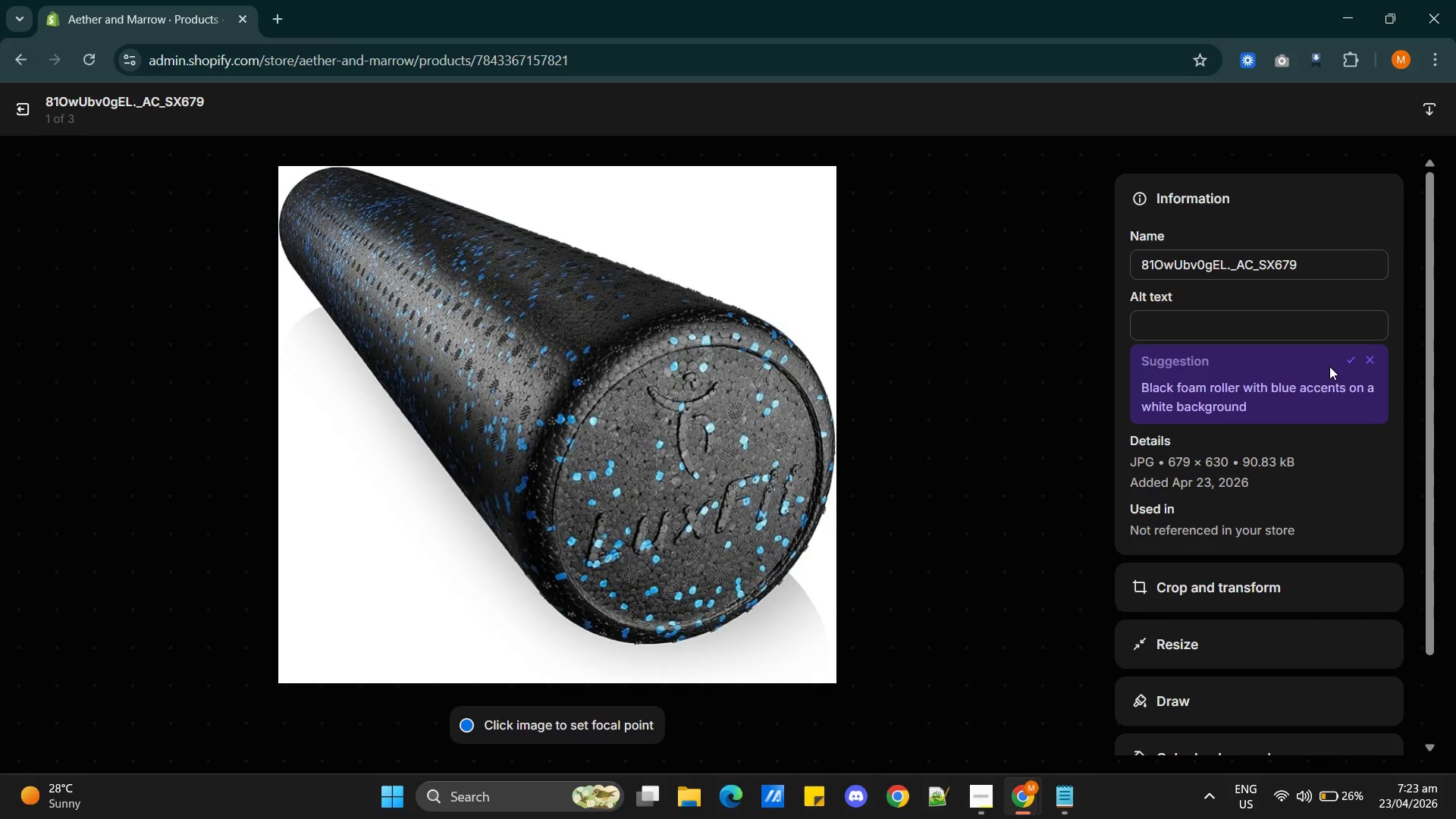 
wait(9.38)
 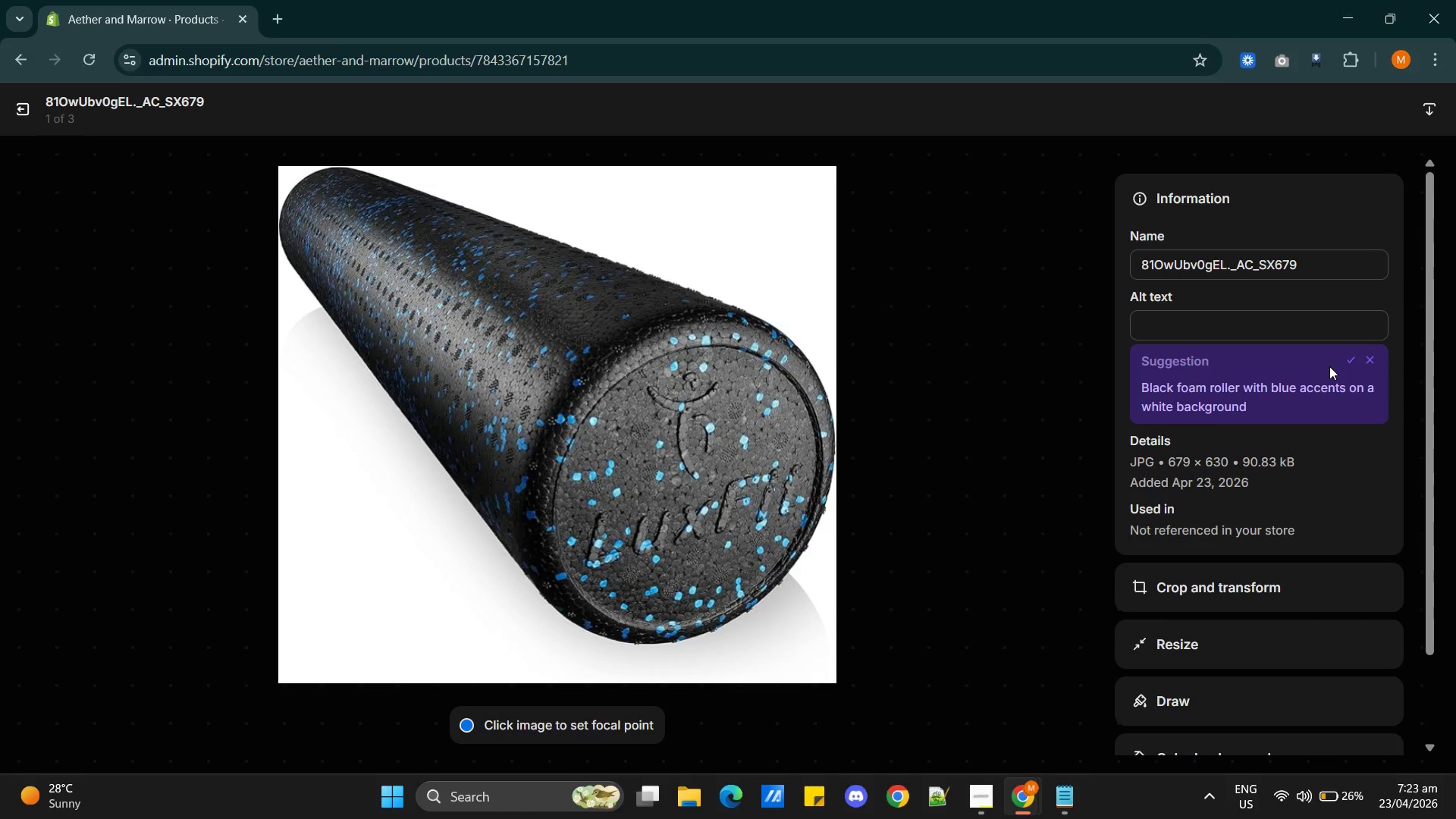 
left_click([1351, 360])
 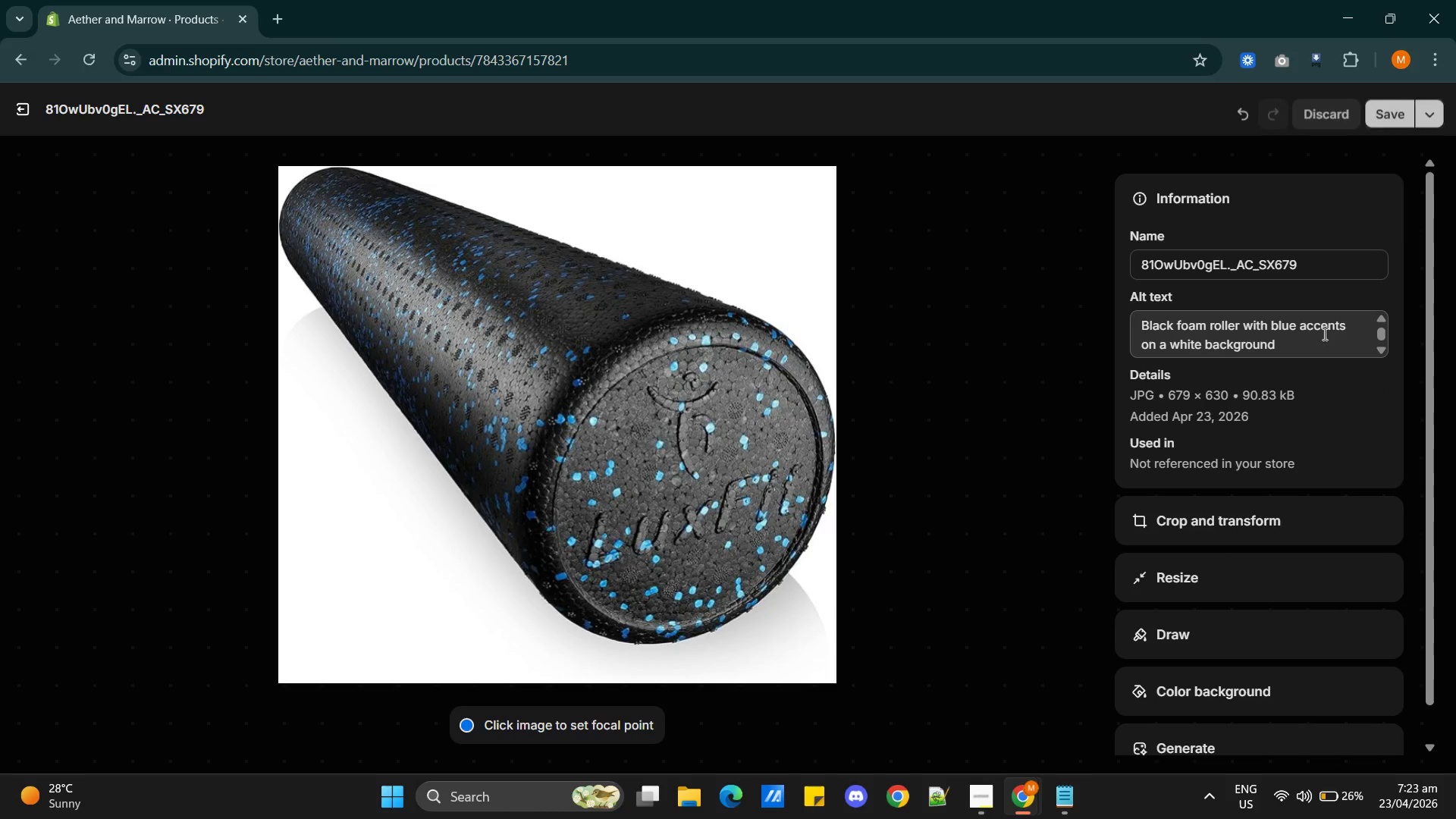 
left_click([1208, 328])
 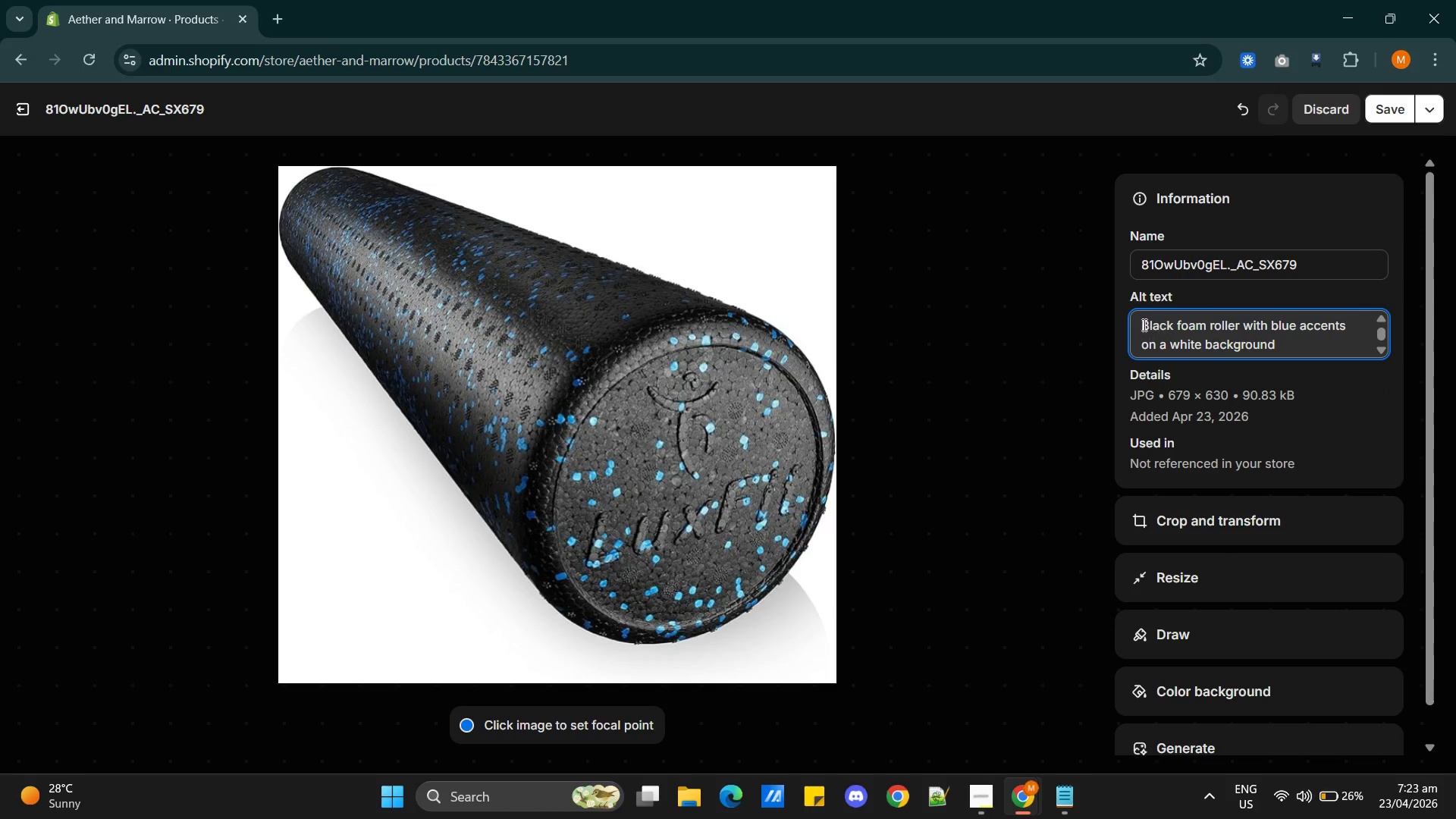 
left_click([1141, 325])
 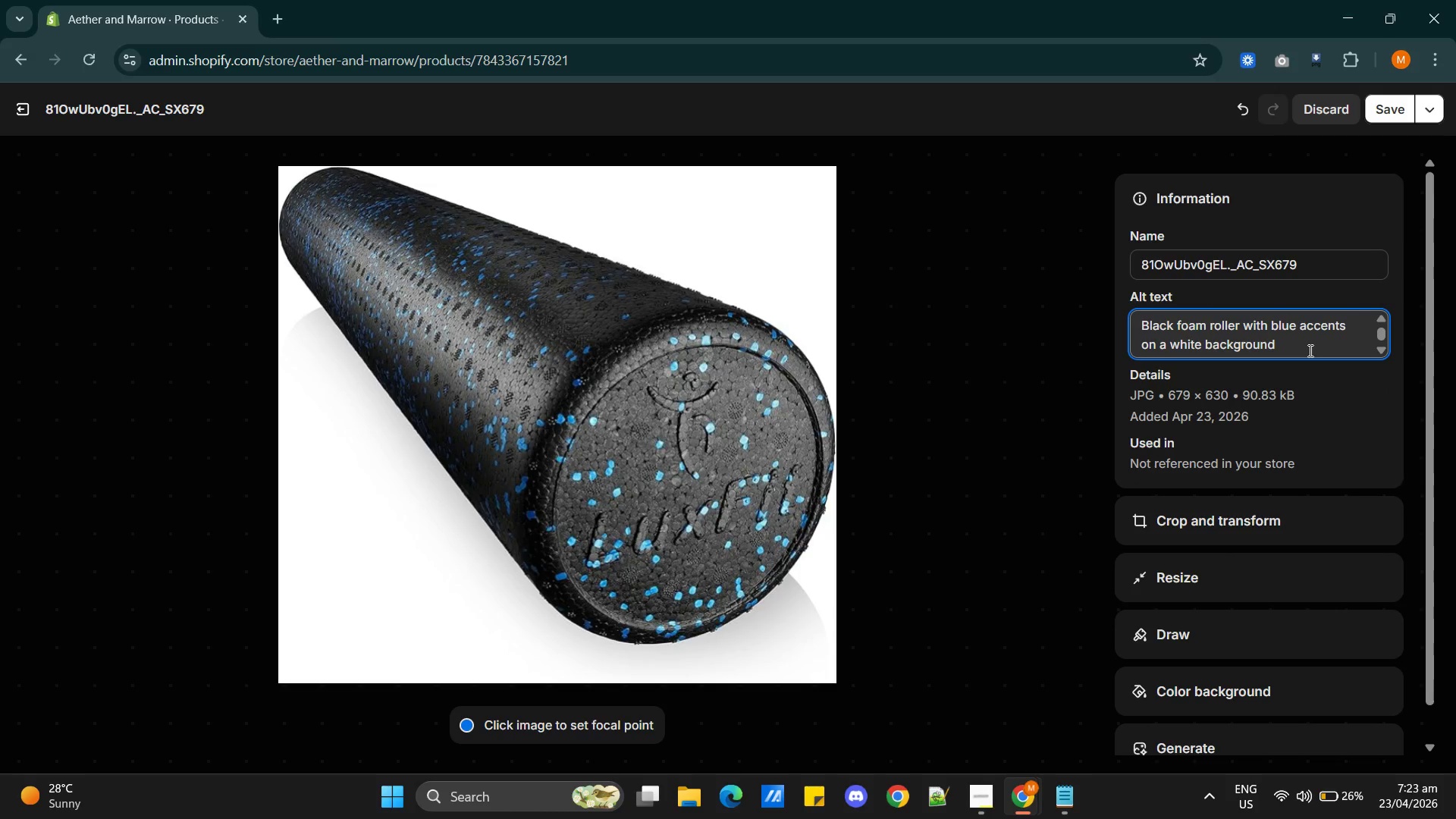 
type(LuxFit )
 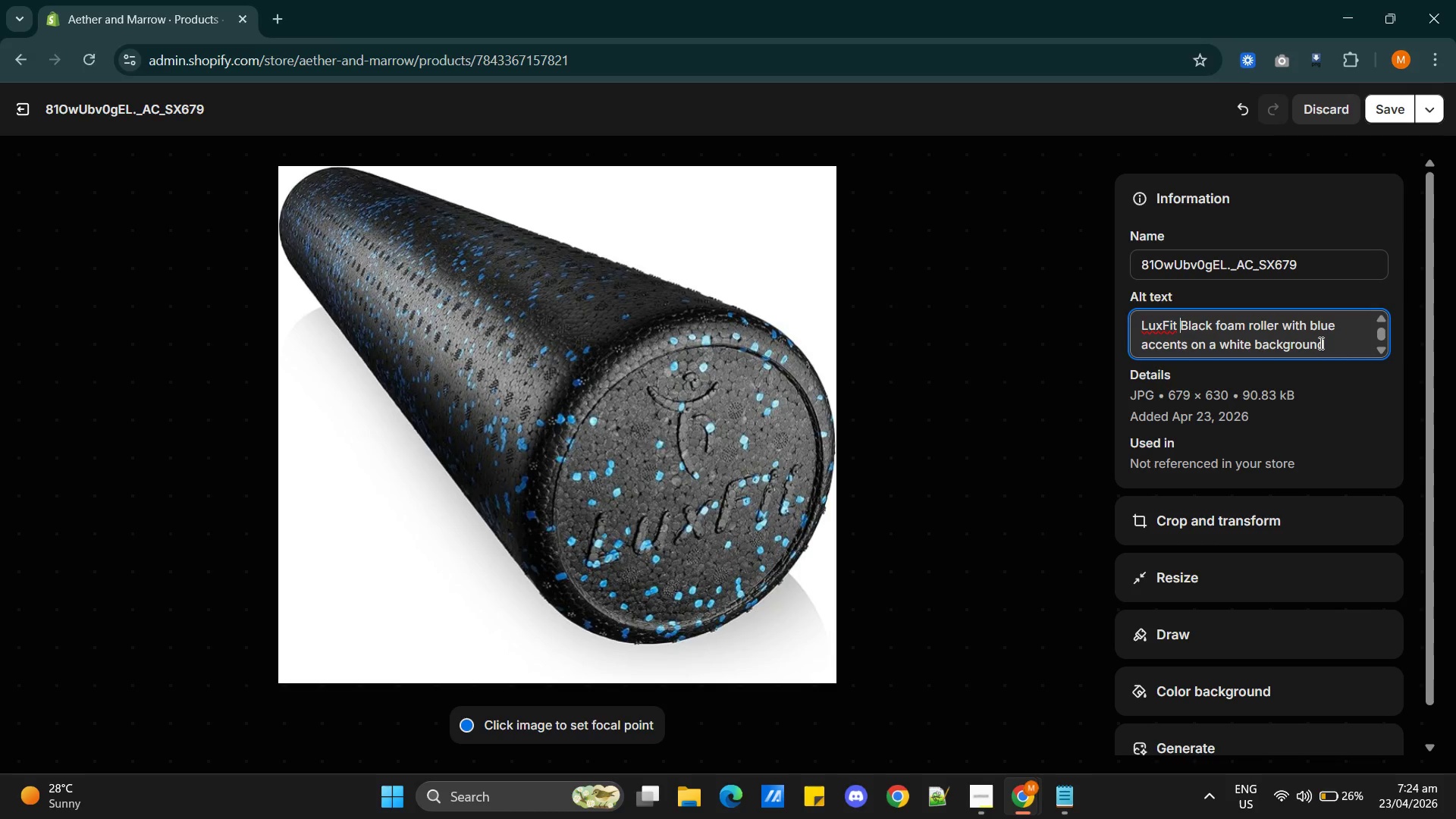 
wait(11.41)
 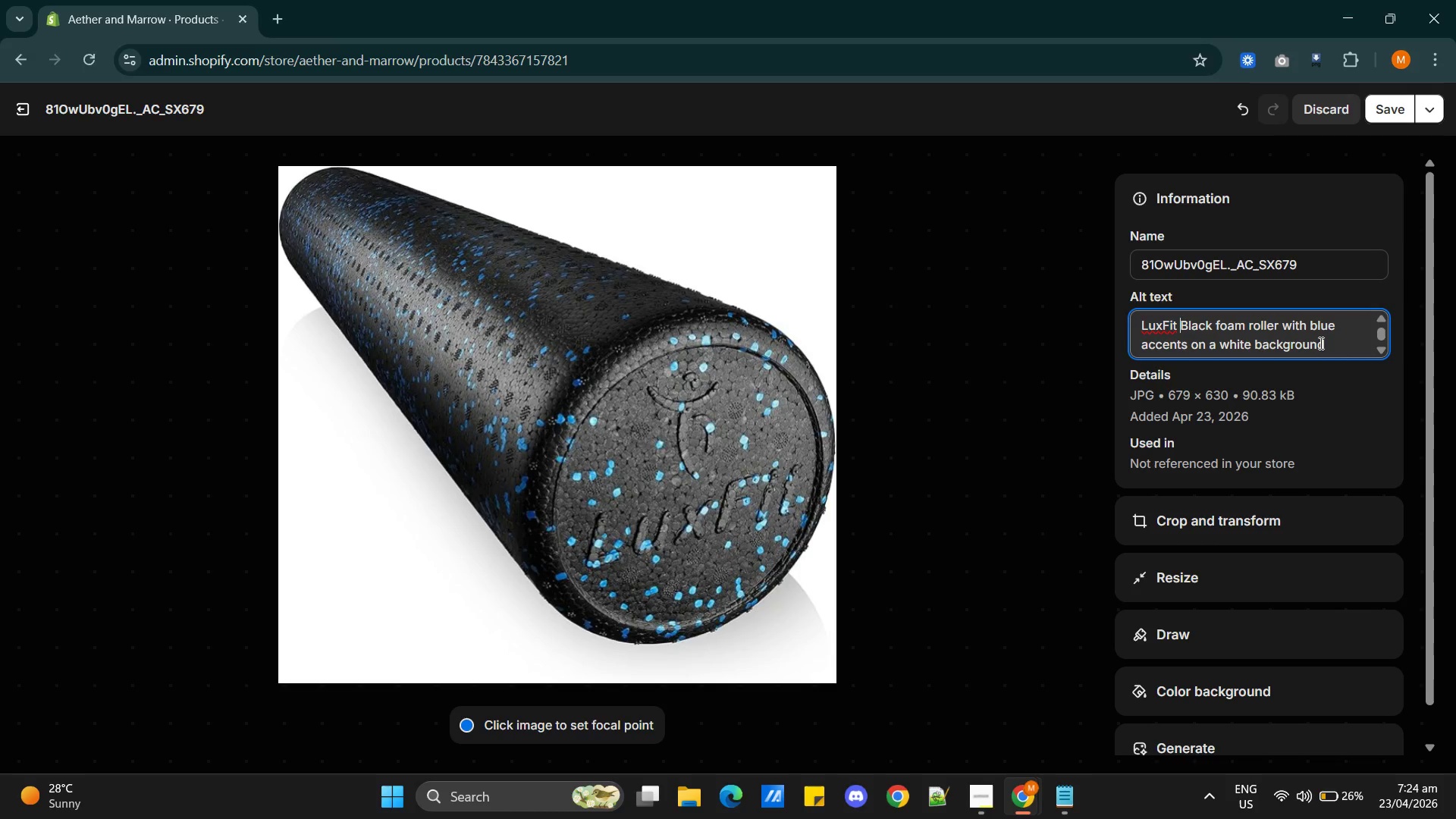 
left_click([1188, 340])
 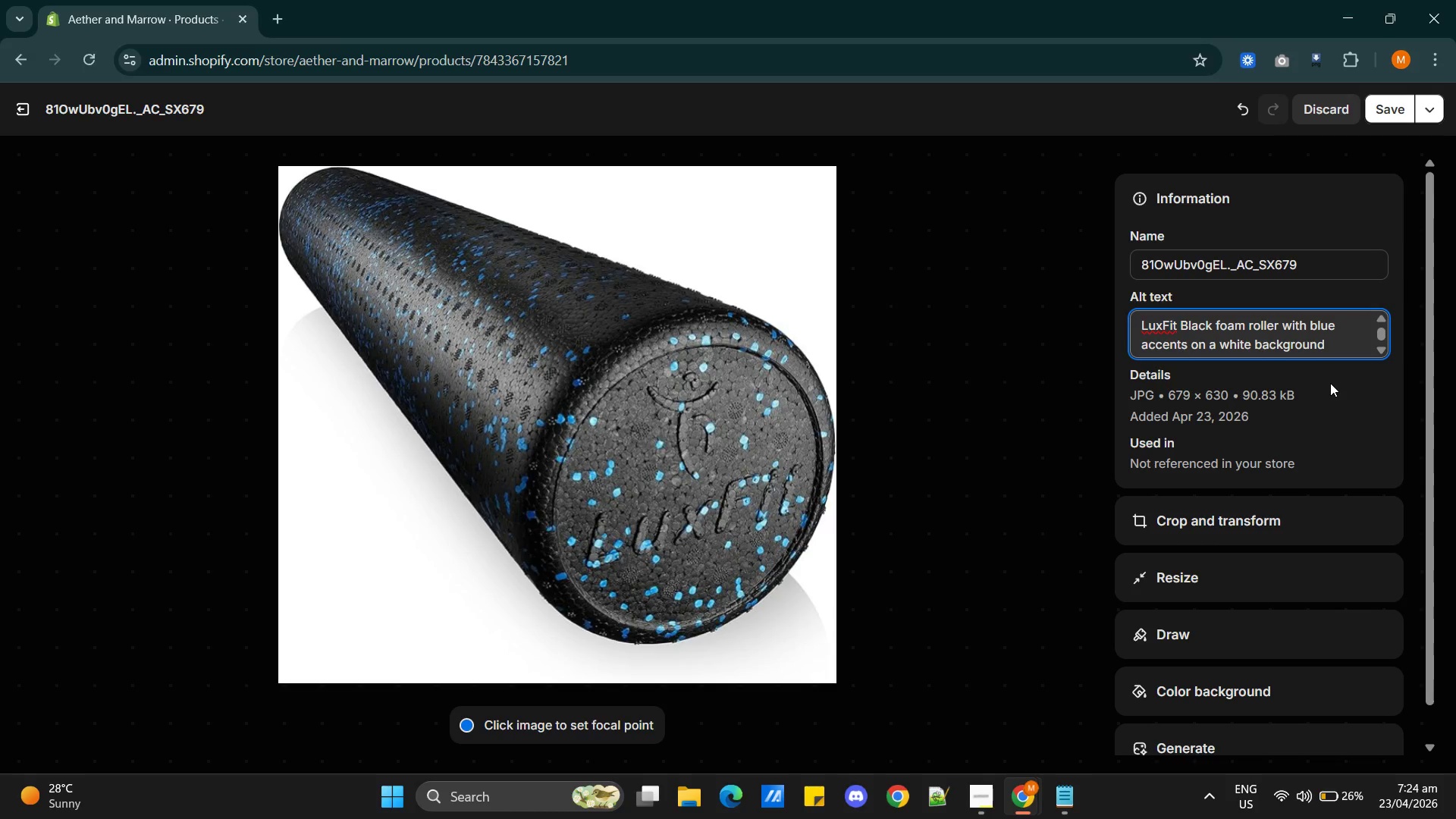 
type( for muscle a)
key(Backspace)
type(pain)
key(Backspace)
key(Backspace)
key(Backspace)
key(Backspace)
type(and back pain relief)
 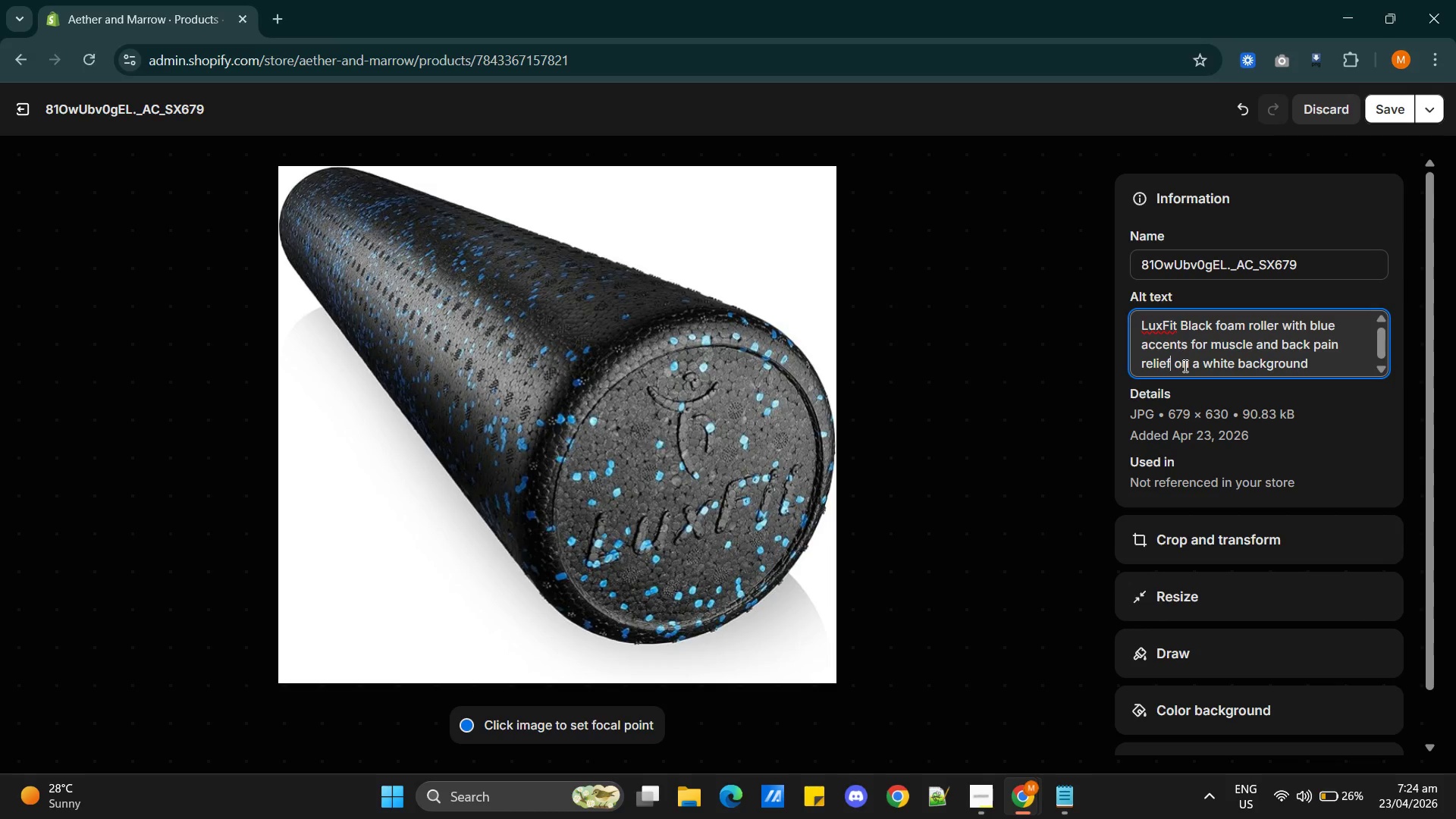 
left_click([1187, 360])
 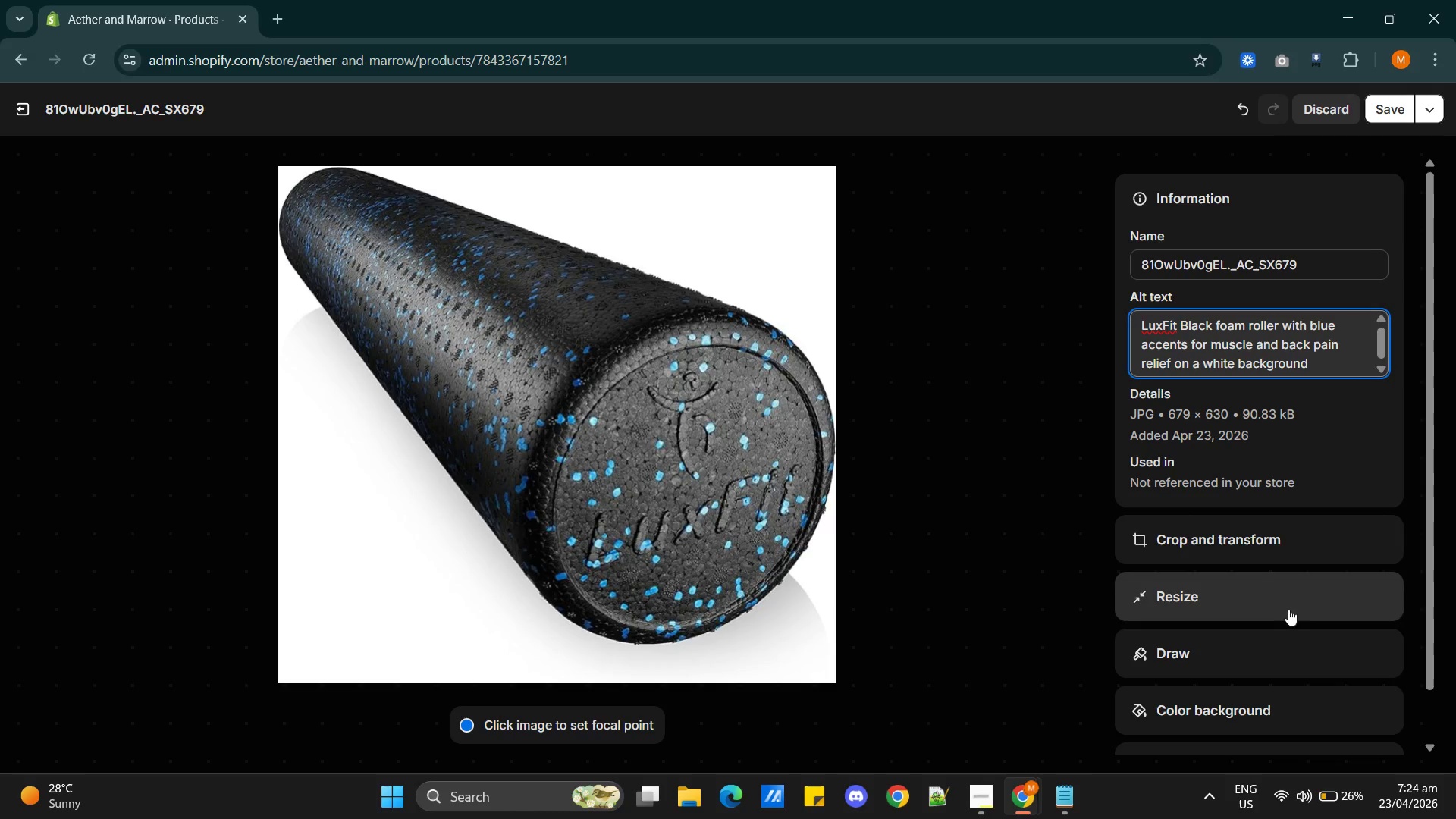 
left_click([1216, 535])
 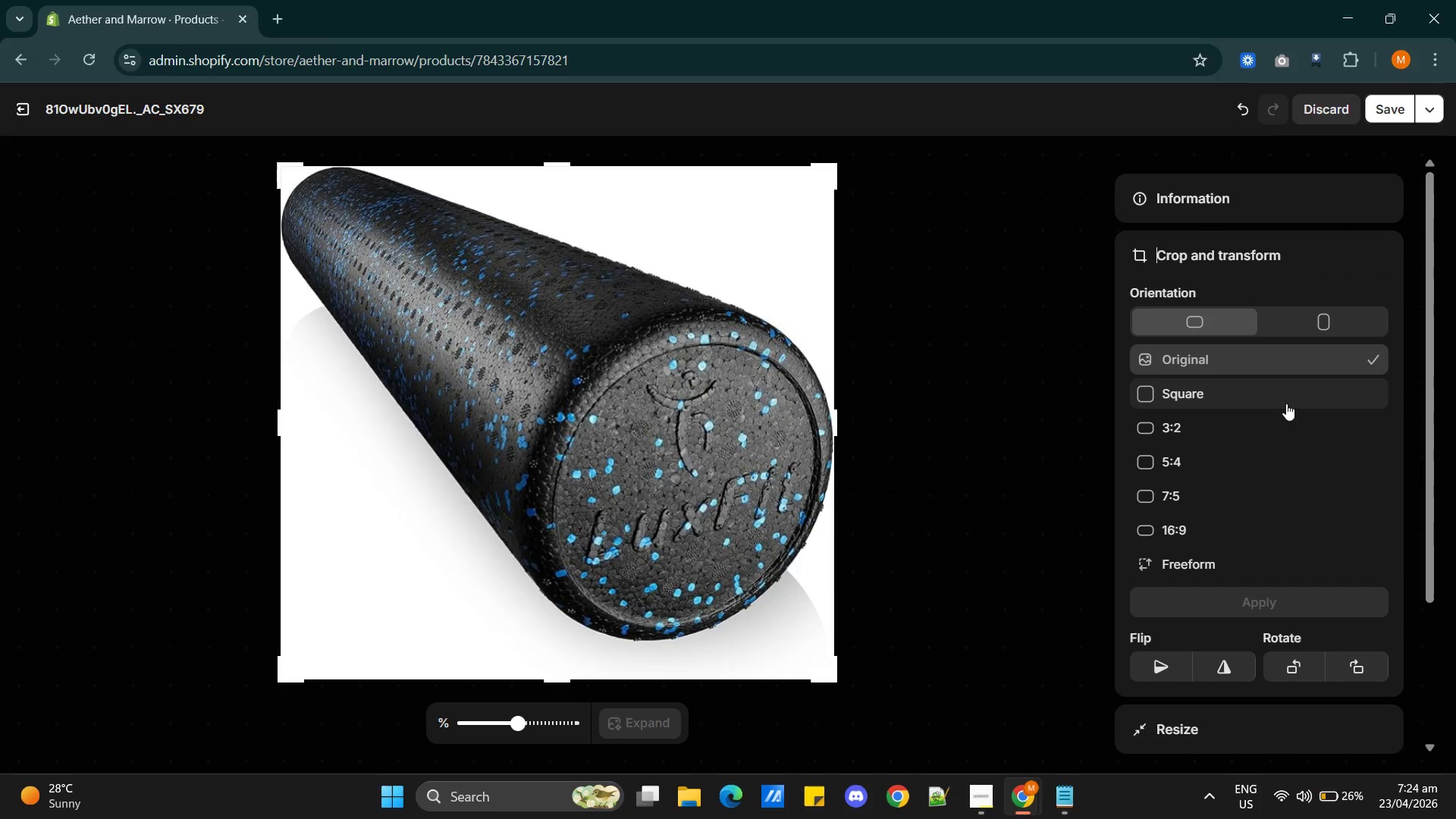 
left_click([1235, 419])
 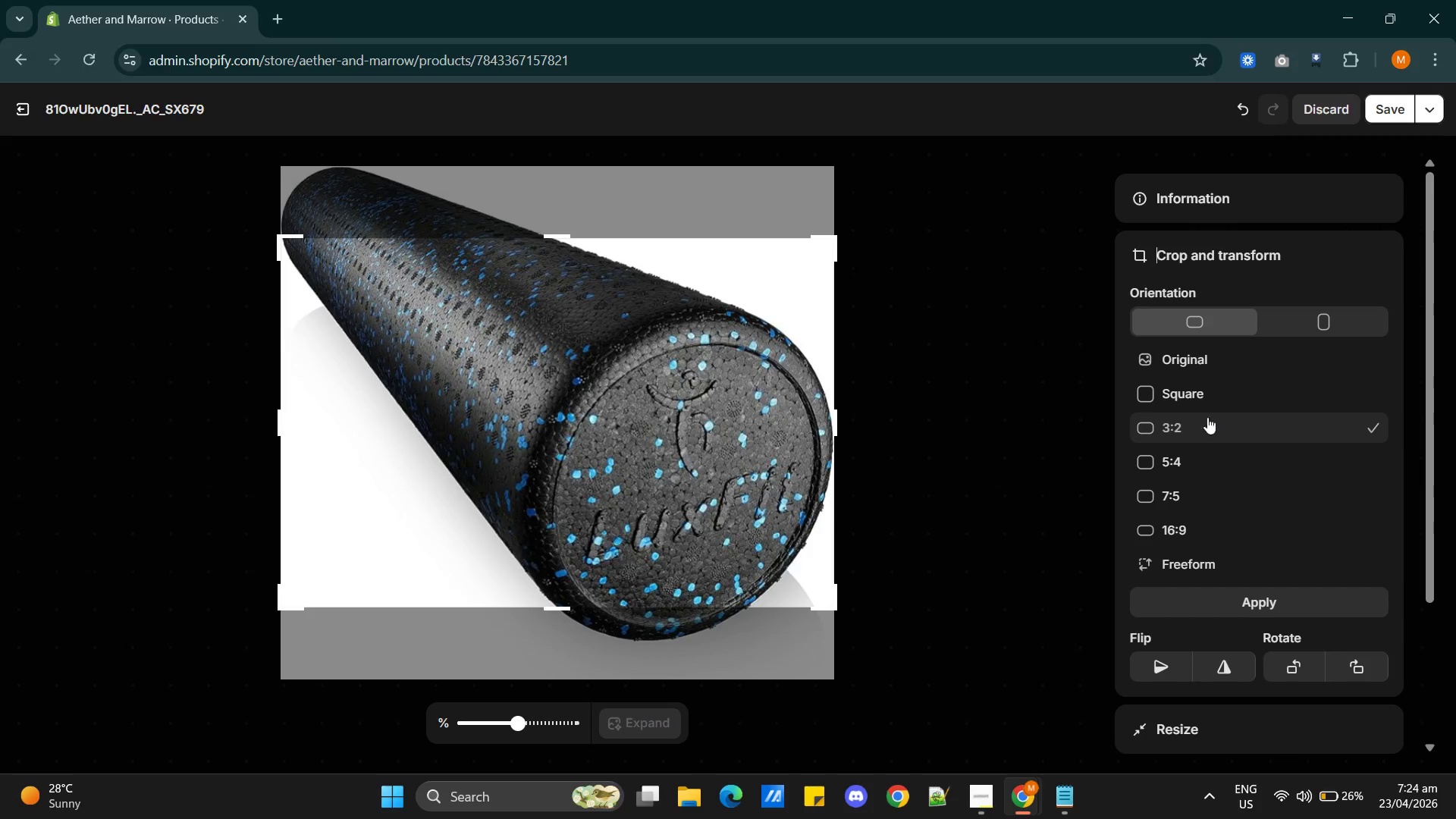 
left_click([1196, 390])
 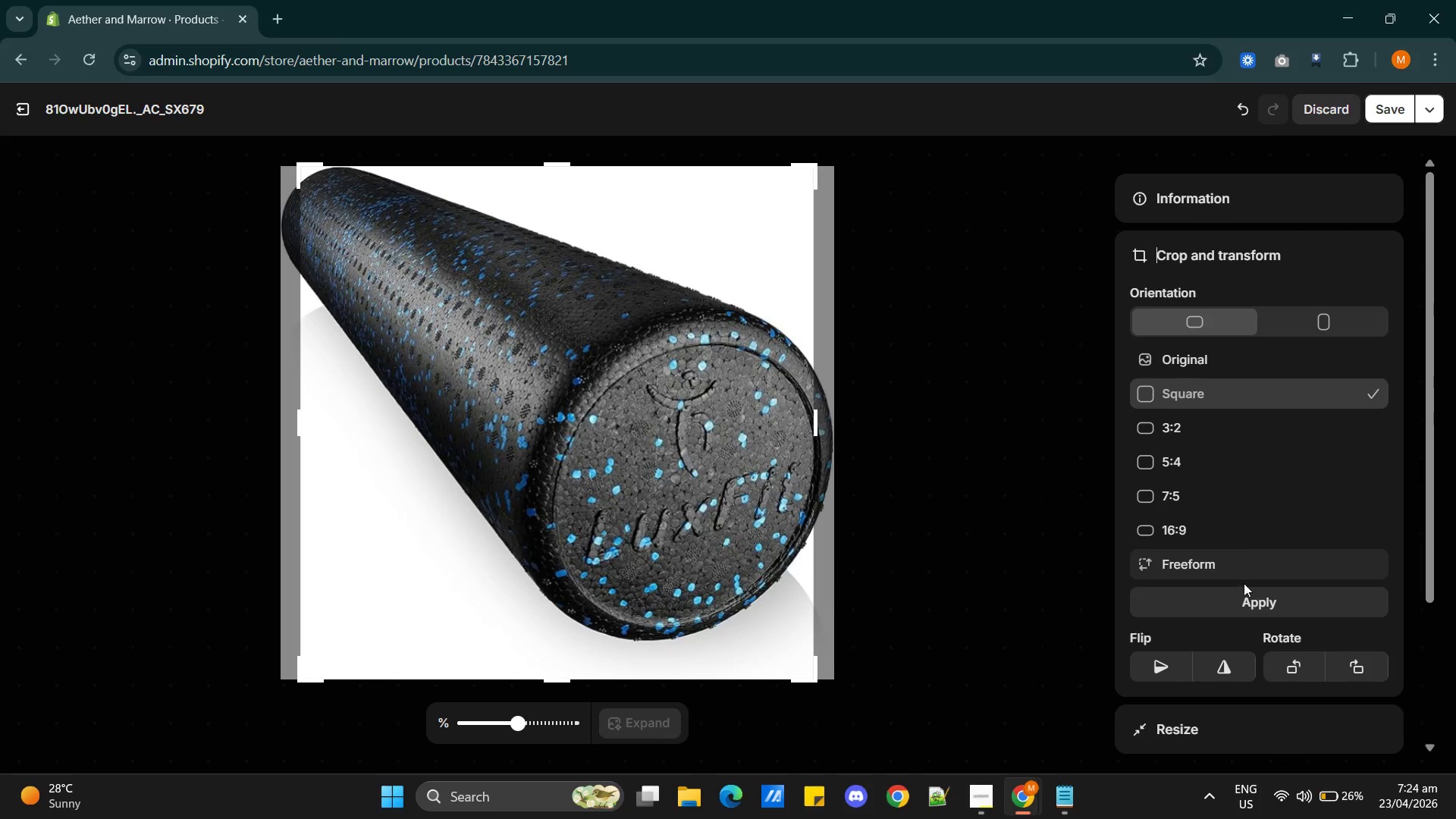 
left_click([1245, 593])
 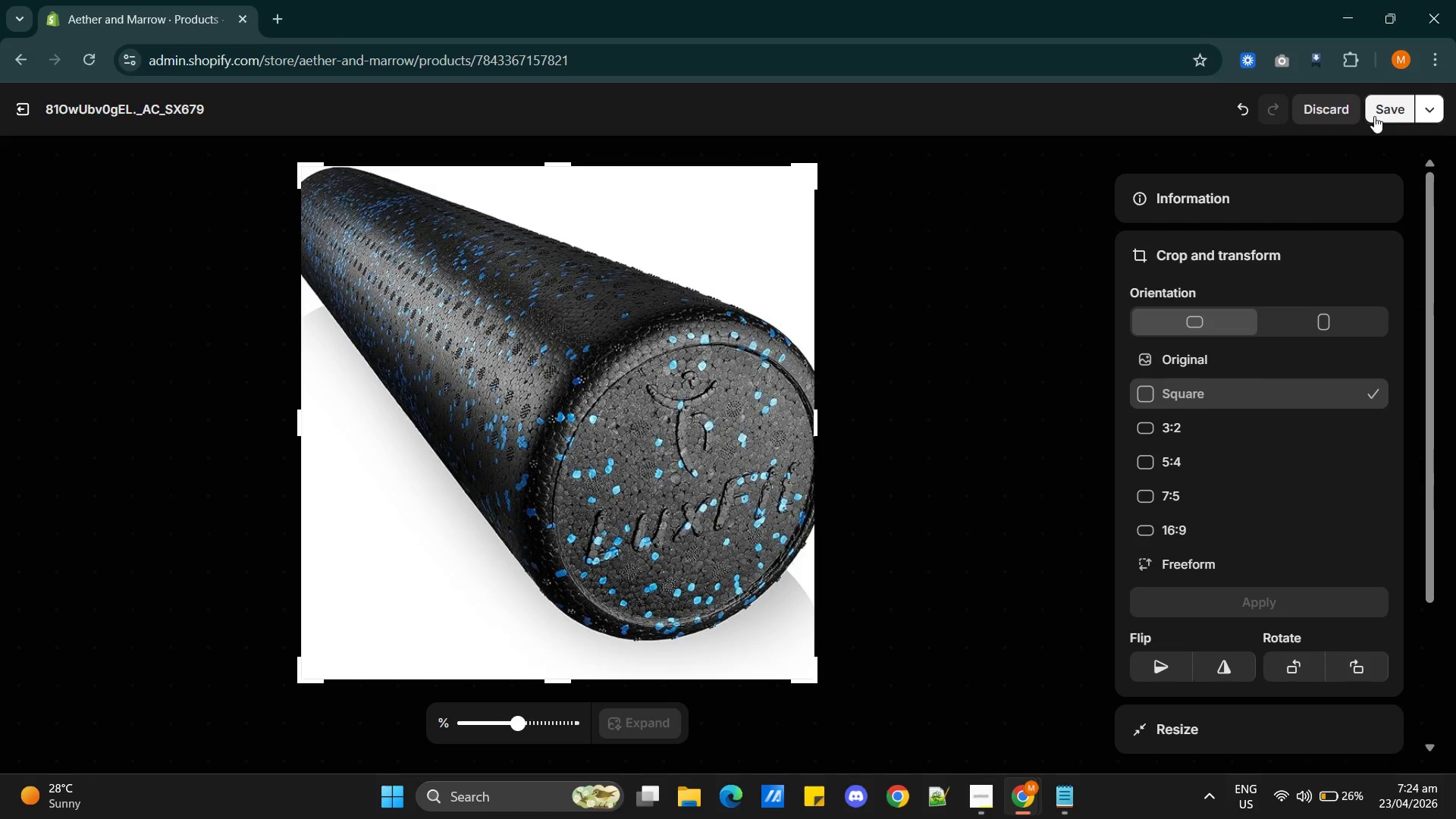 
wait(7.92)
 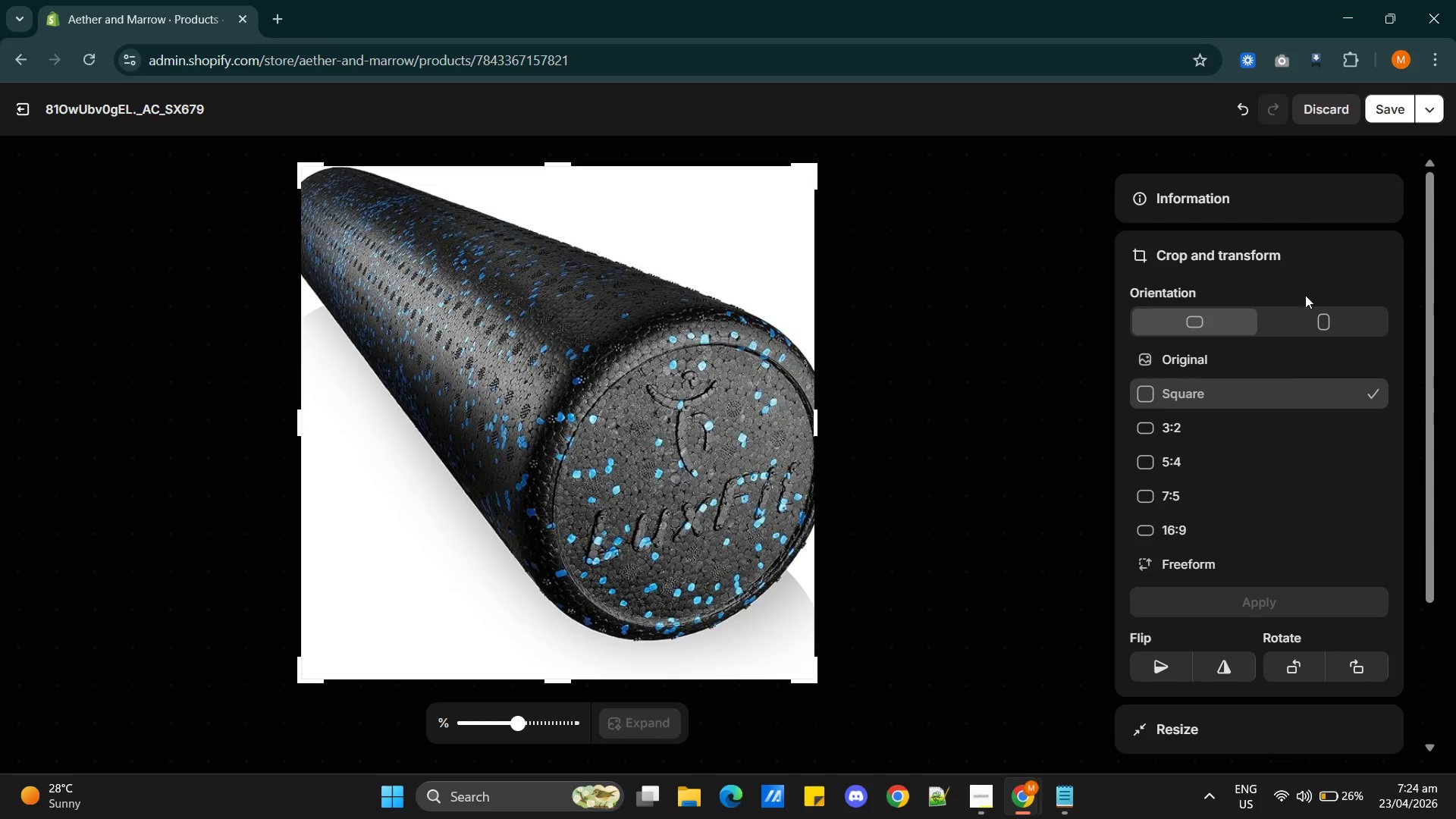 
left_click([1380, 114])
 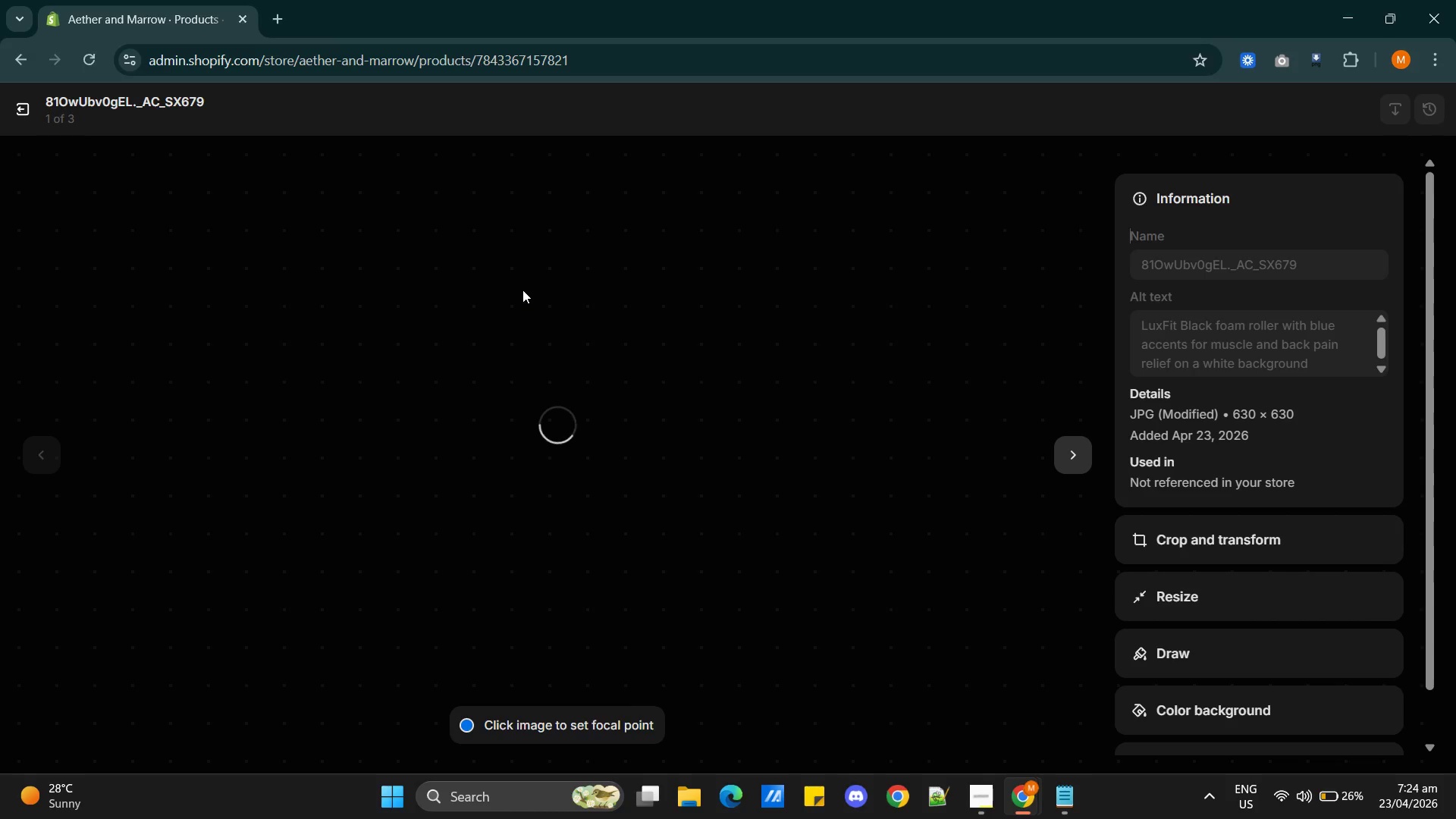 
wait(10.97)
 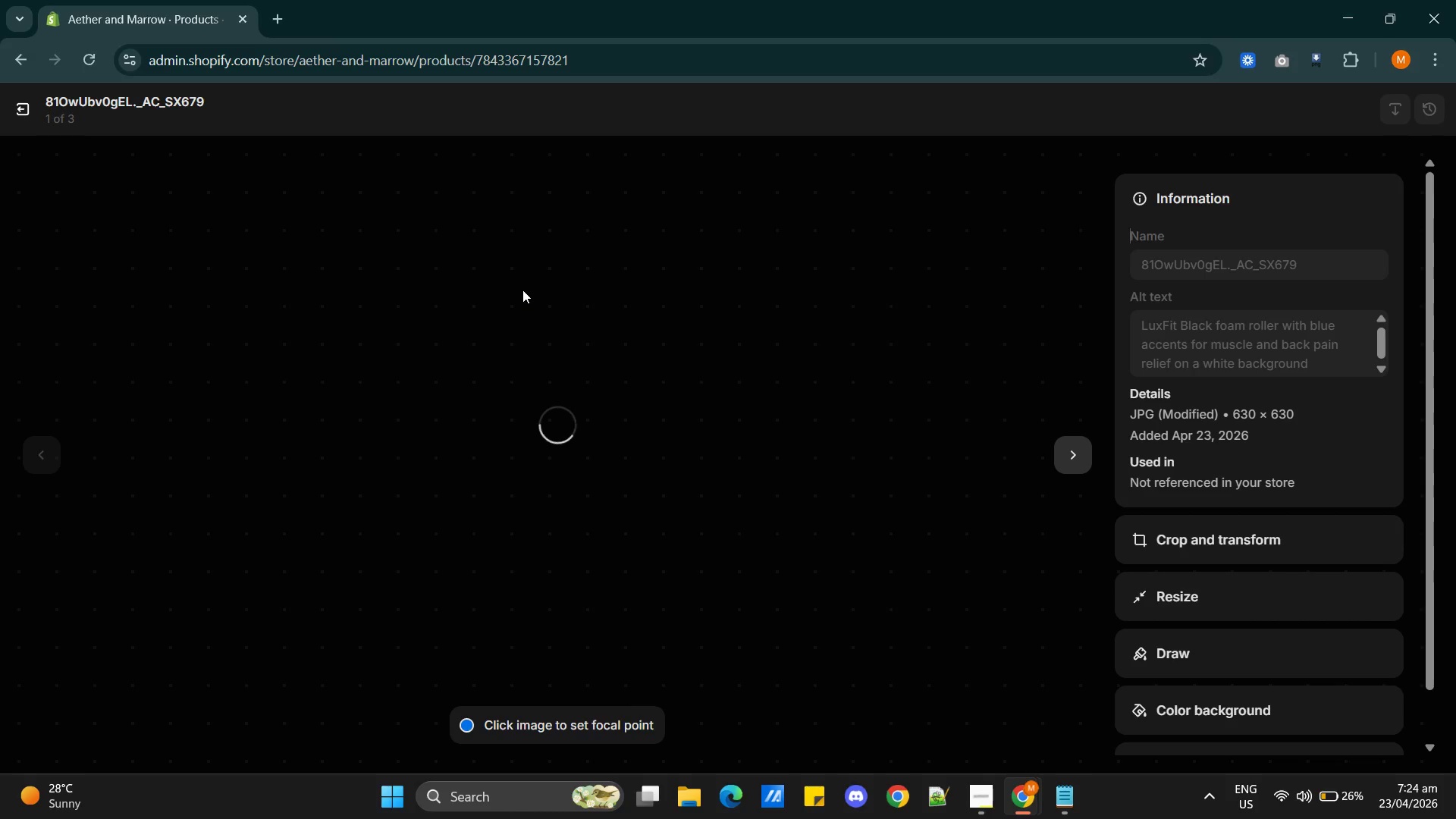 
left_click([1212, 792])
 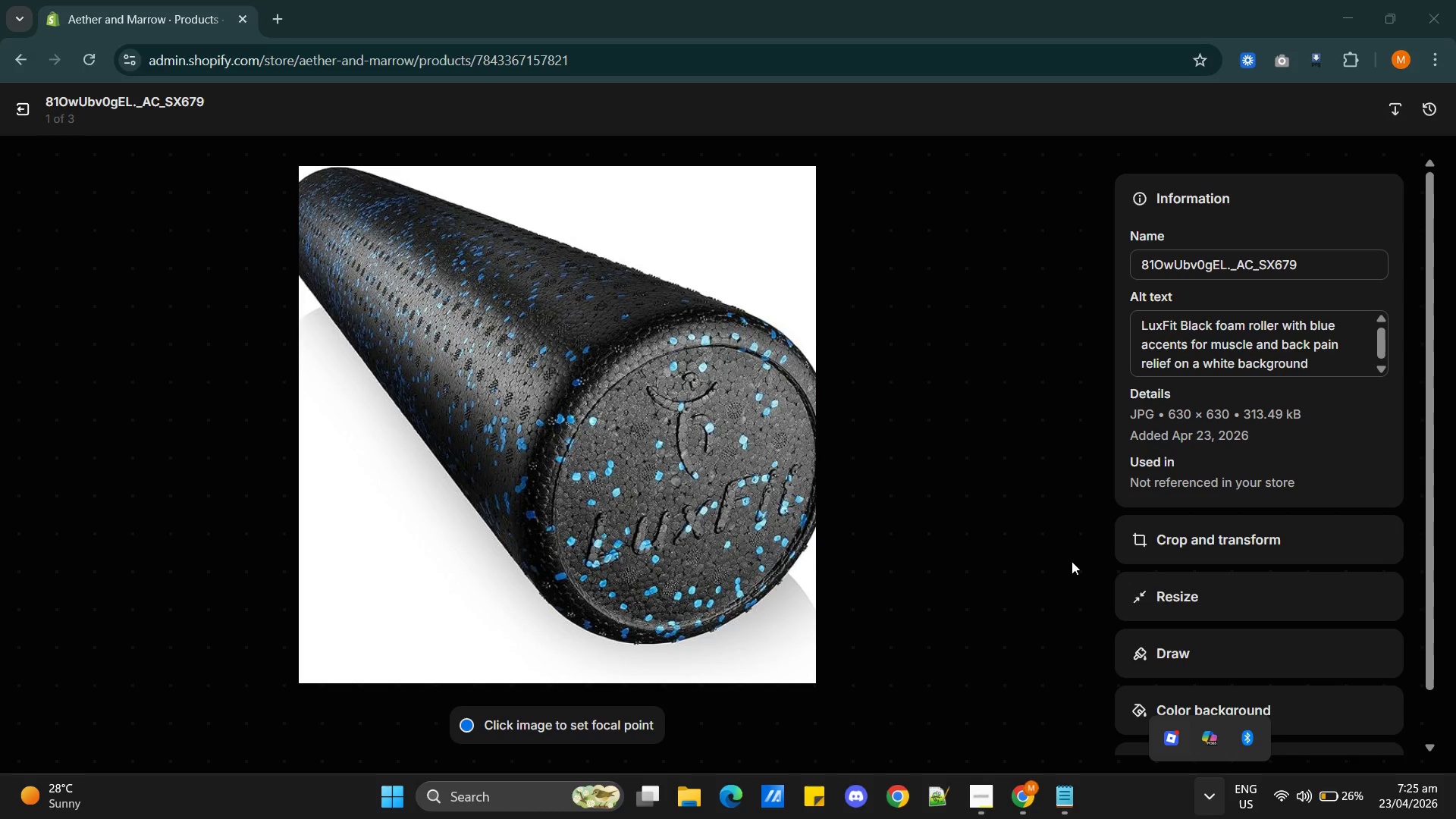 
left_click([978, 432])
 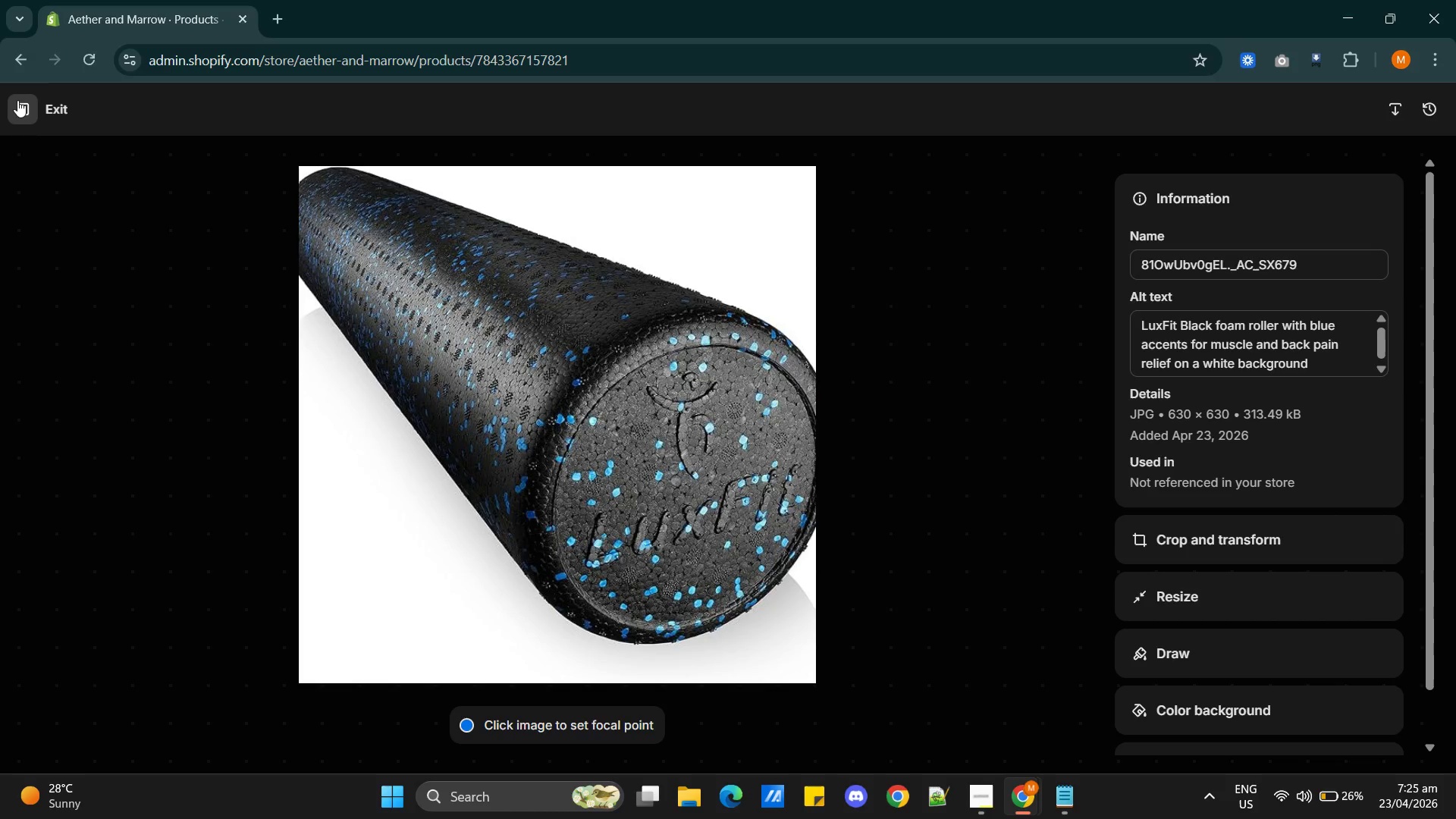 
left_click([17, 100])
 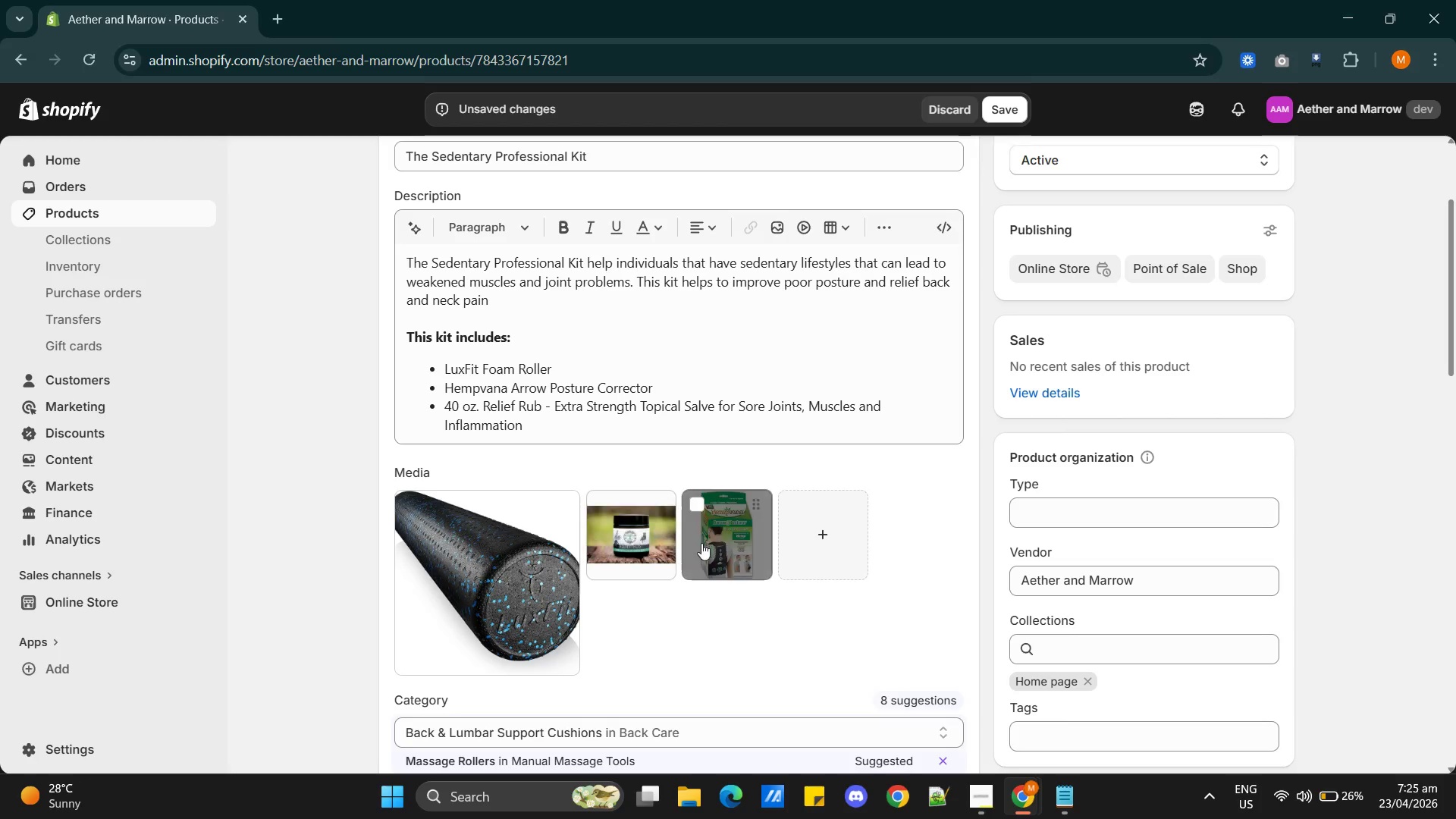 
left_click_drag(start_coordinate=[723, 538], to_coordinate=[622, 544])
 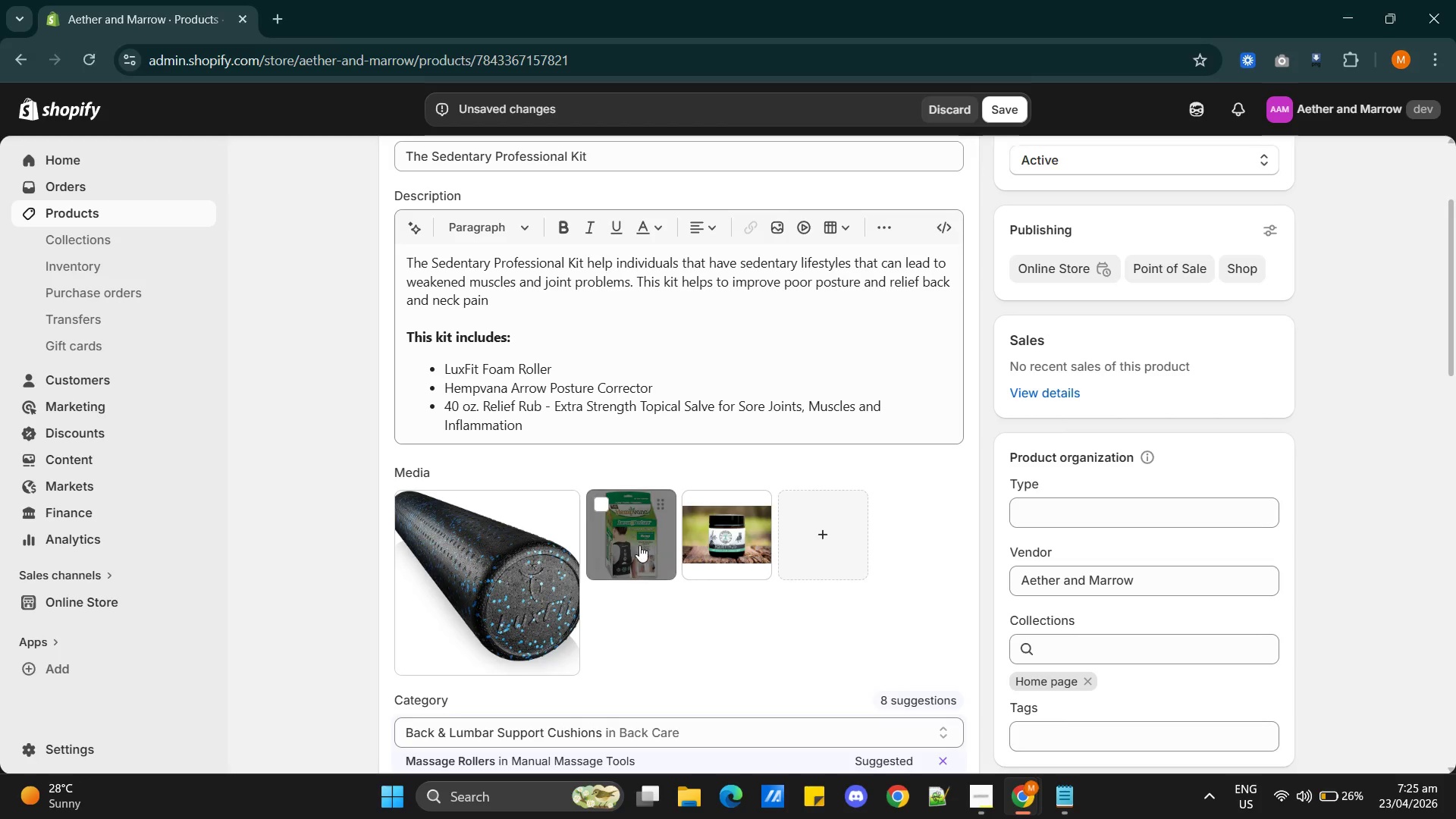 
left_click([639, 545])
 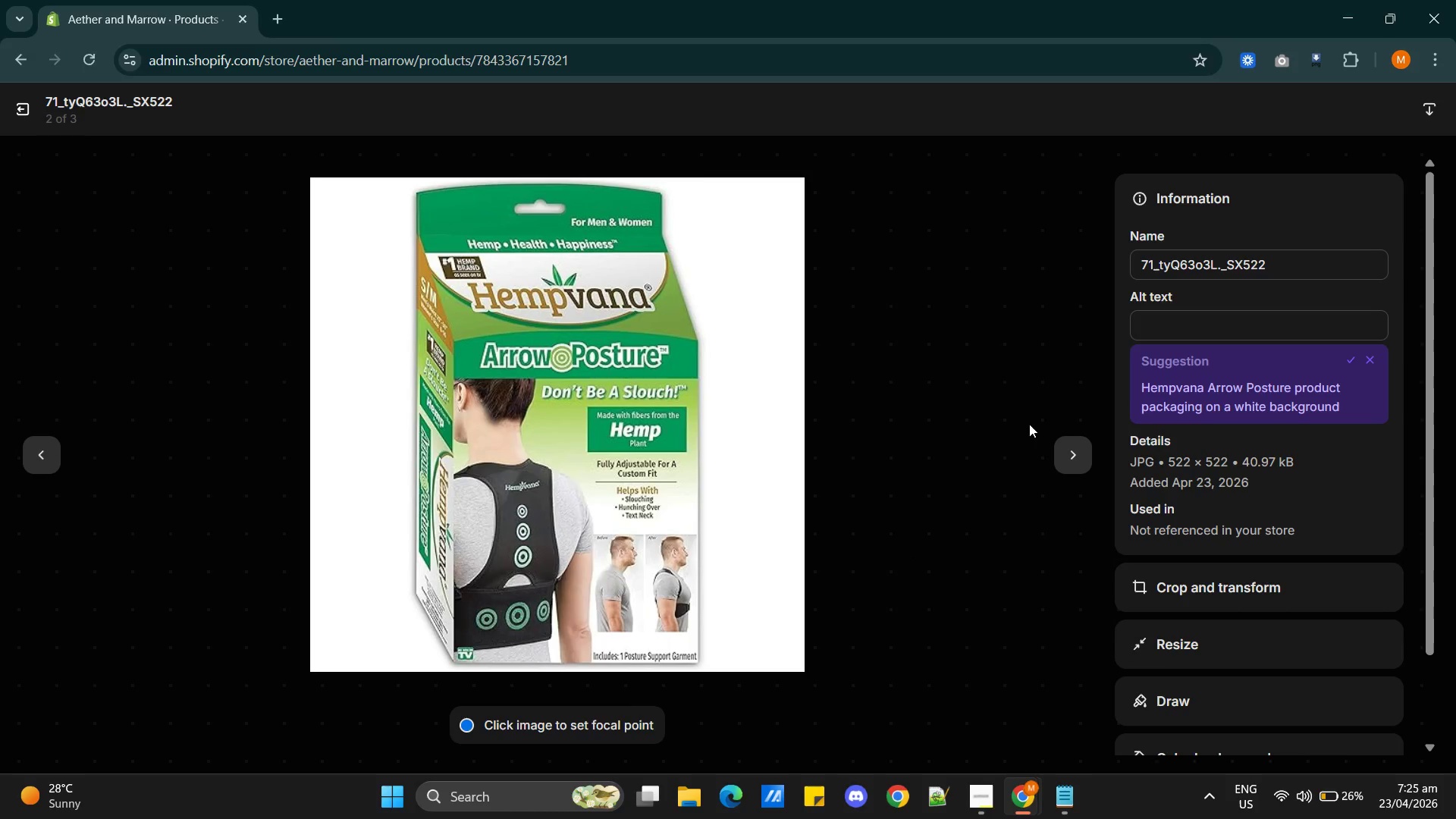 
wait(7.5)
 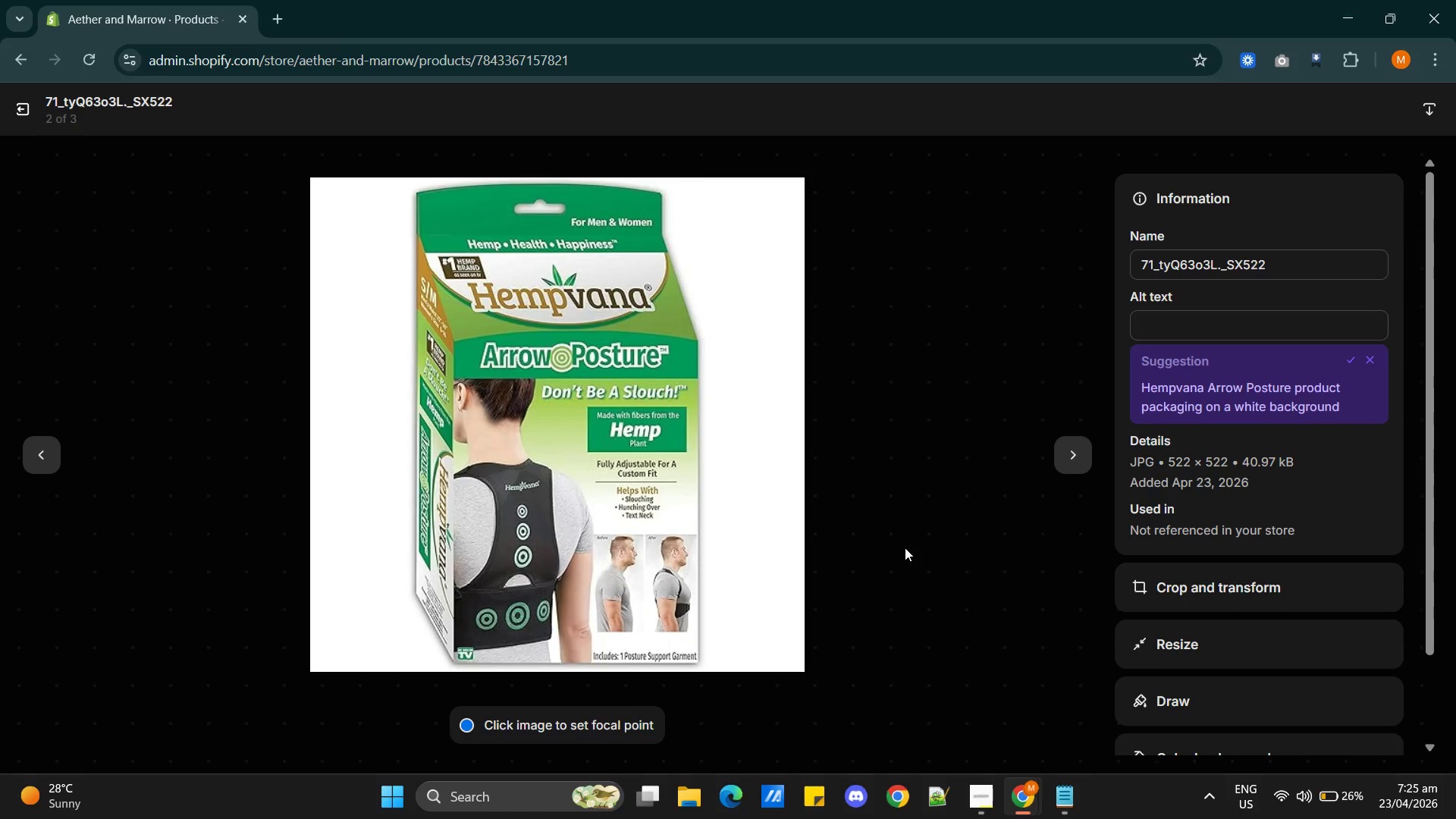 
left_click([1347, 362])
 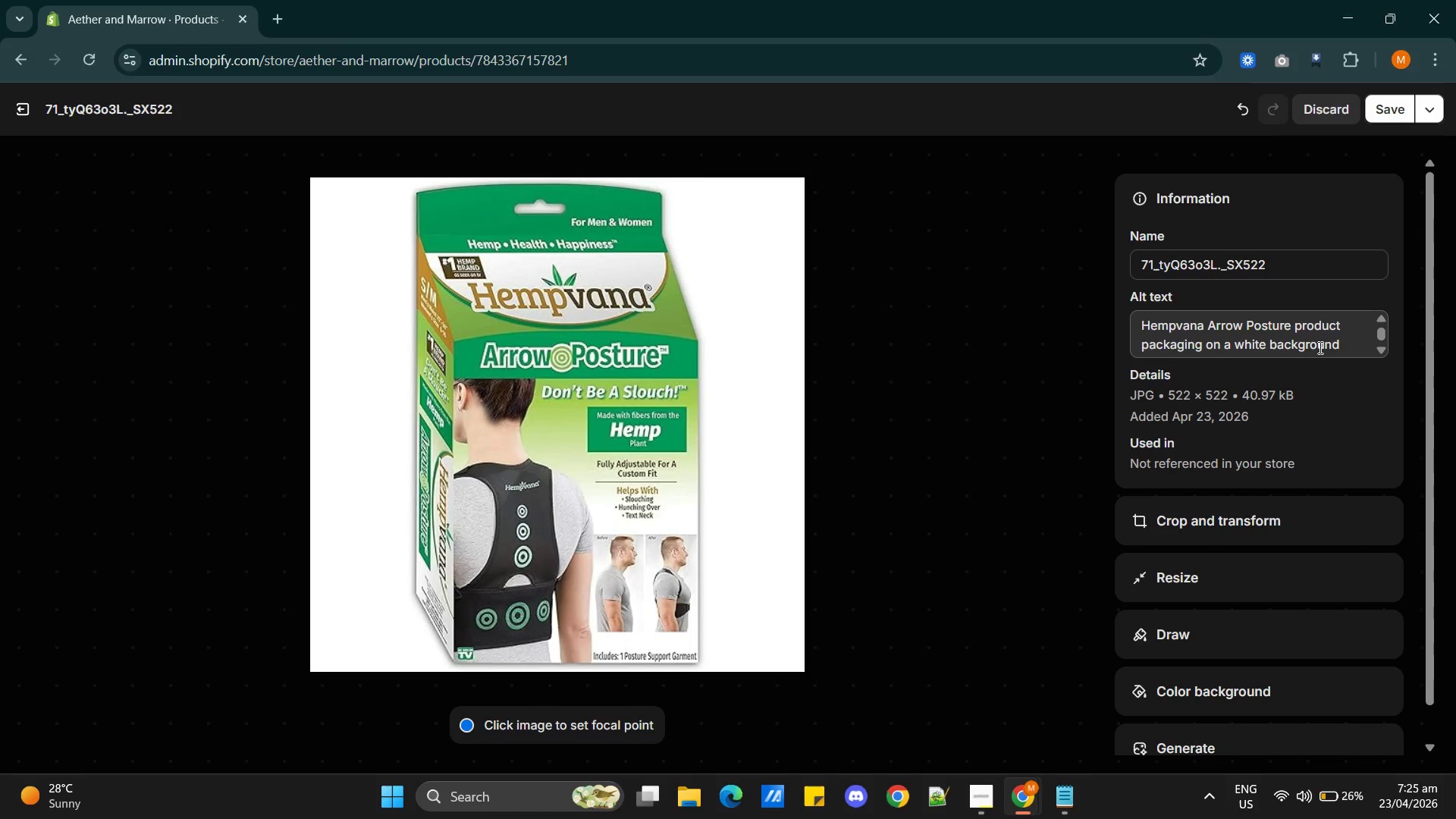 
wait(7.69)
 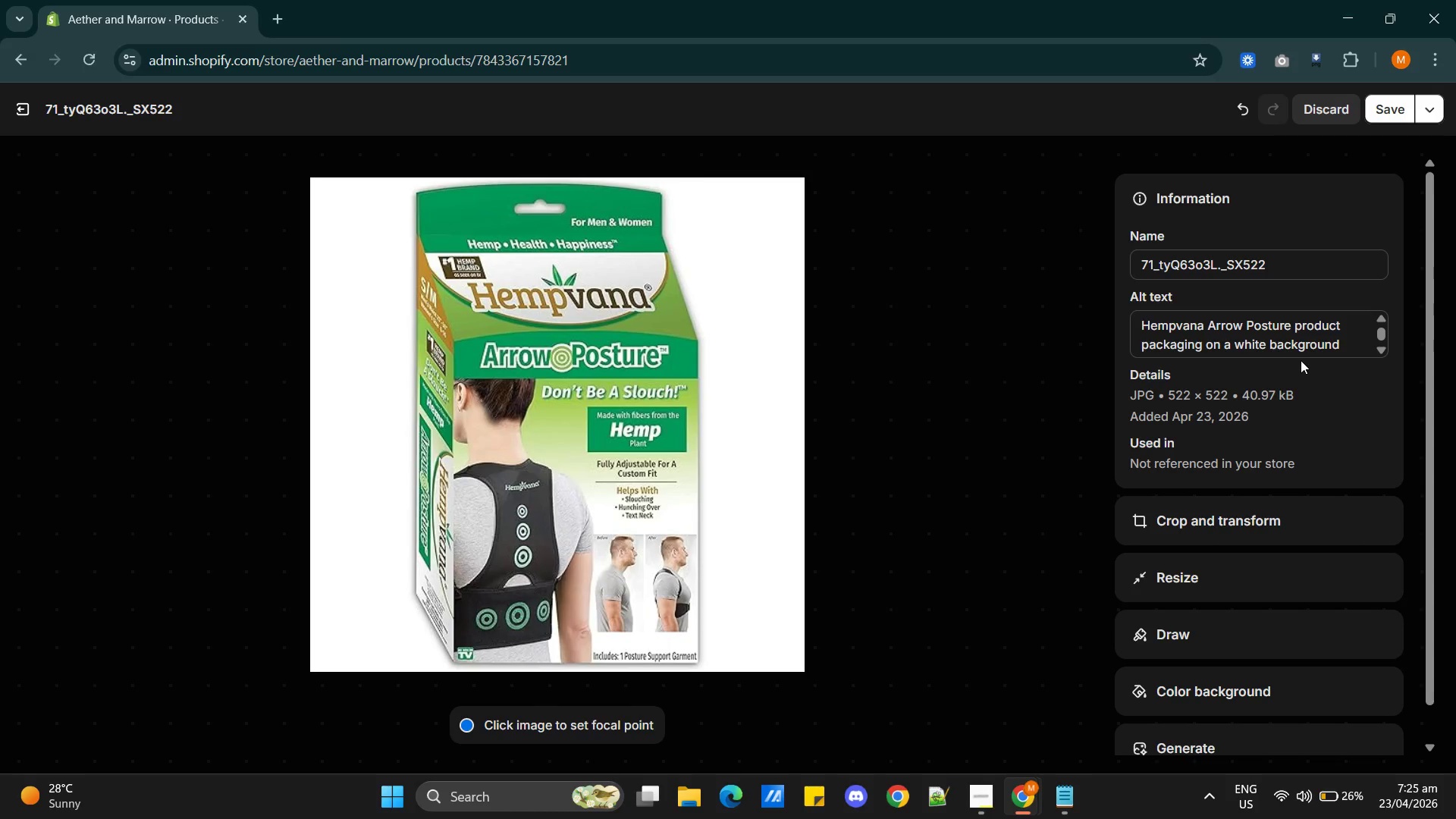 
left_click([1206, 349])
 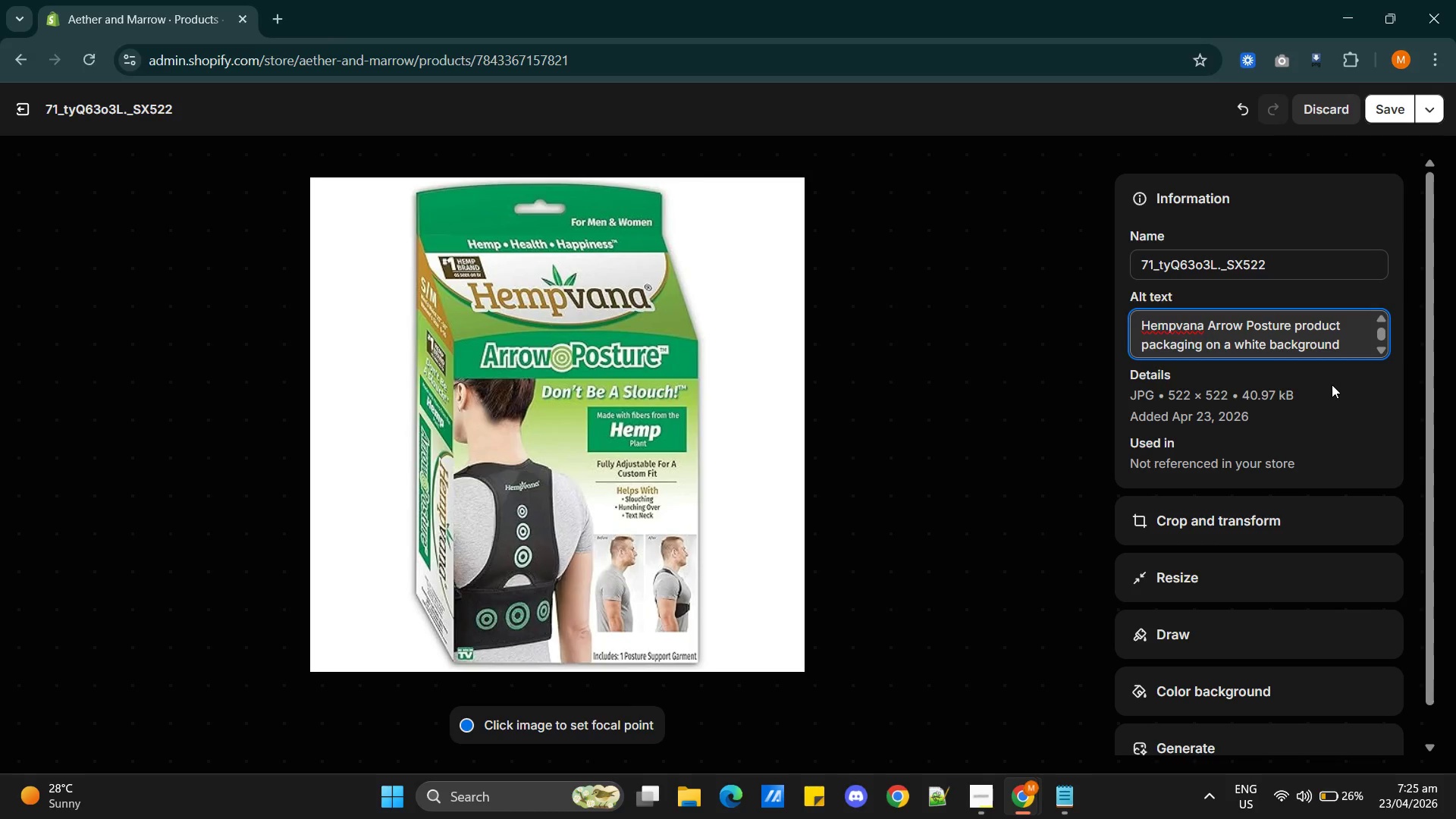 
wait(6.55)
 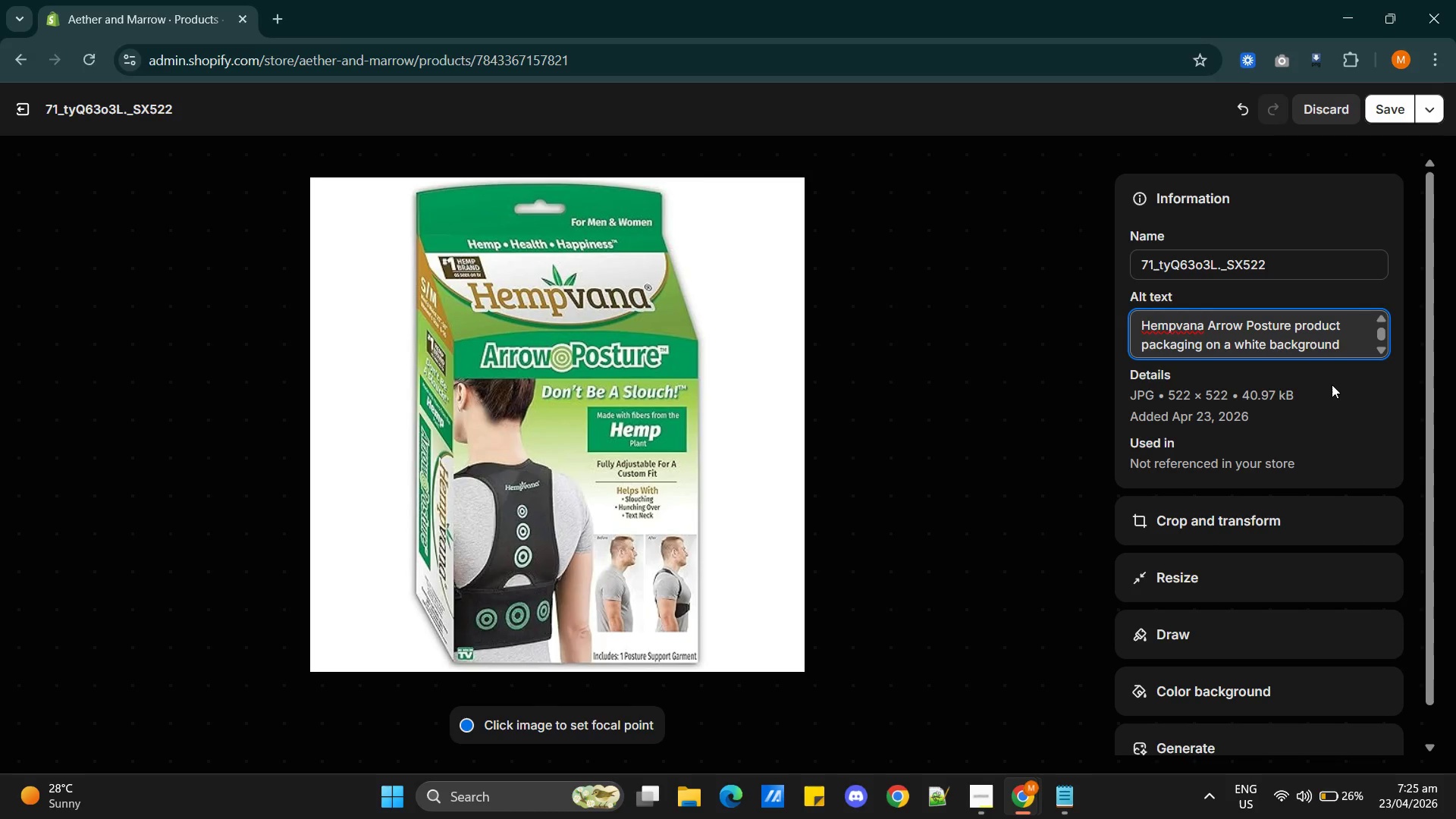 
type(f)
key(Backspace)
type(for posture correction )
 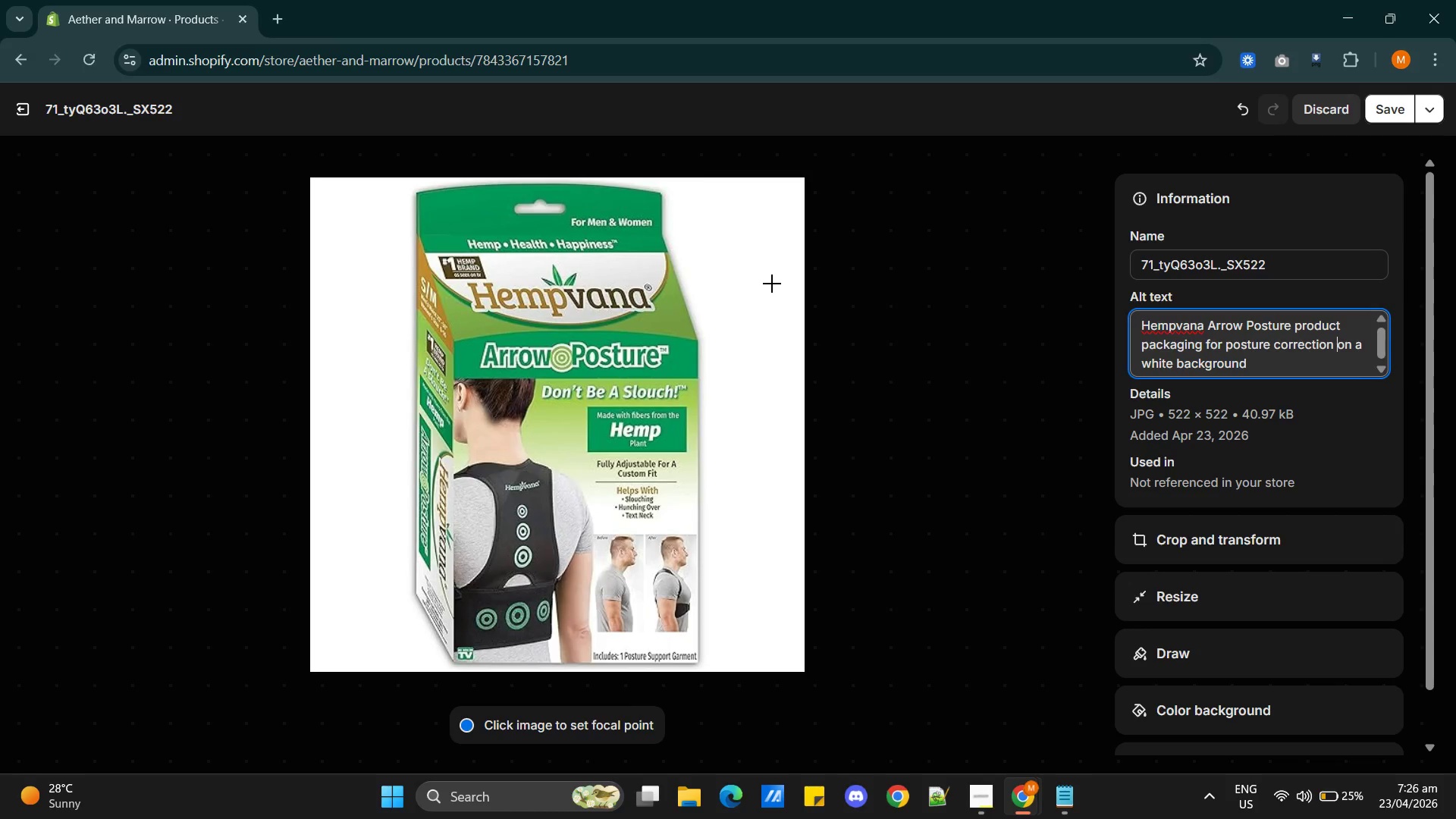 
wait(83.75)
 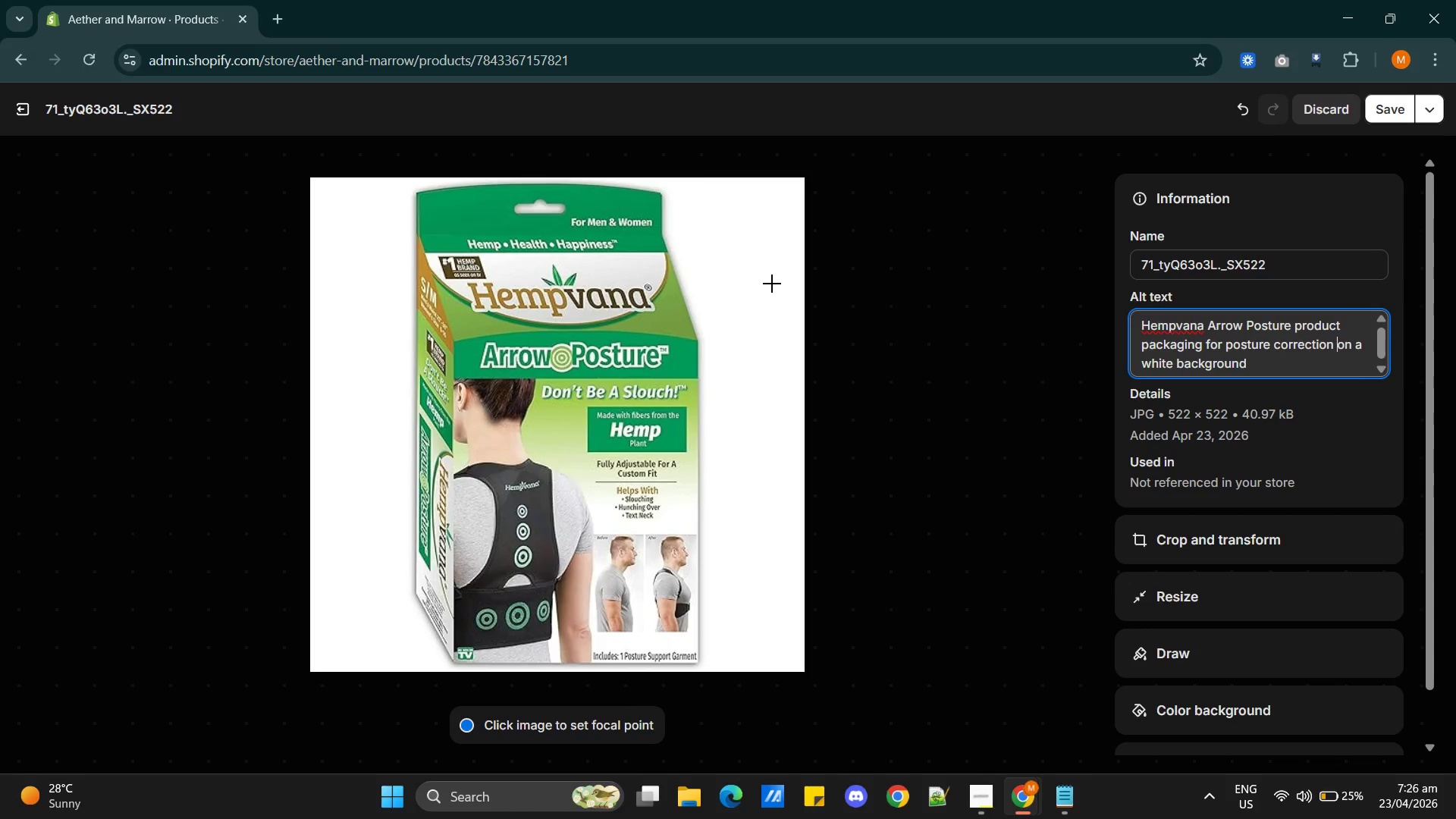 
left_click([1225, 538])
 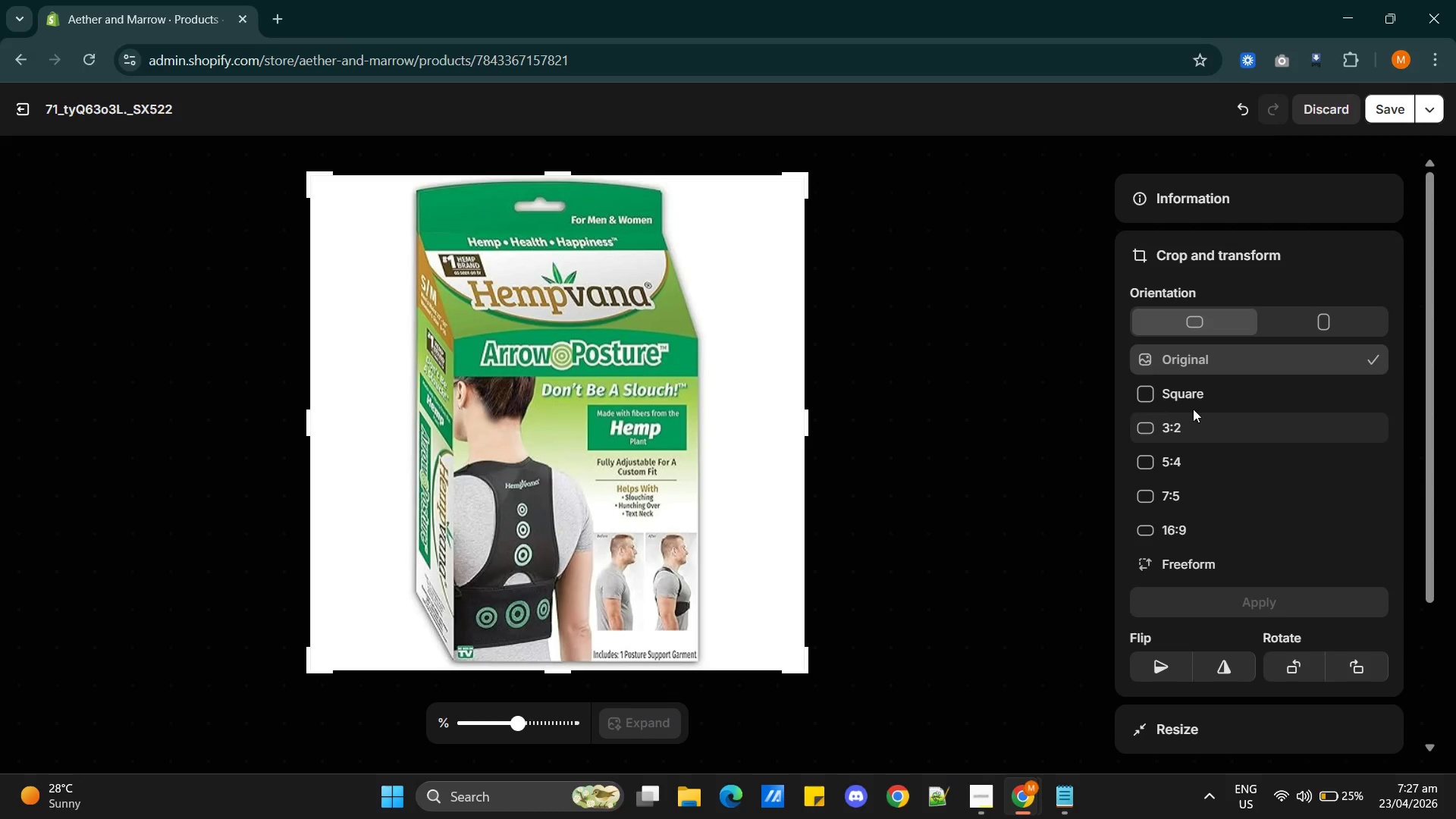 
left_click([1187, 396])
 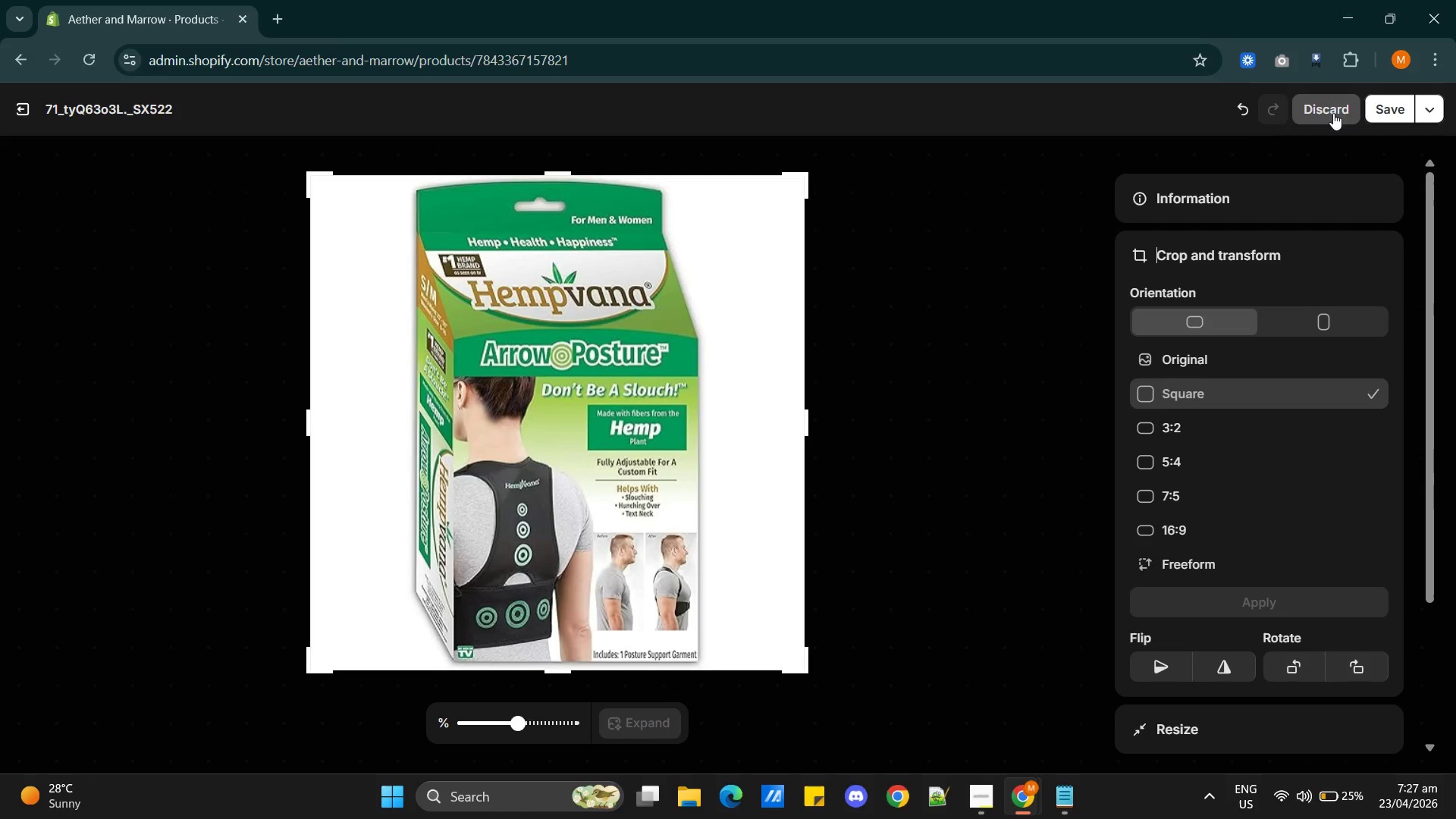 
left_click([1385, 111])
 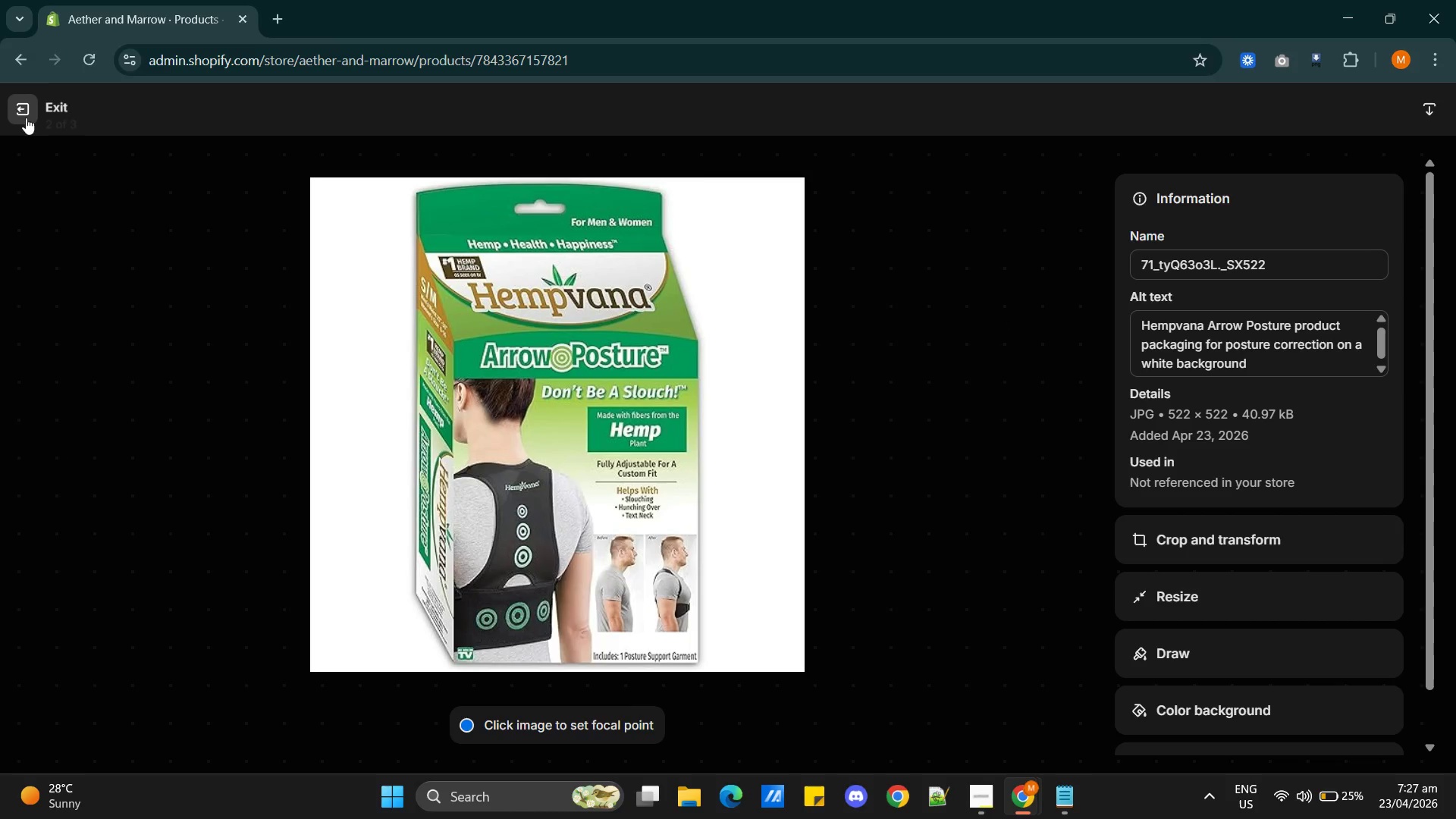 
wait(6.78)
 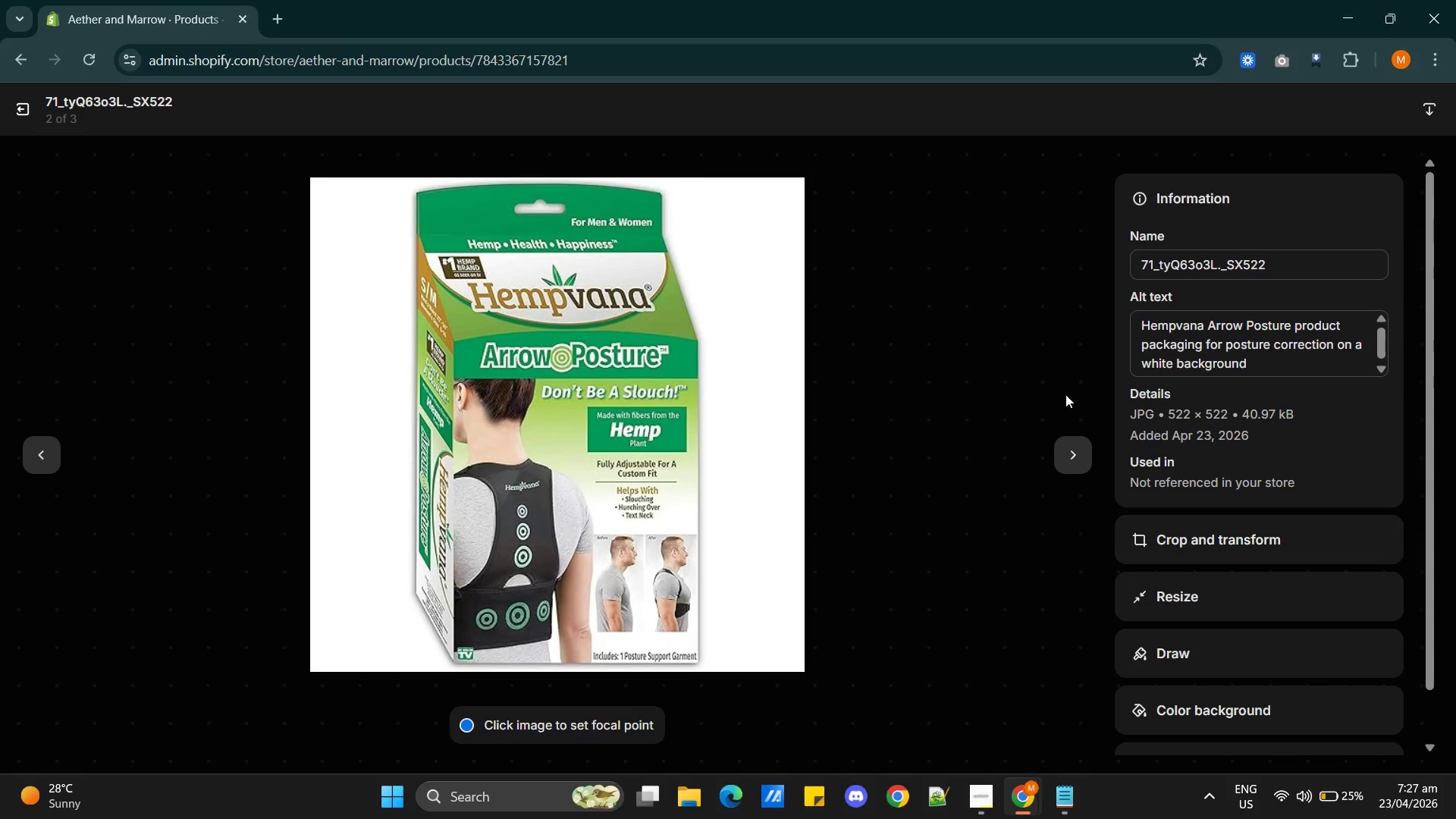 
left_click([18, 114])
 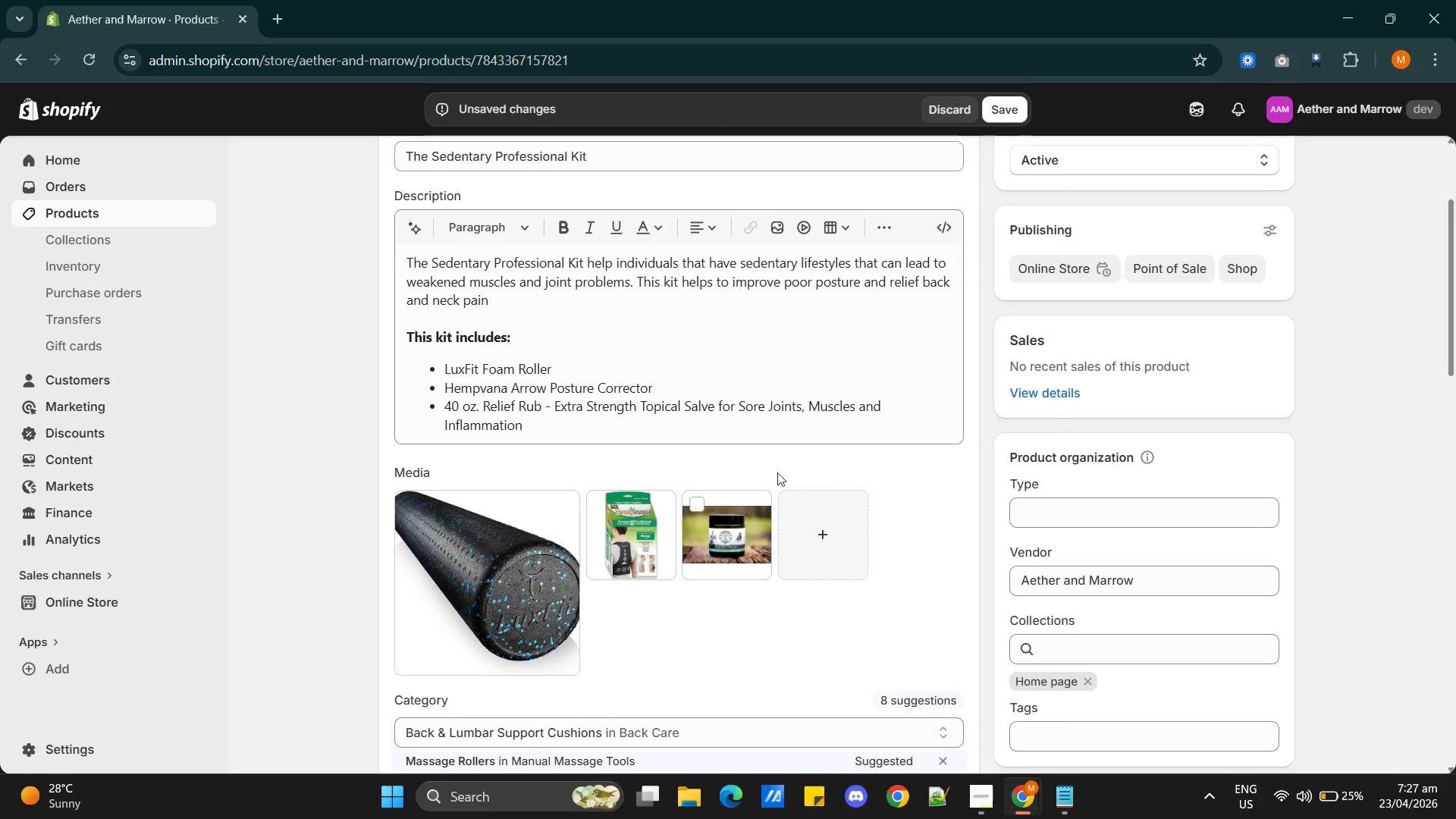 
left_click([726, 535])
 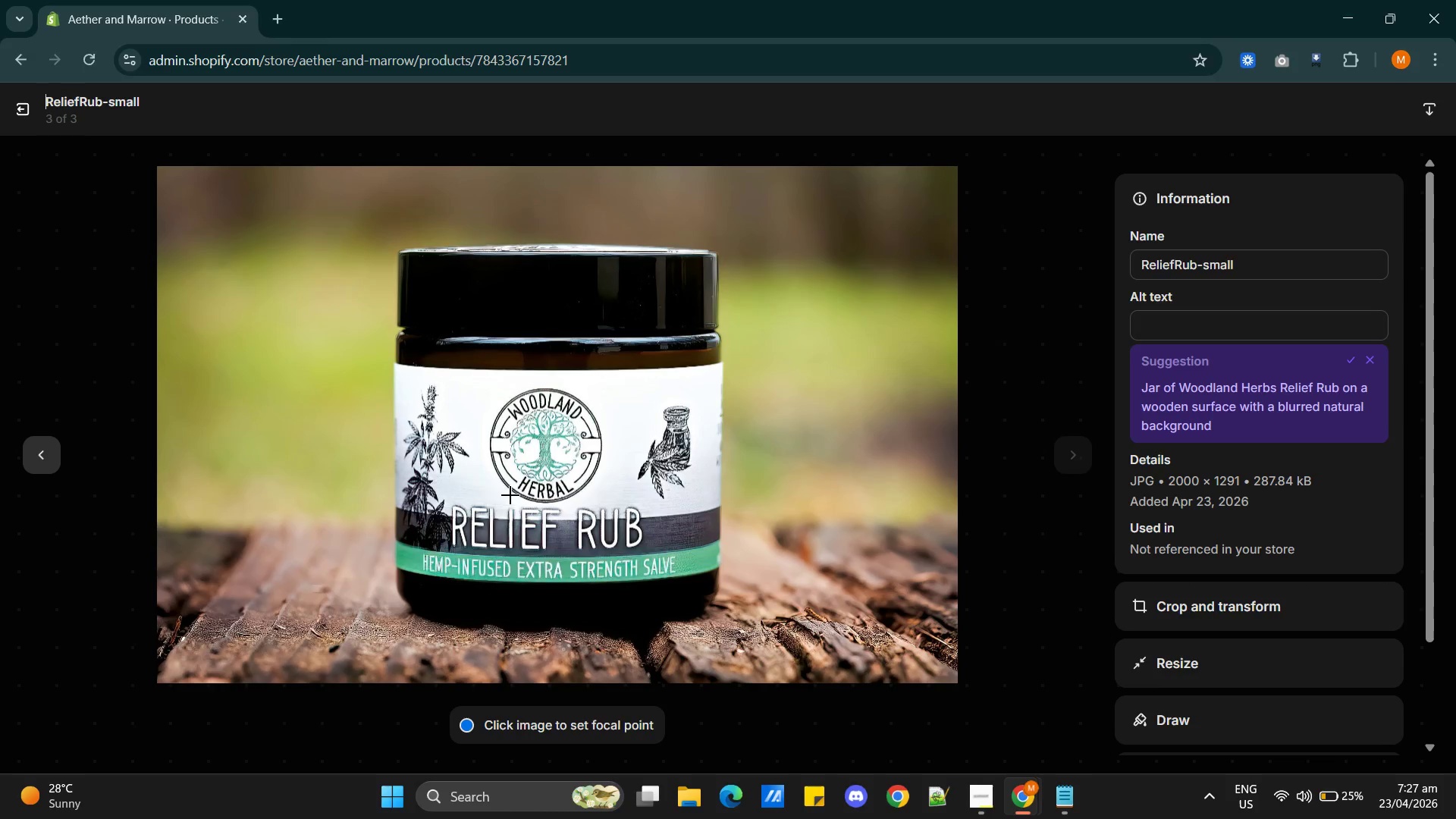 
wait(9.58)
 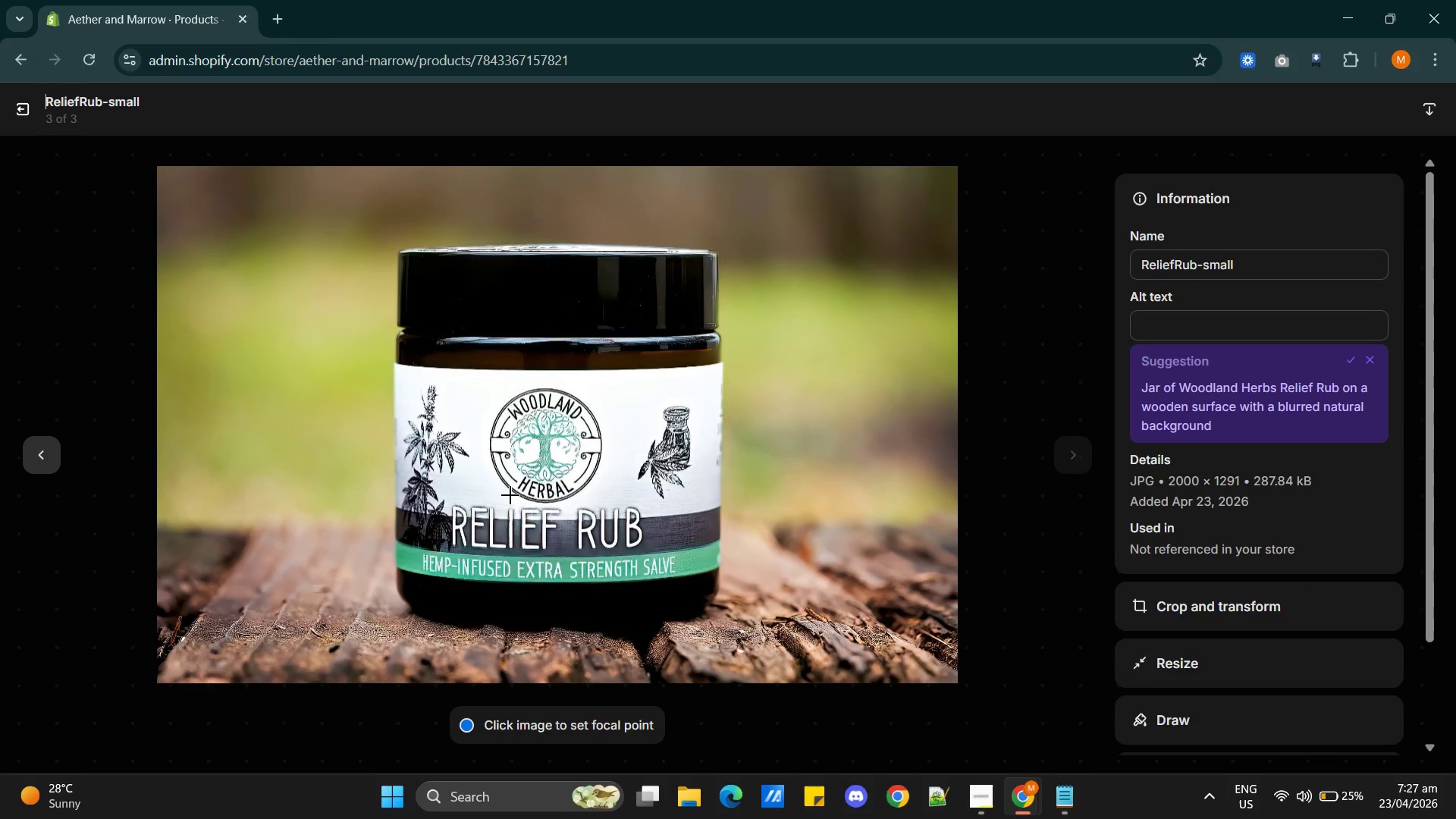 
left_click([1351, 362])
 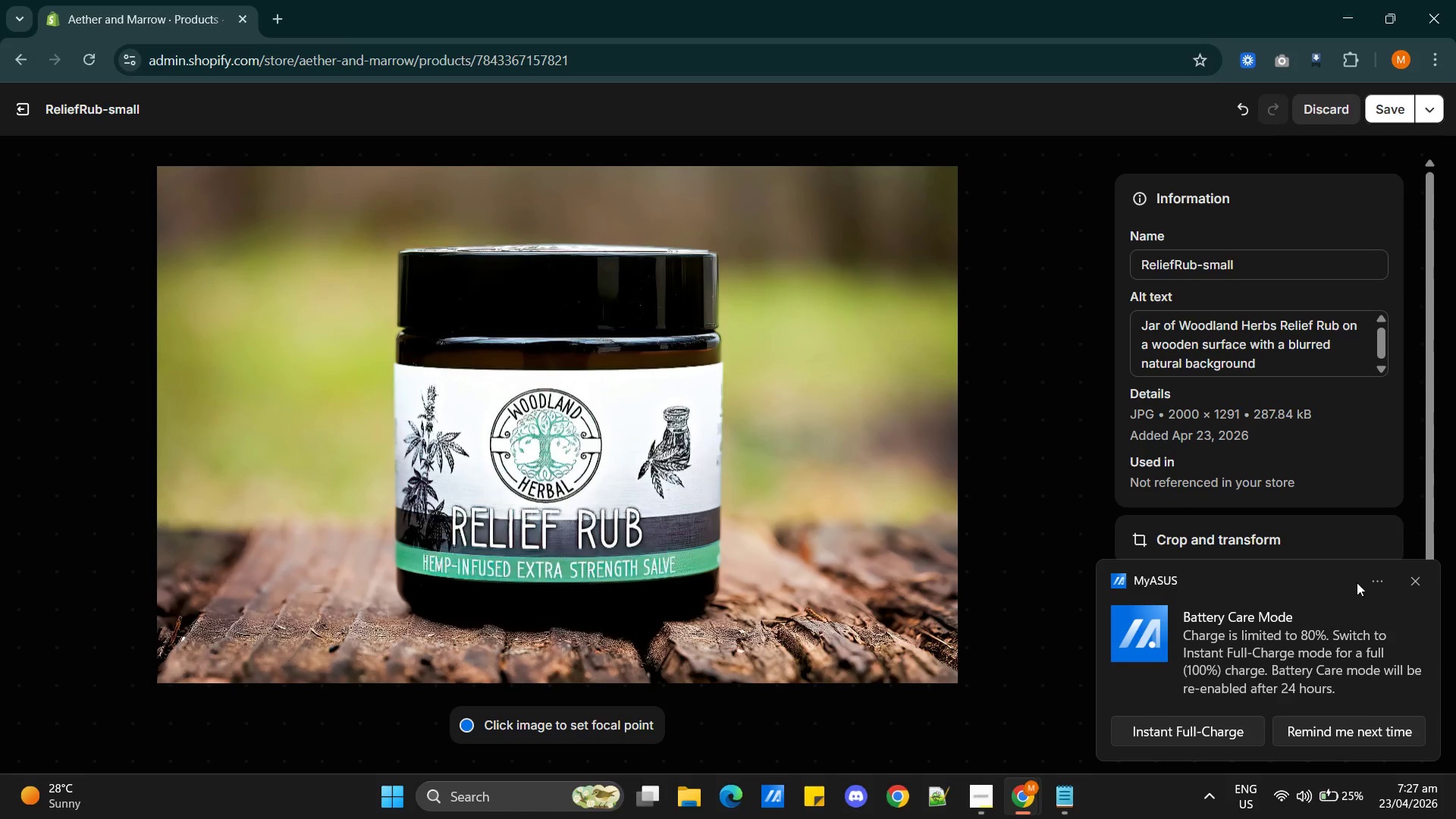 
left_click([1416, 582])
 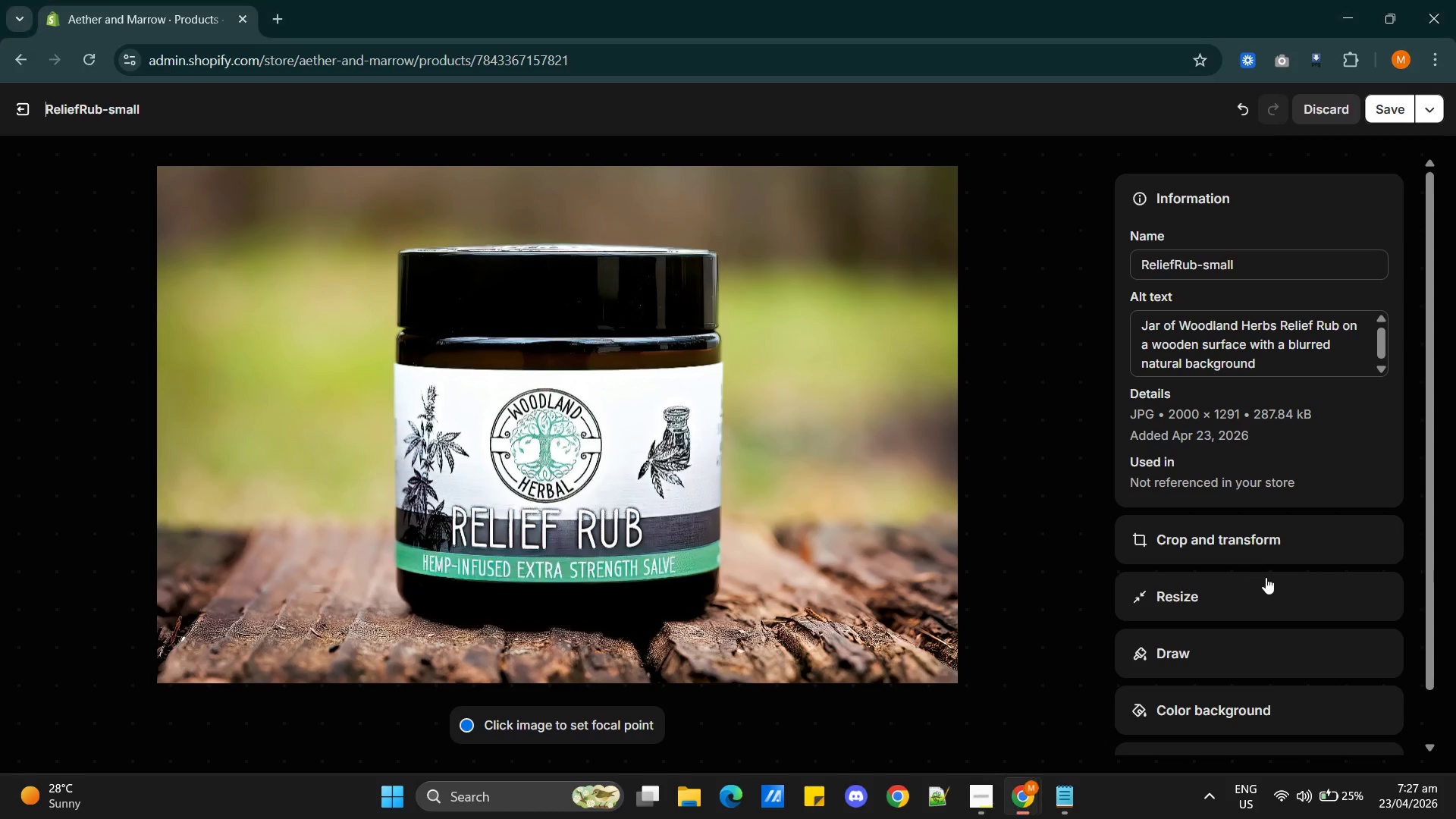 
scroll: coordinate [1266, 578], scroll_direction: up, amount: 1.0
 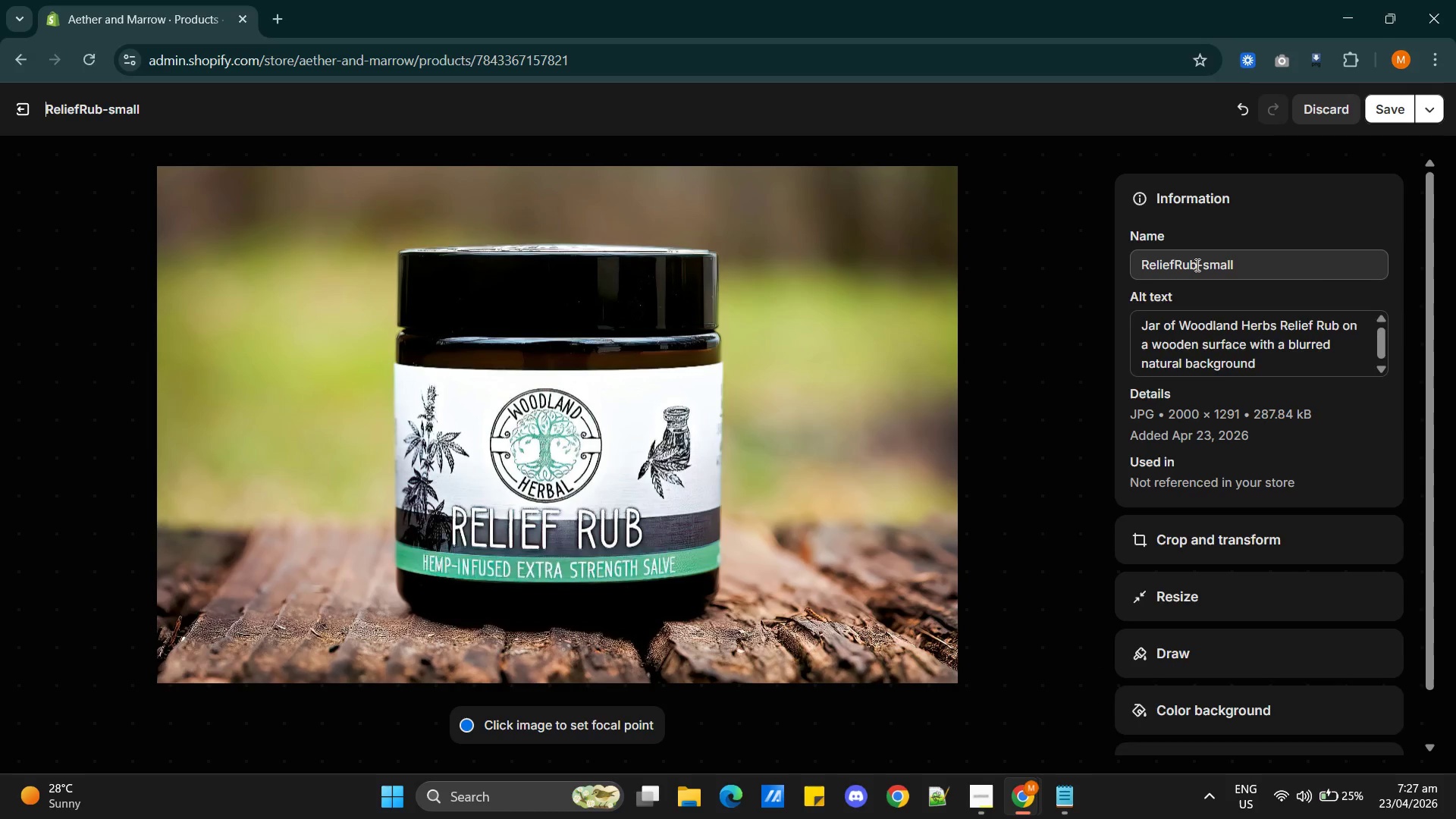 
double_click([1196, 265])
 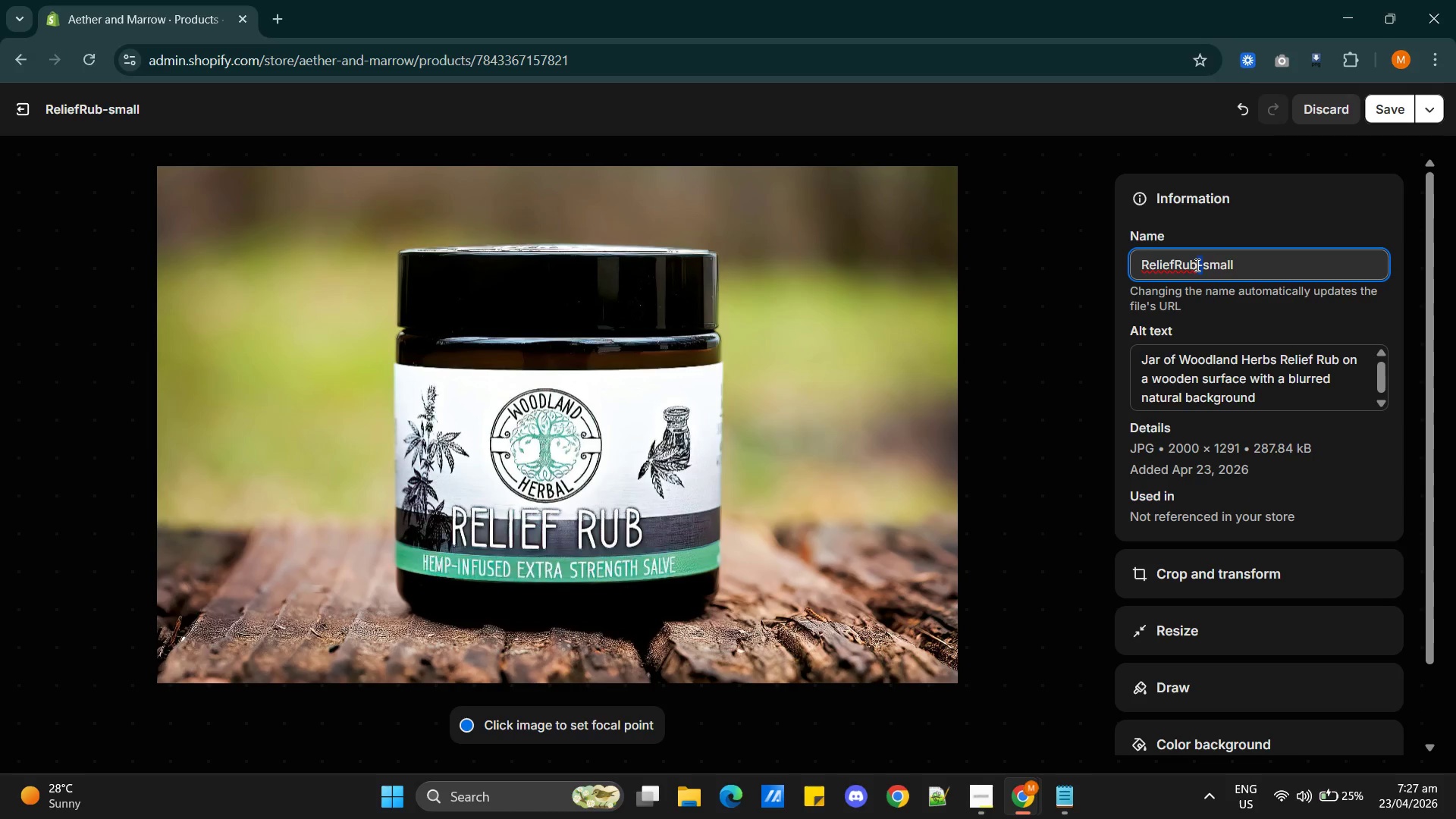 
triple_click([1196, 265])
 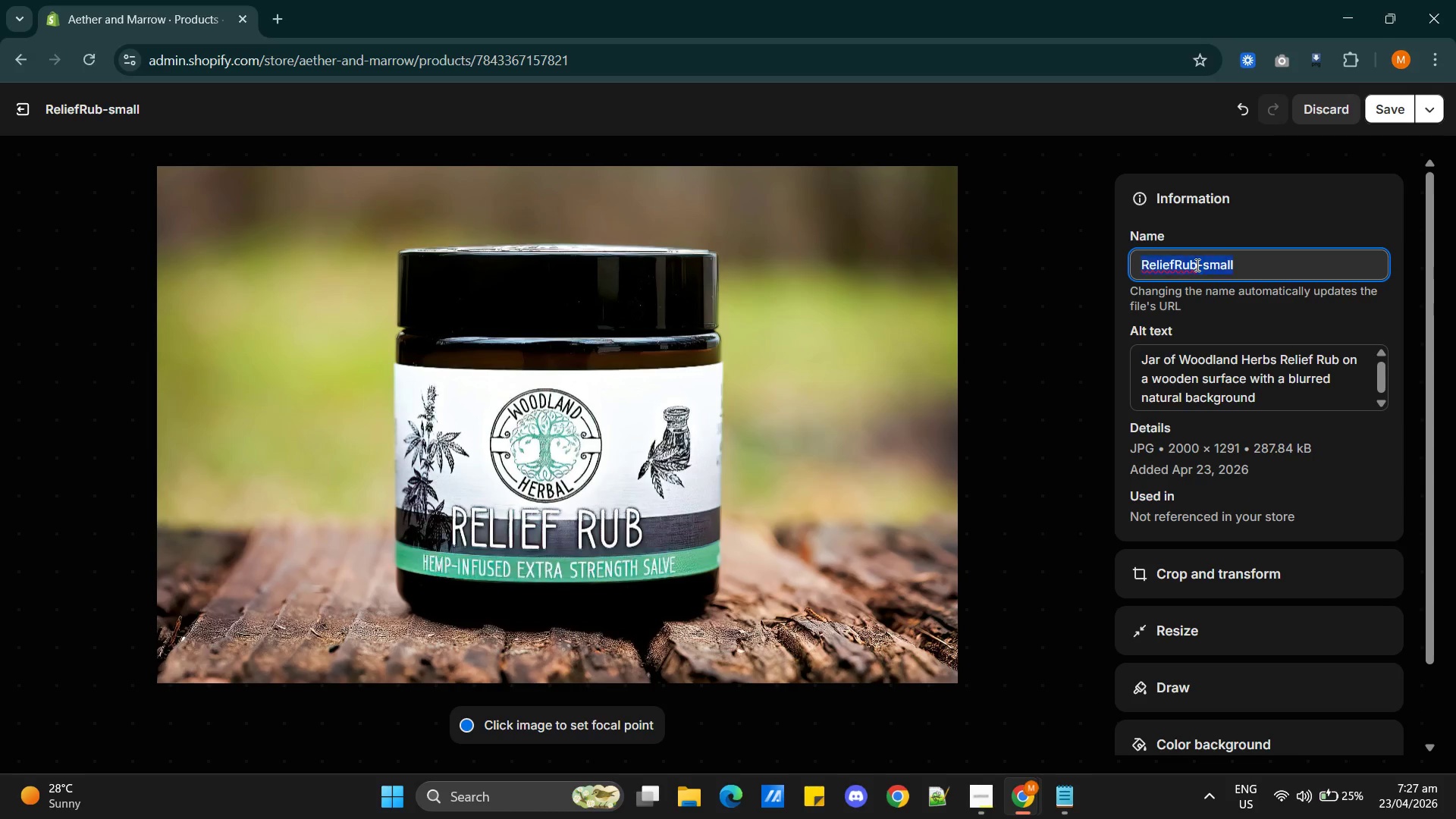 
triple_click([1196, 265])
 